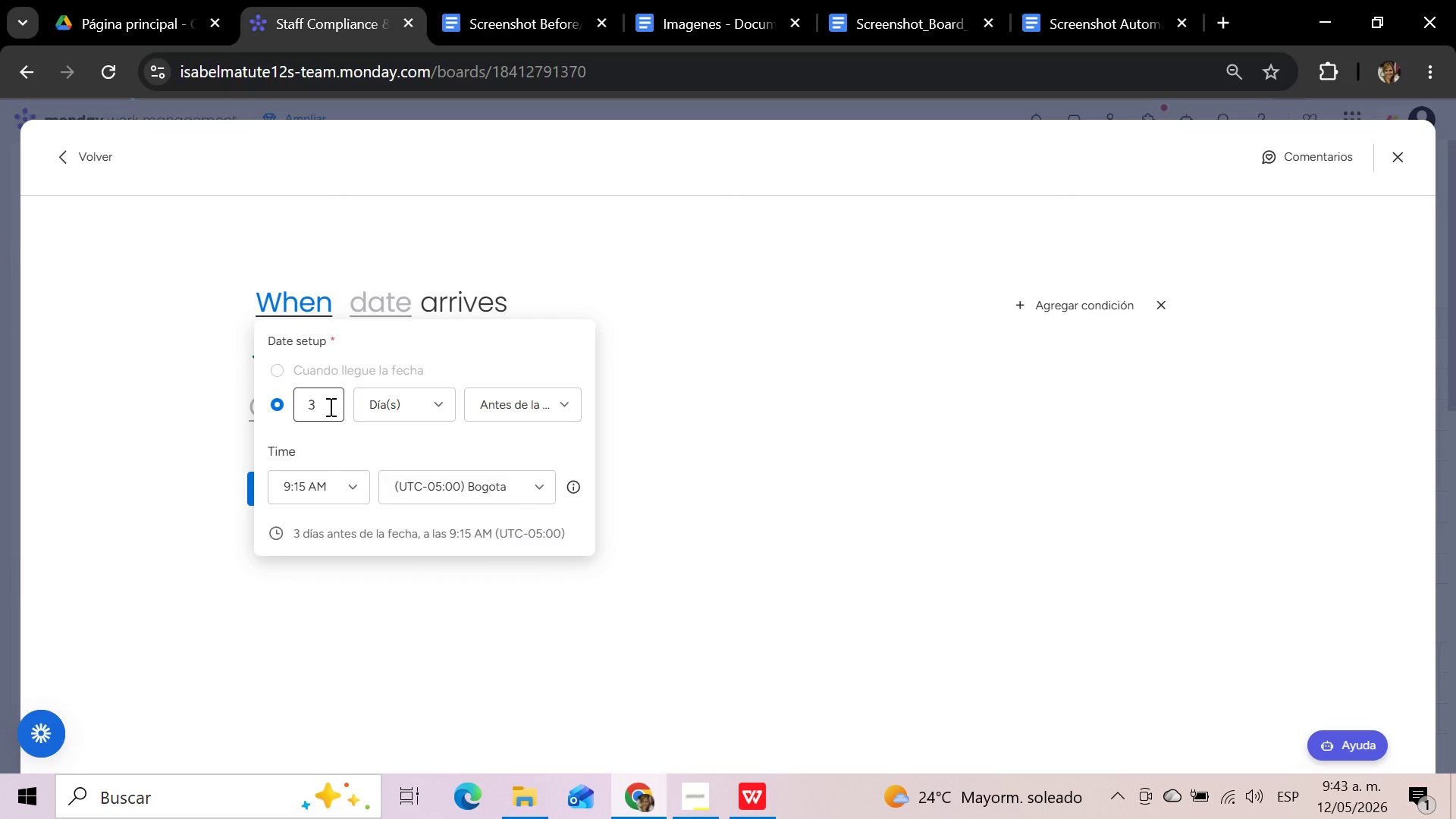 
key(0)
 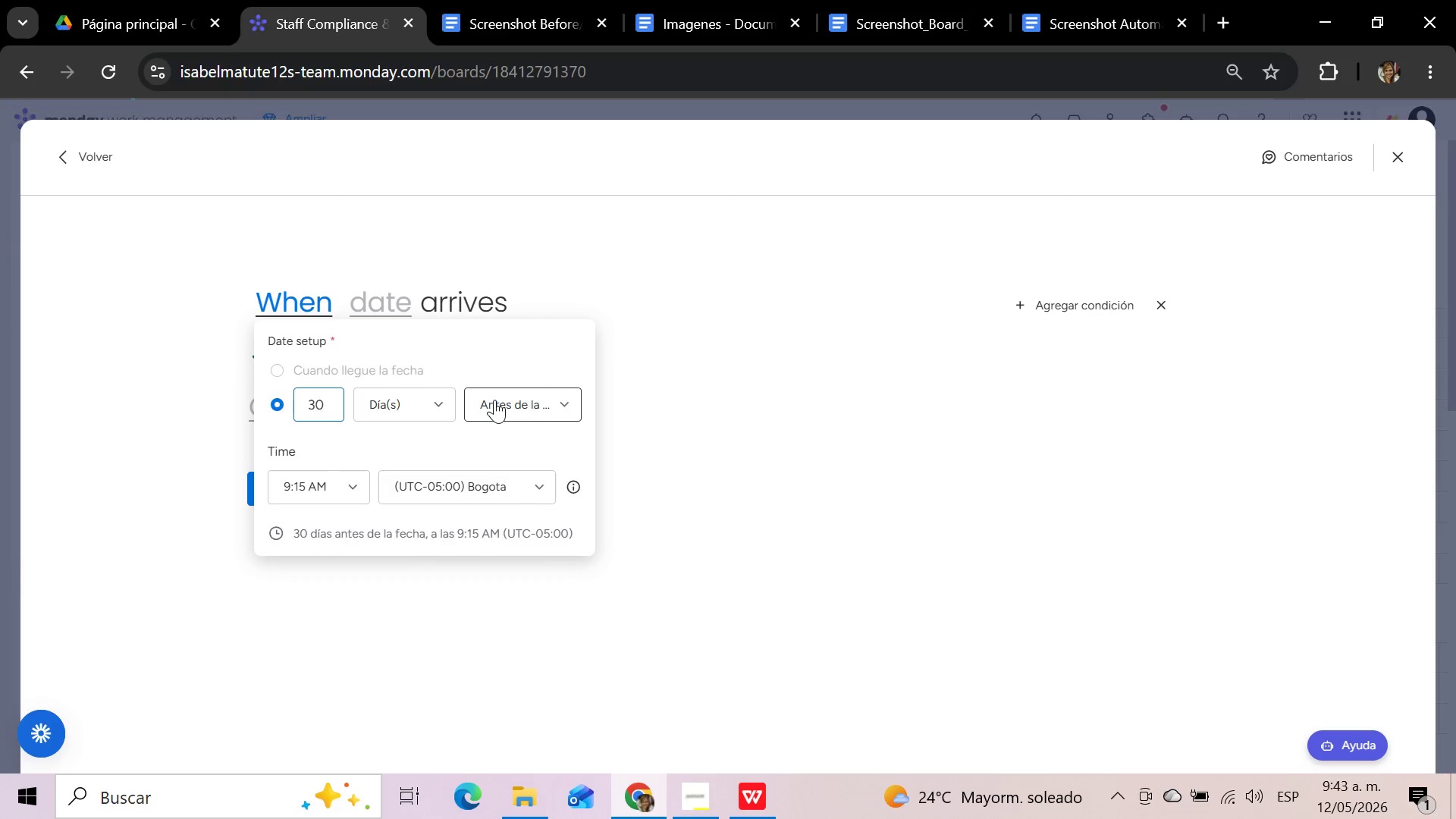 
left_click([554, 393])
 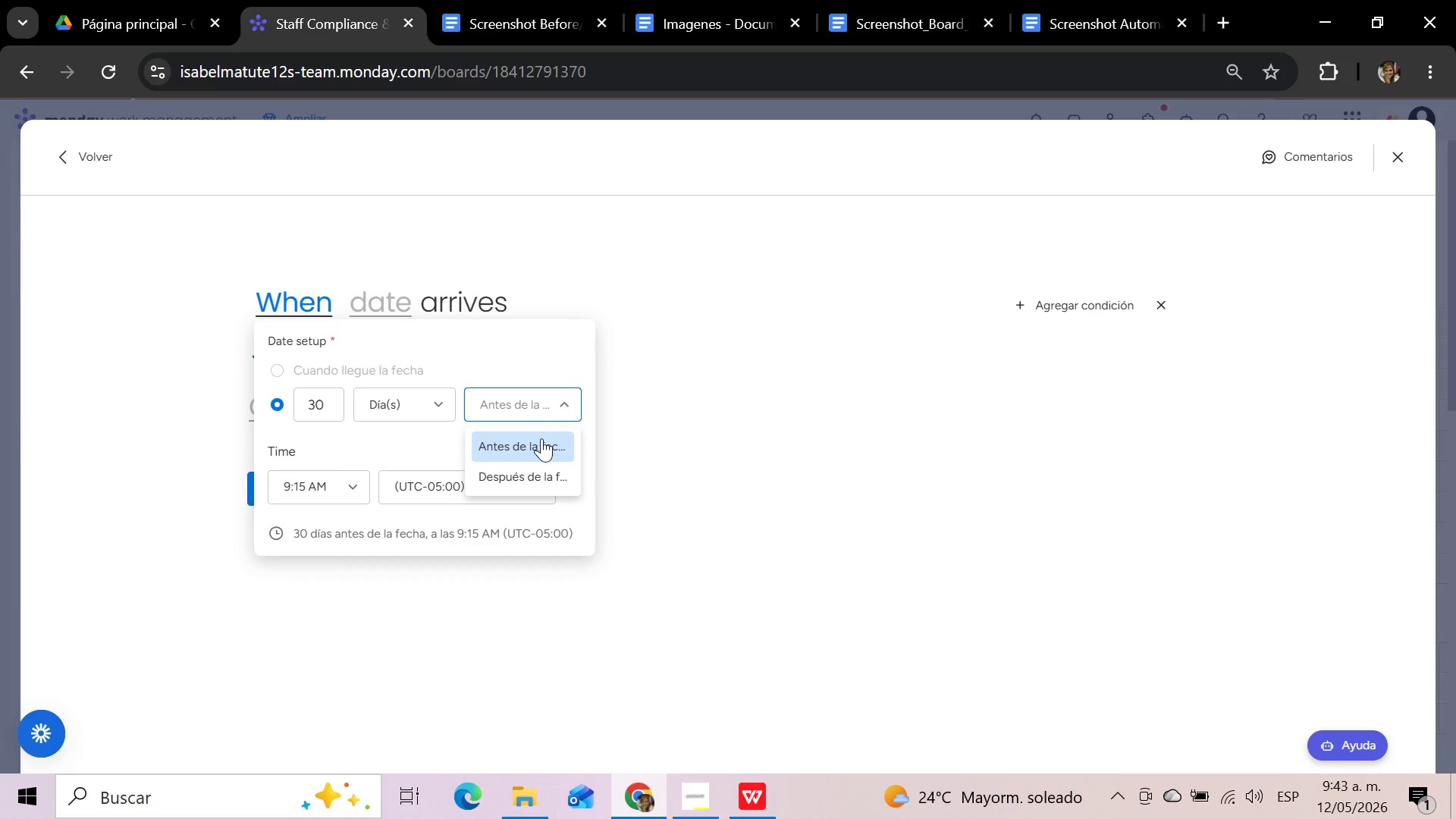 
left_click([541, 443])
 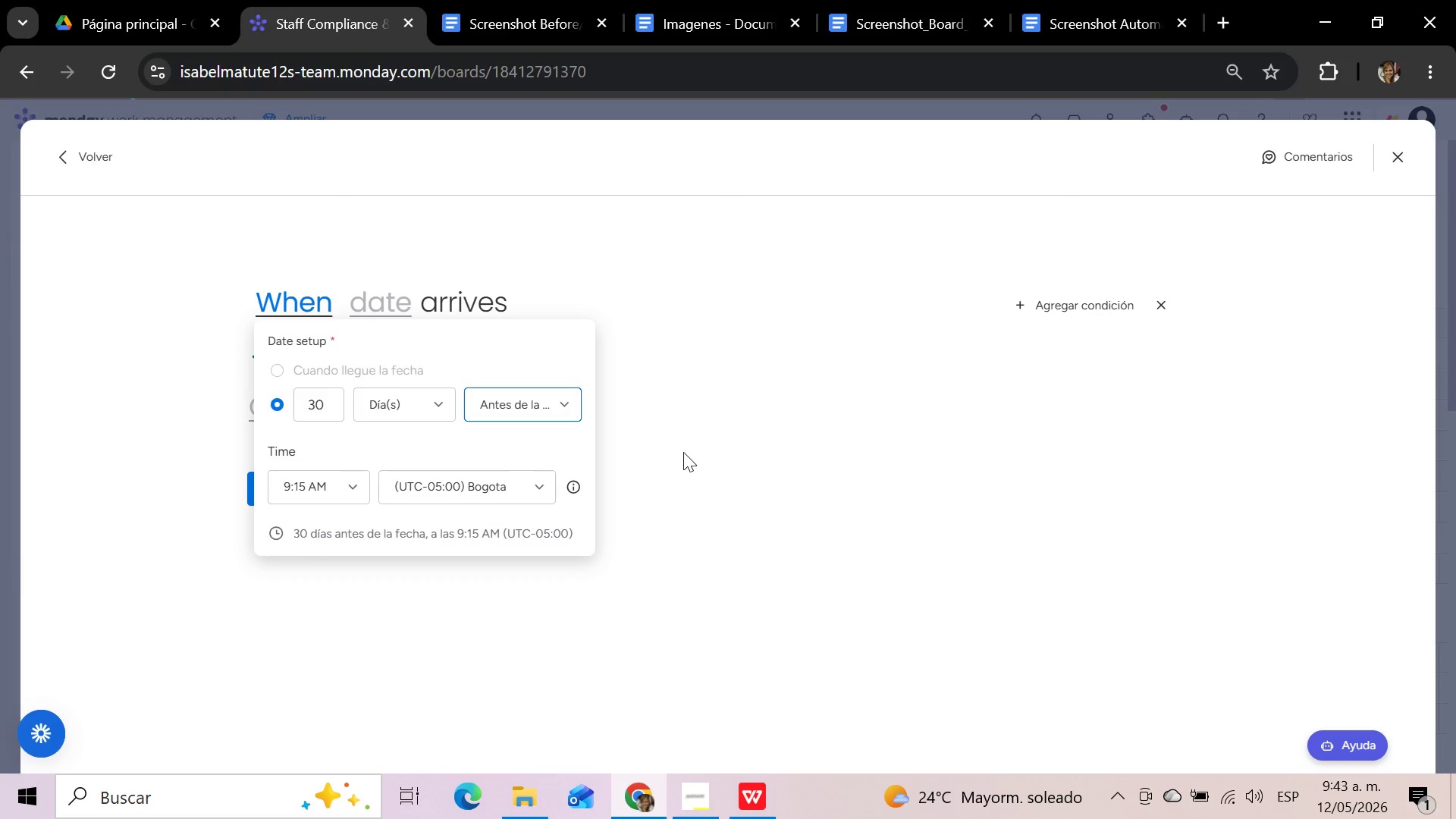 
left_click([683, 452])
 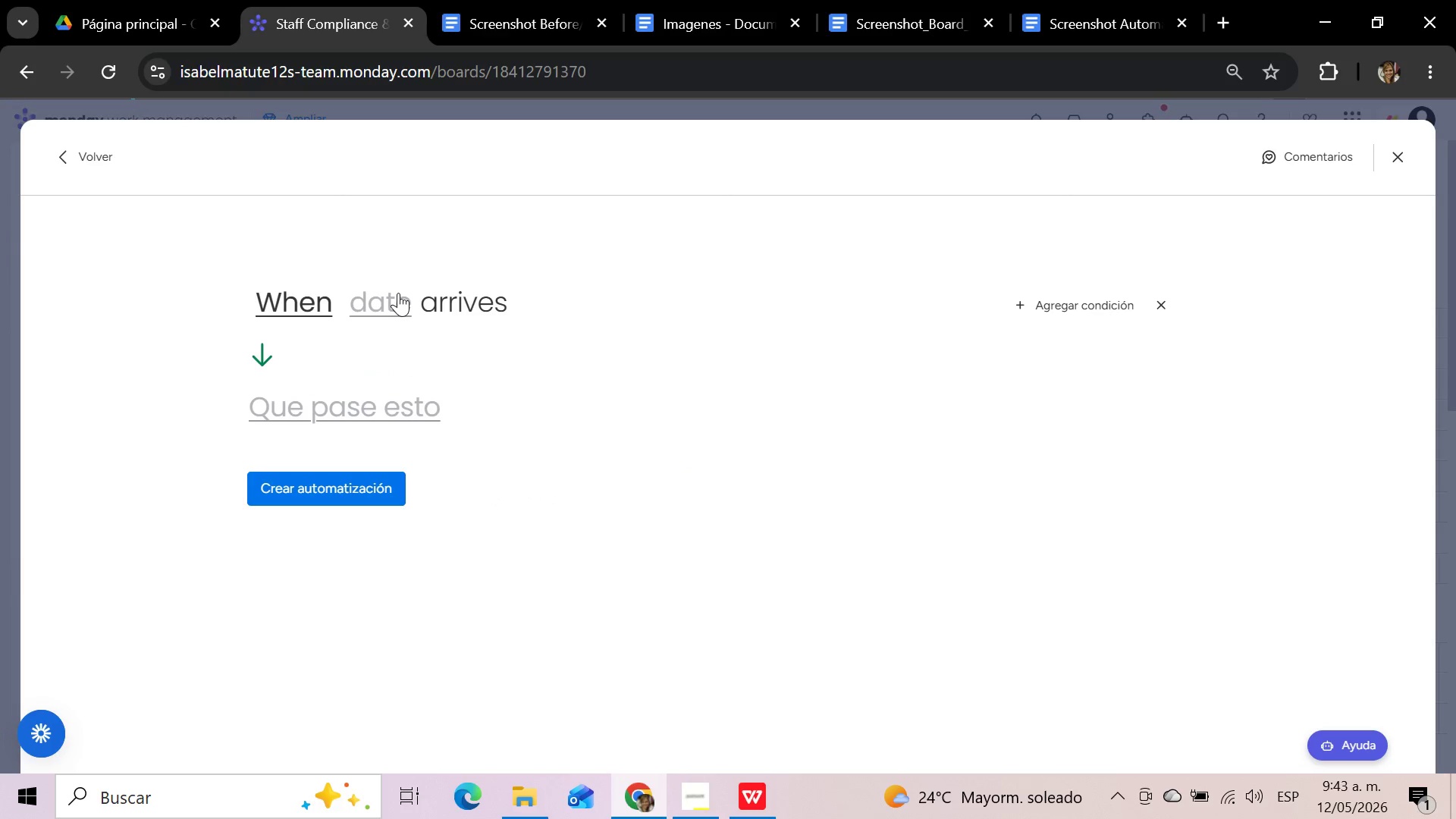 
left_click([397, 293])
 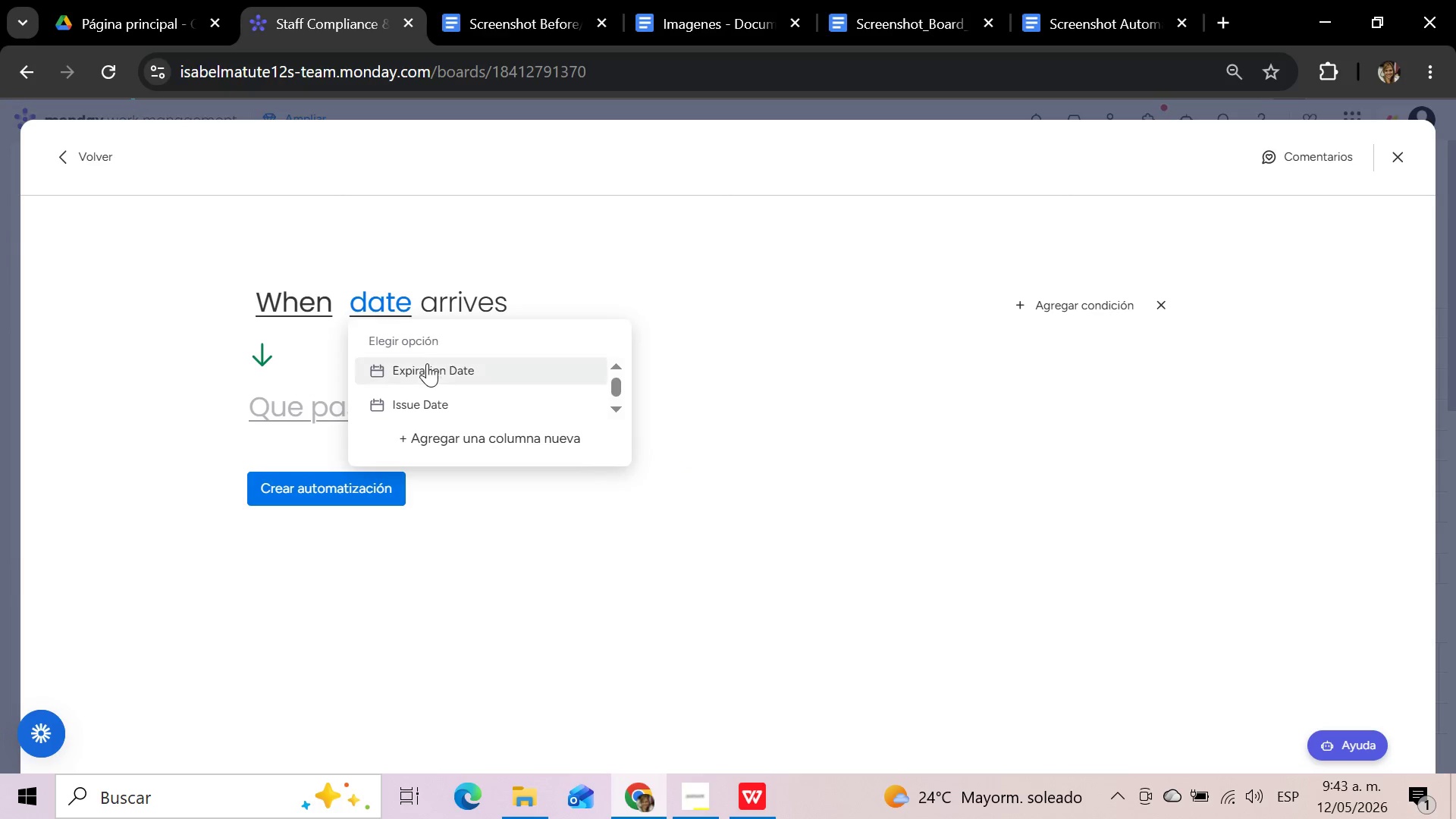 
left_click([427, 364])
 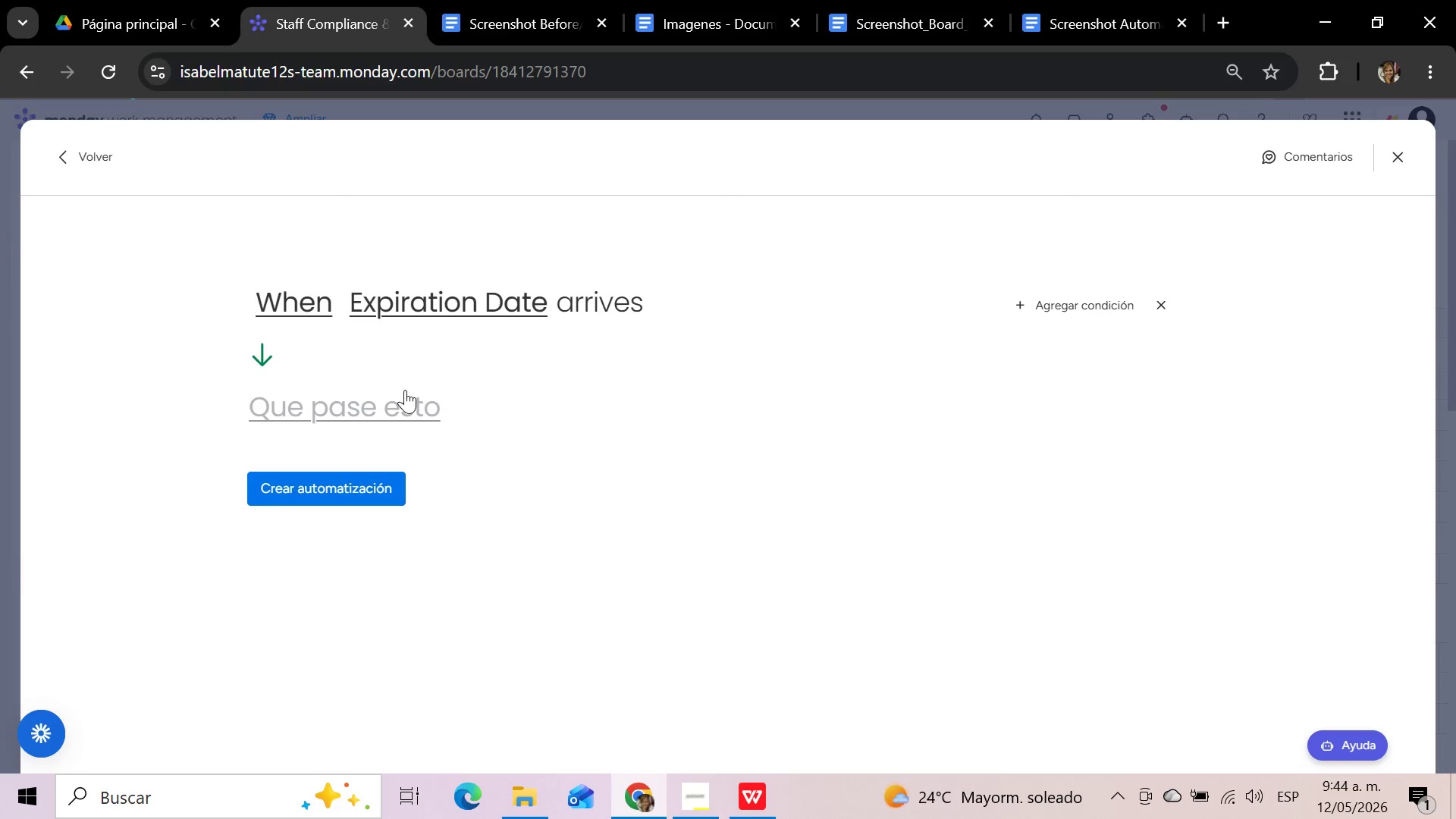 
wait(30.41)
 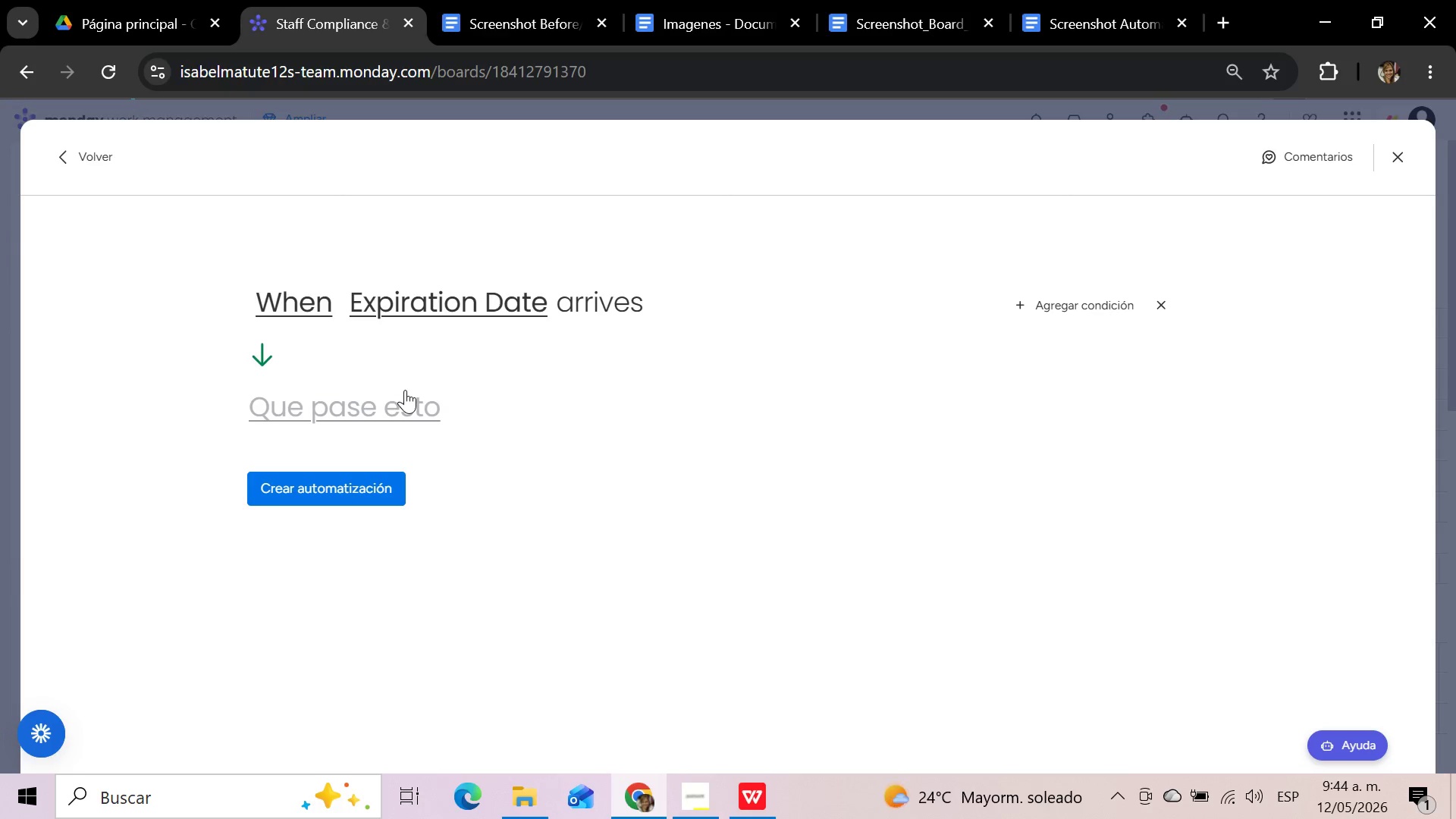 
left_click([391, 408])
 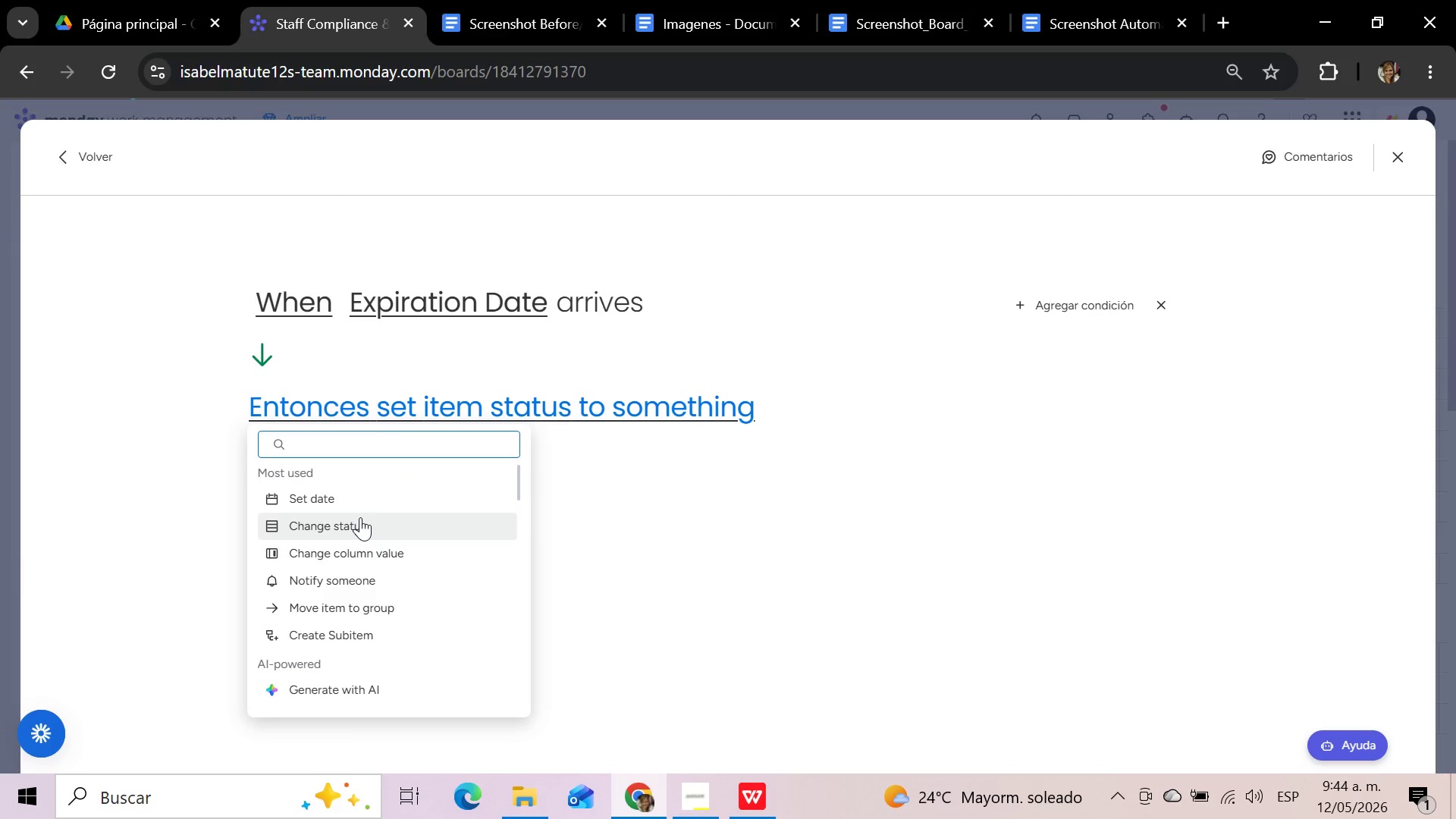 
left_click([360, 517])
 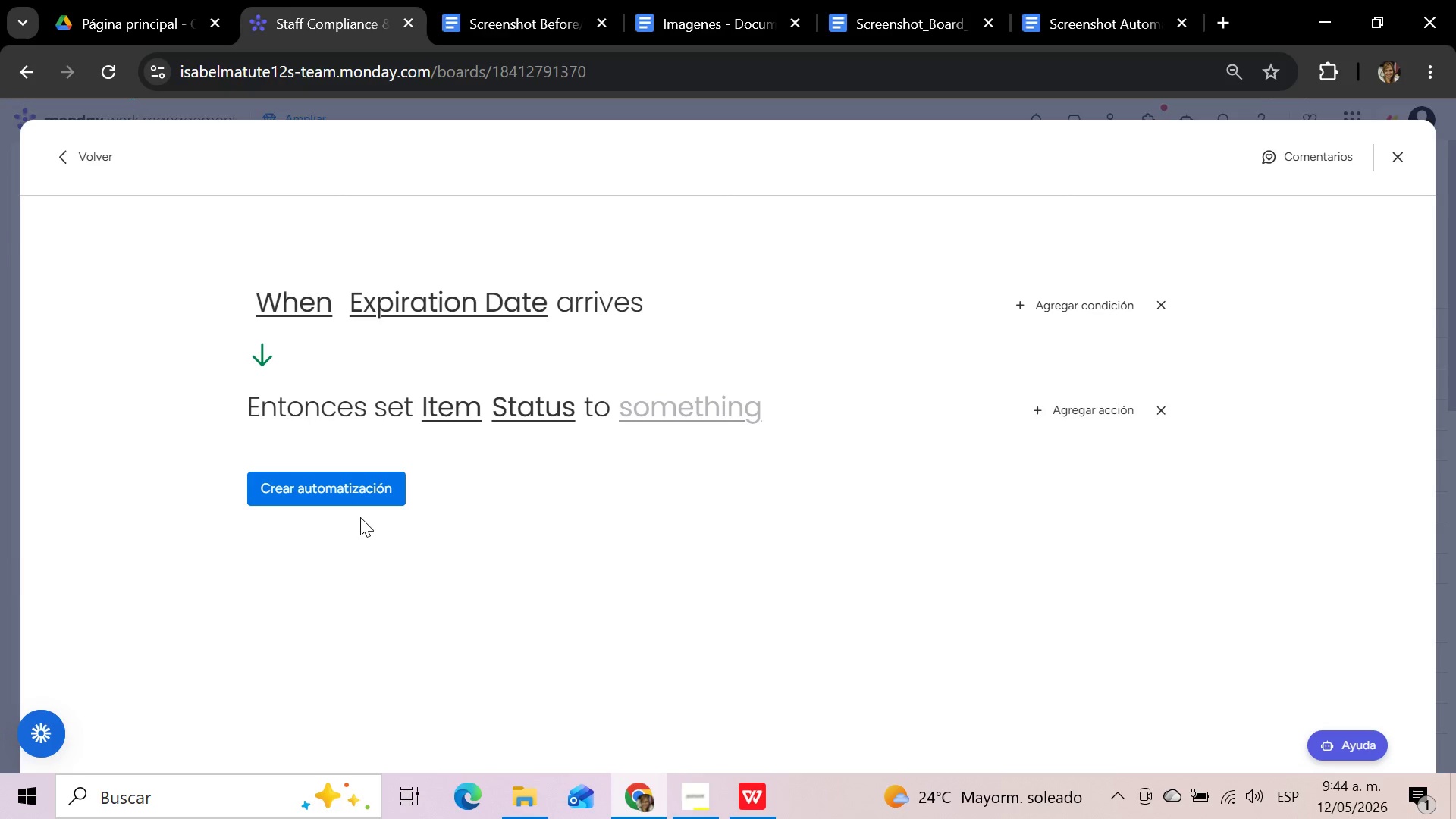 
wait(10.55)
 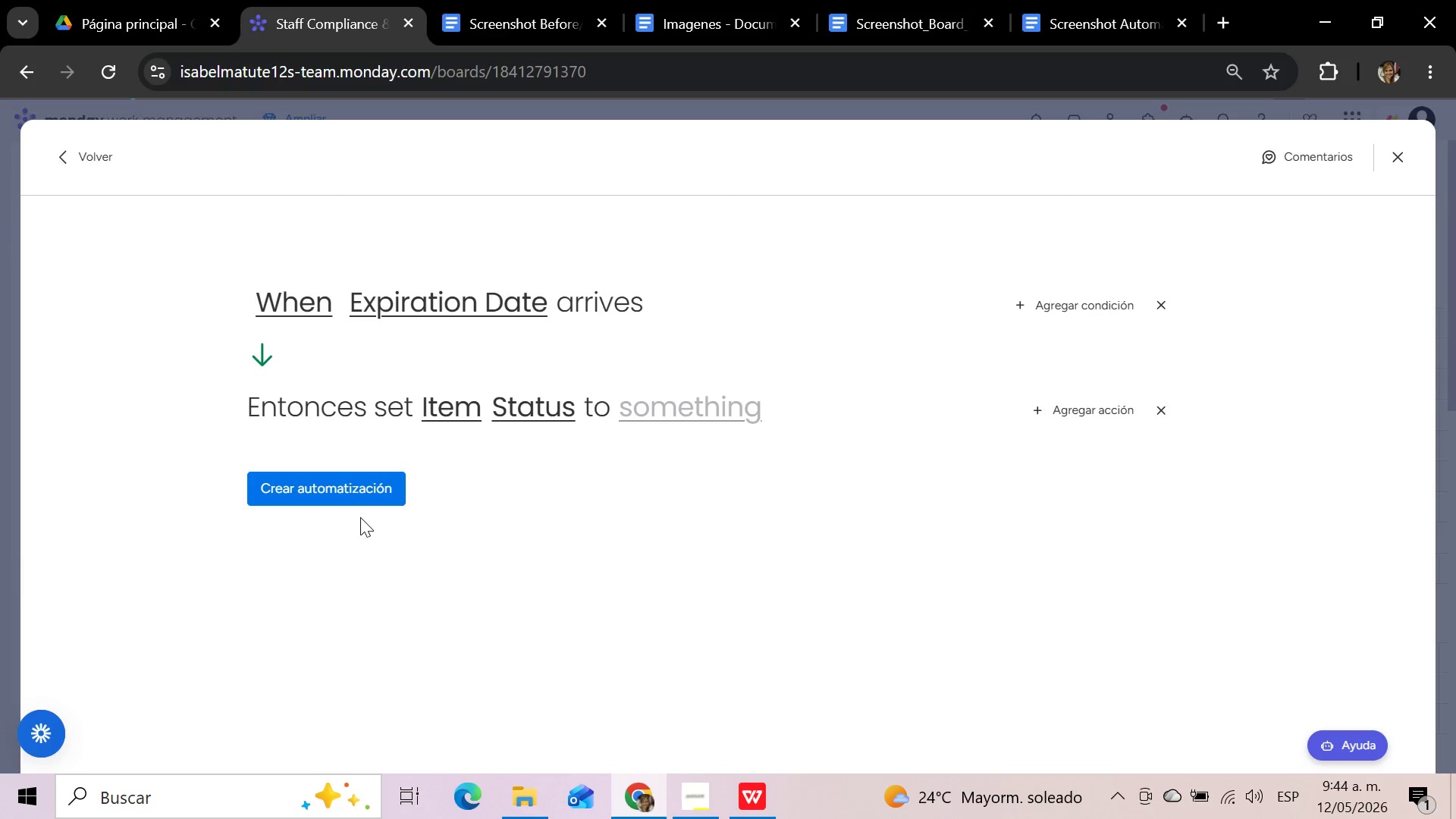 
left_click([541, 408])
 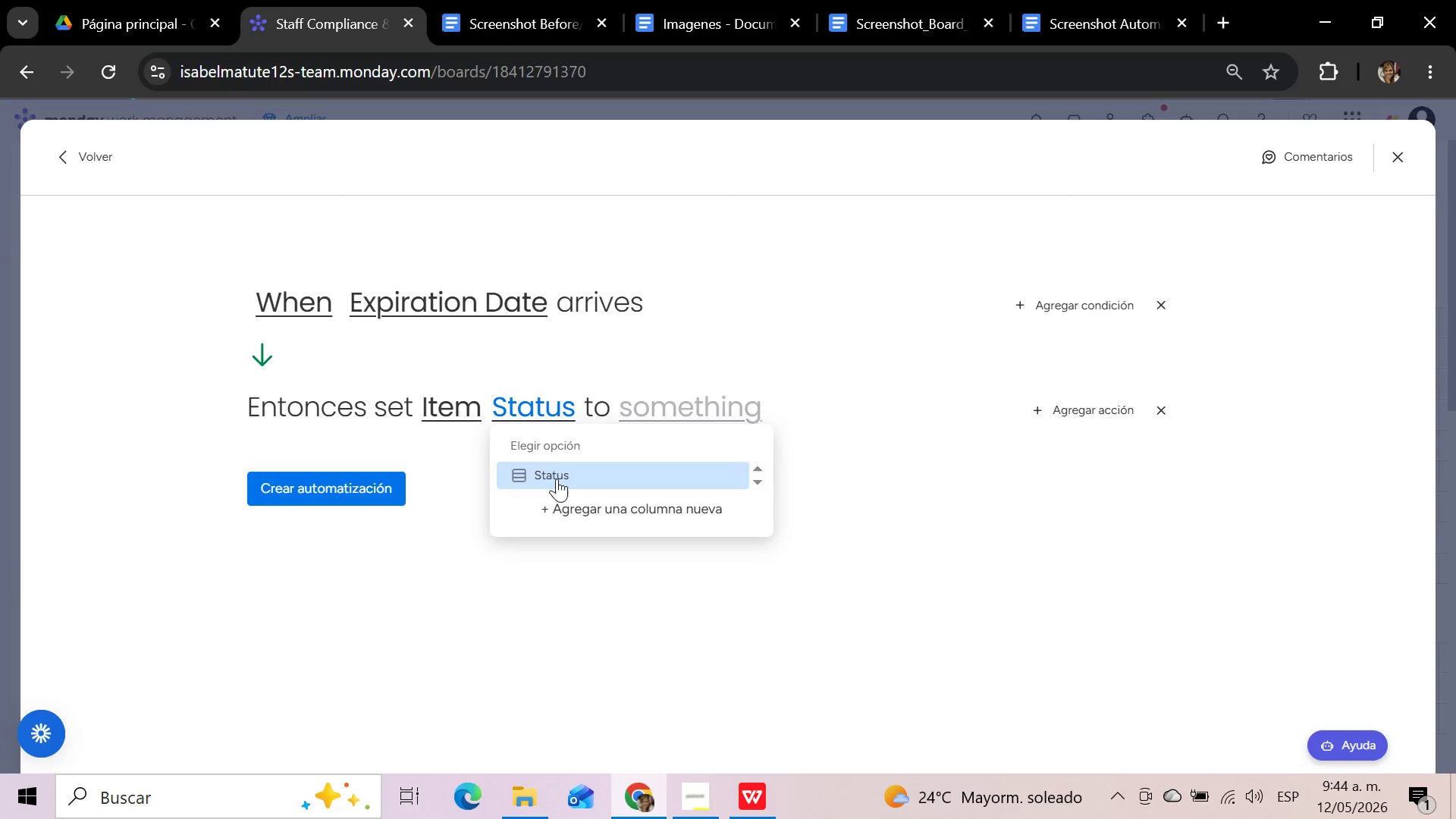 
left_click([557, 479])
 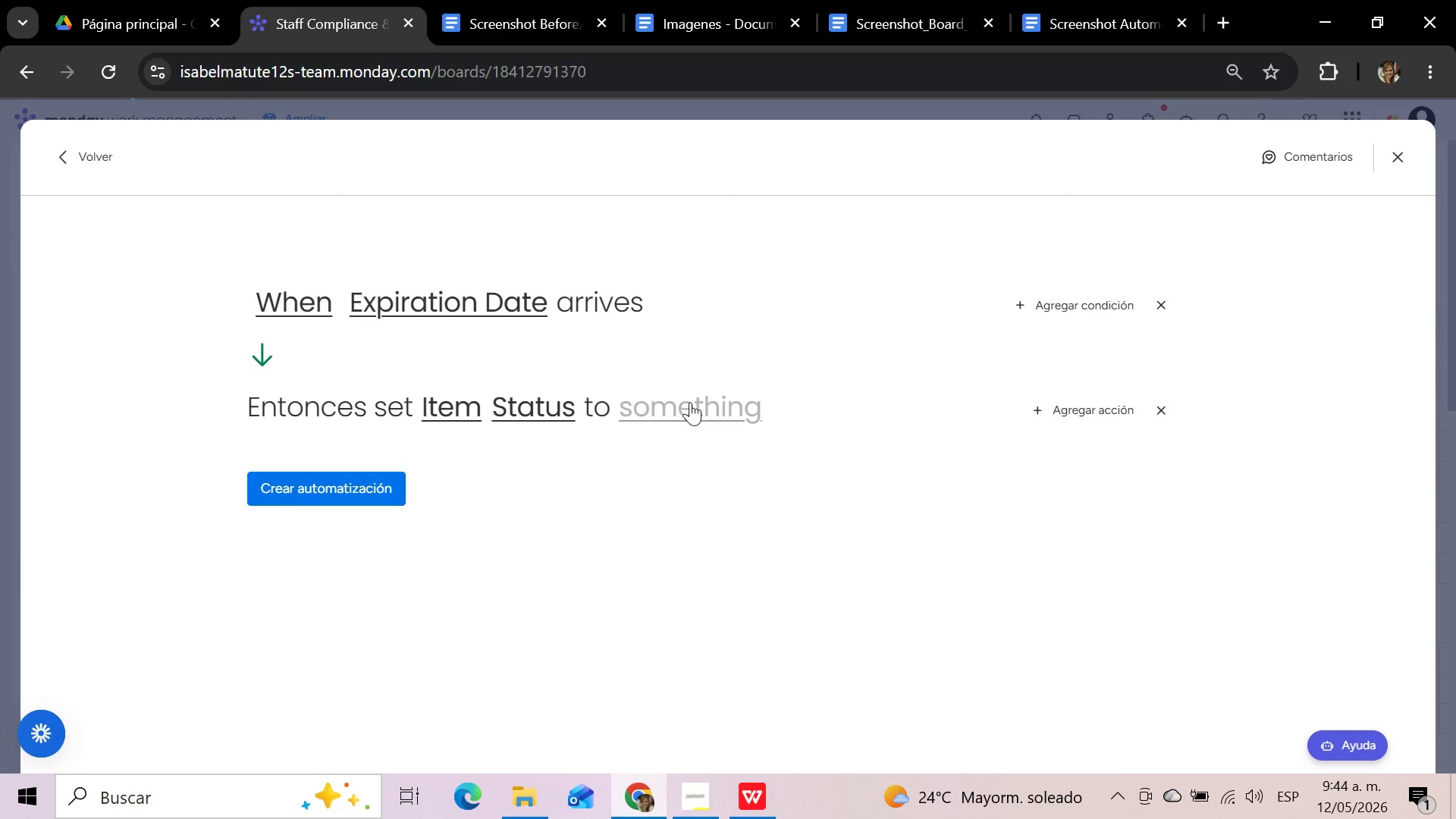 
left_click([690, 402])
 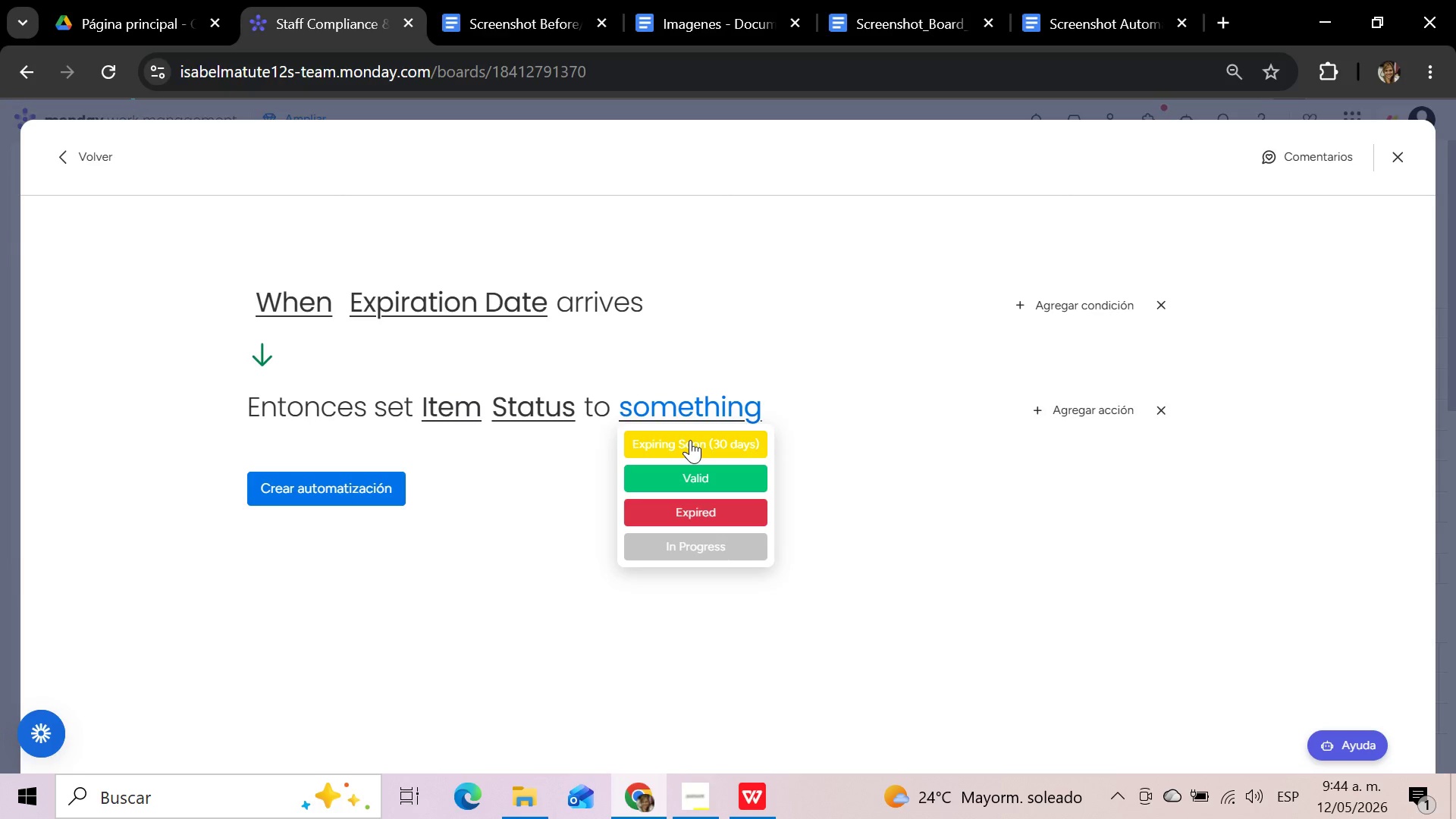 
left_click([690, 440])
 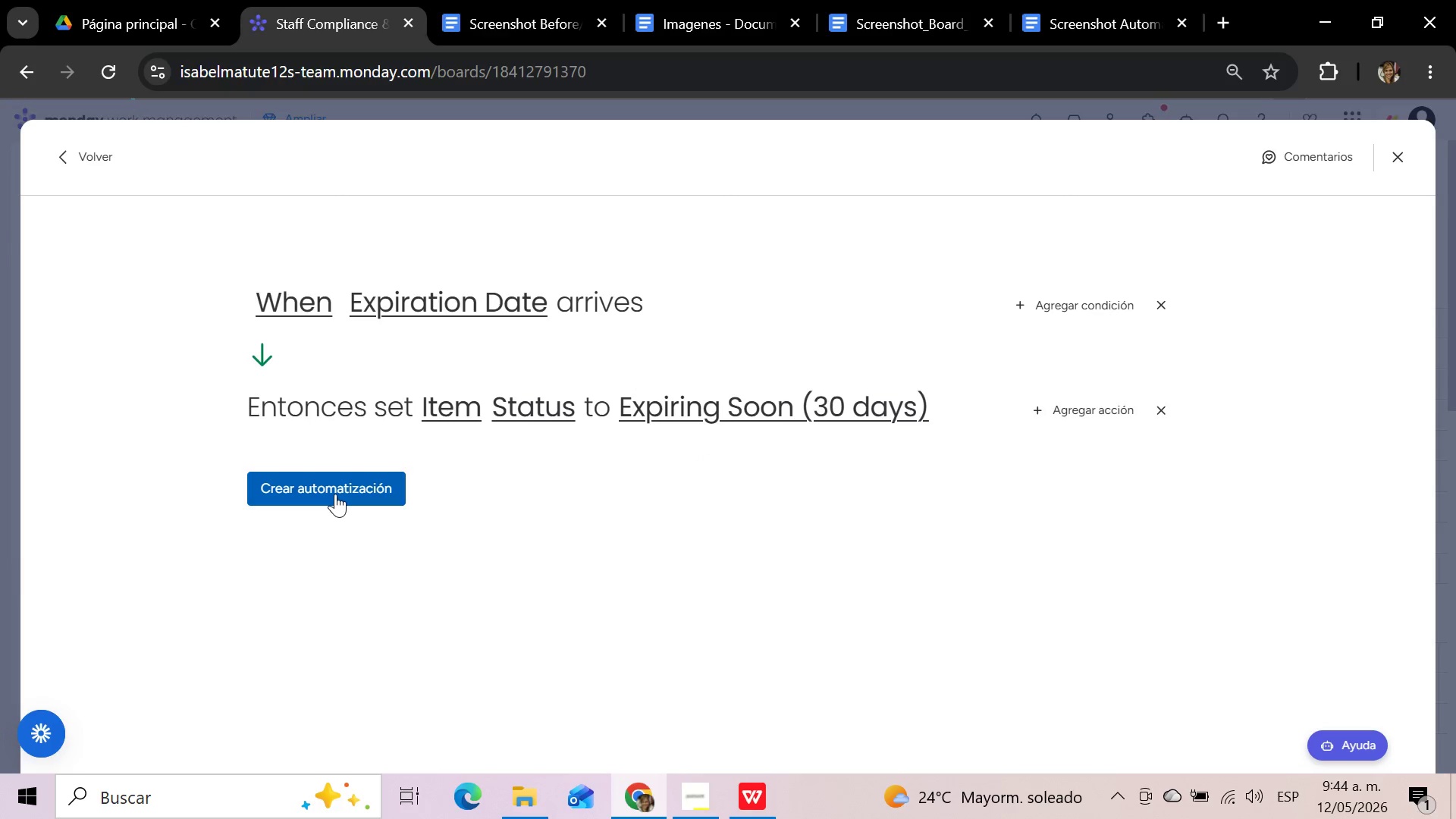 
left_click([335, 494])
 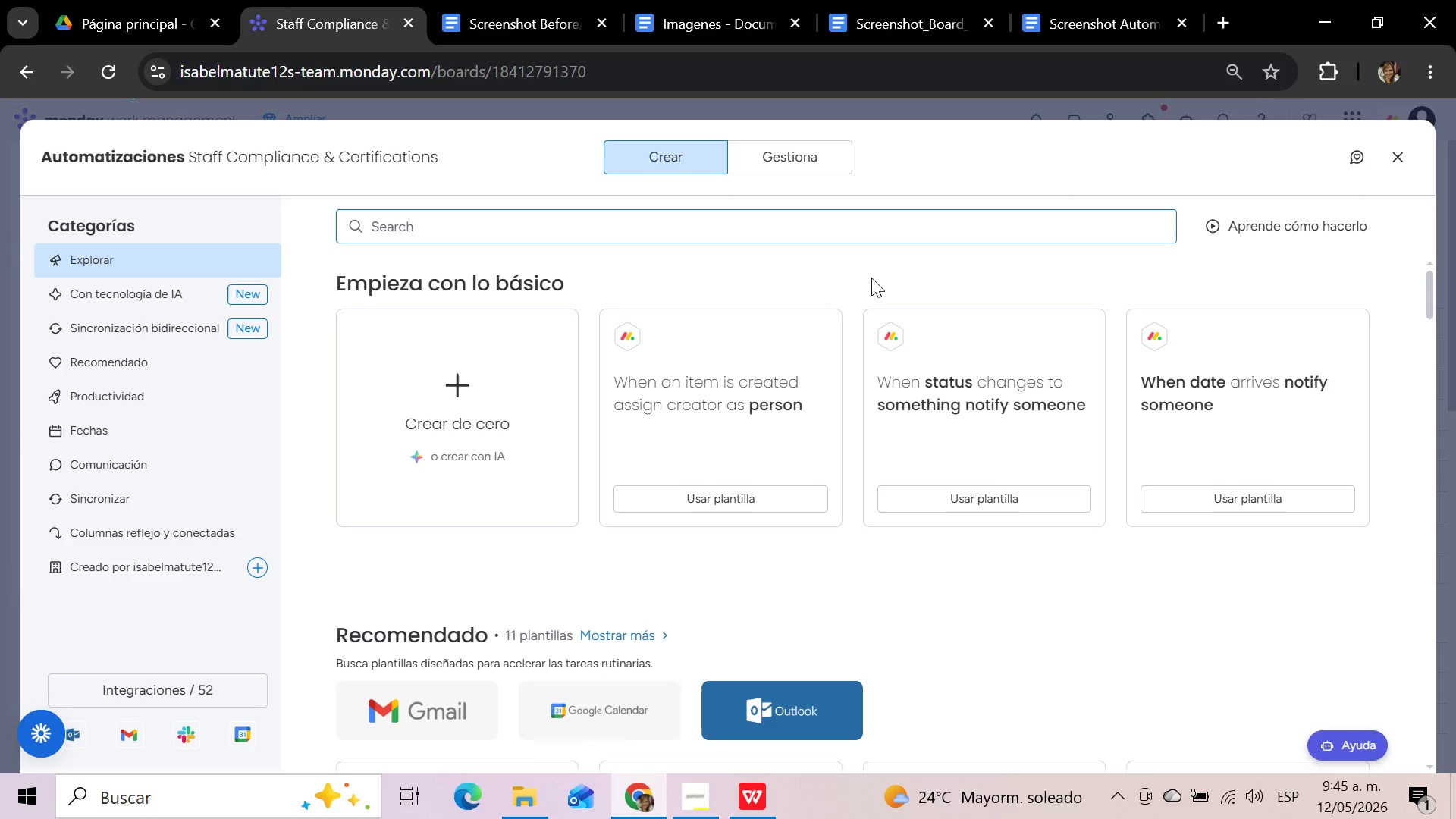 
wait(43.77)
 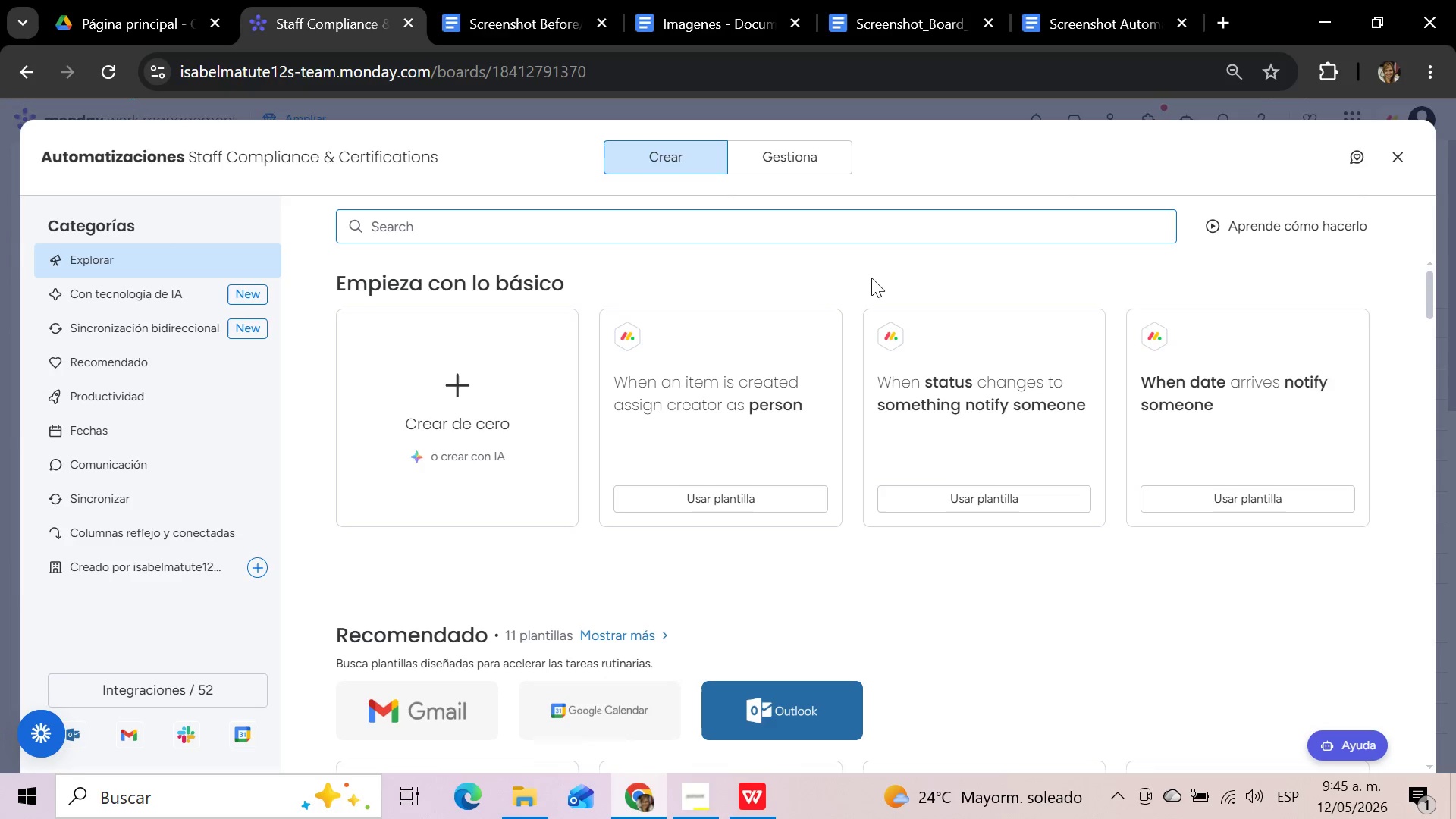 
left_click([691, 242])
 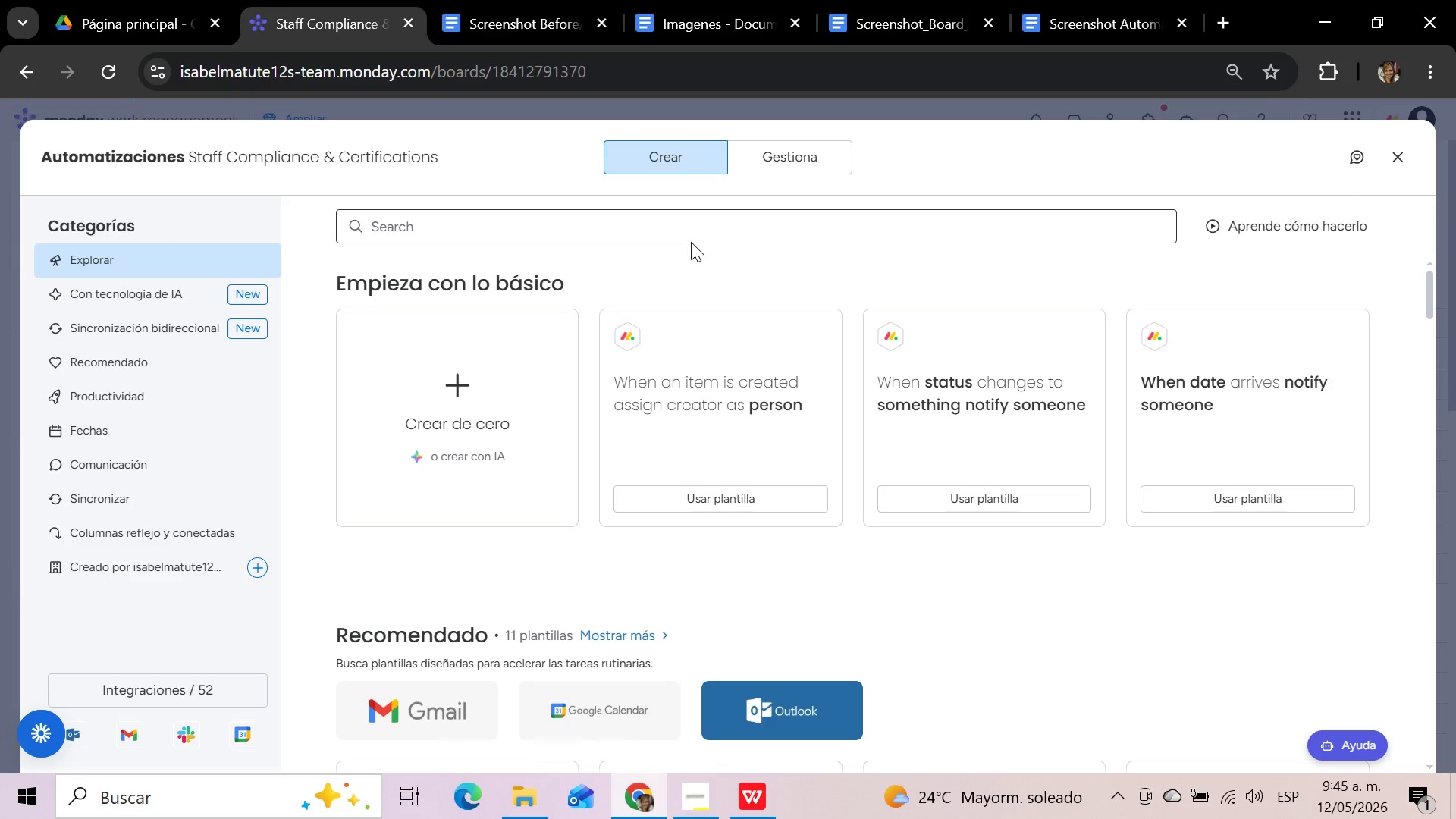 
type(da)
 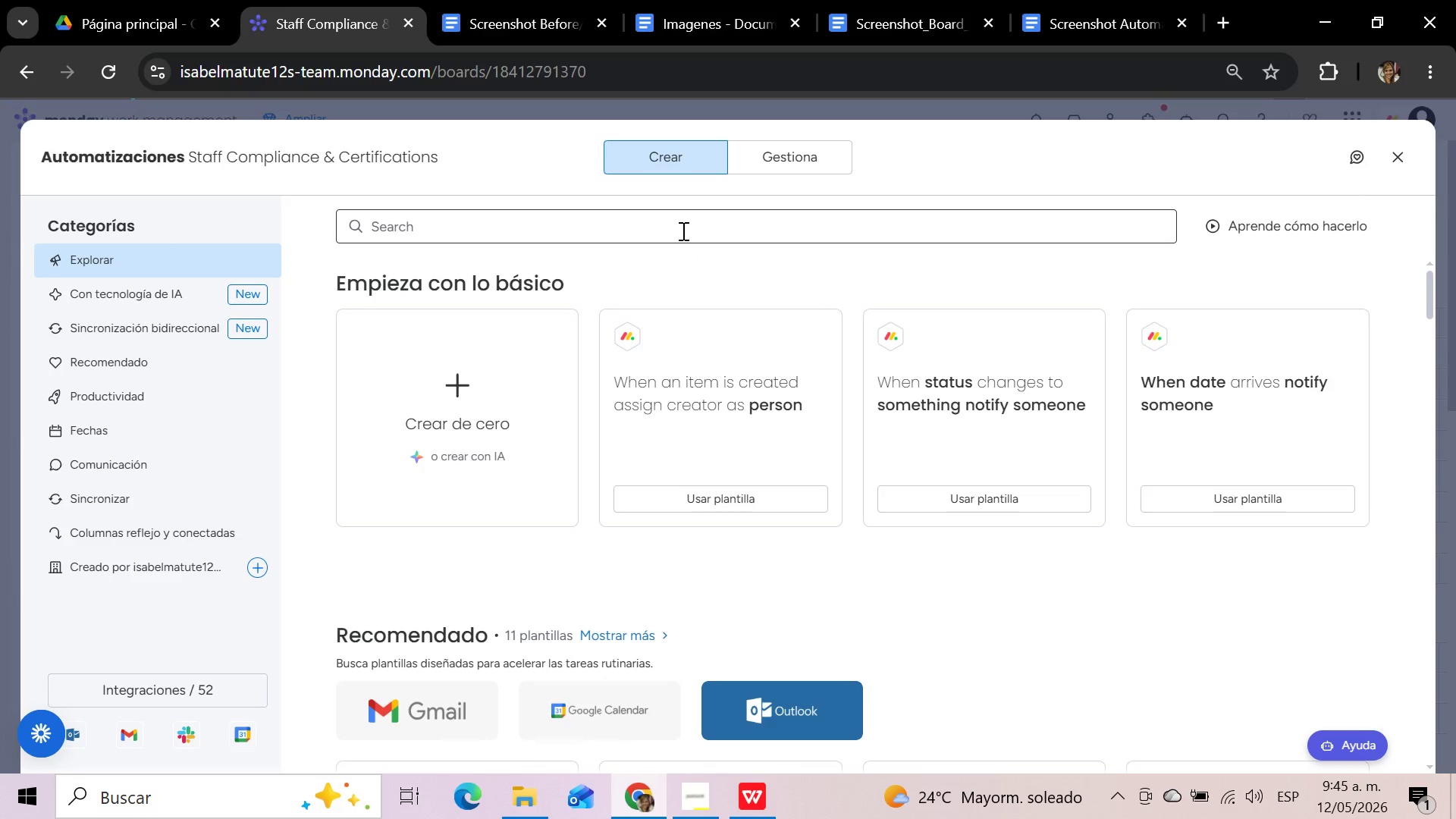 
left_click([682, 231])
 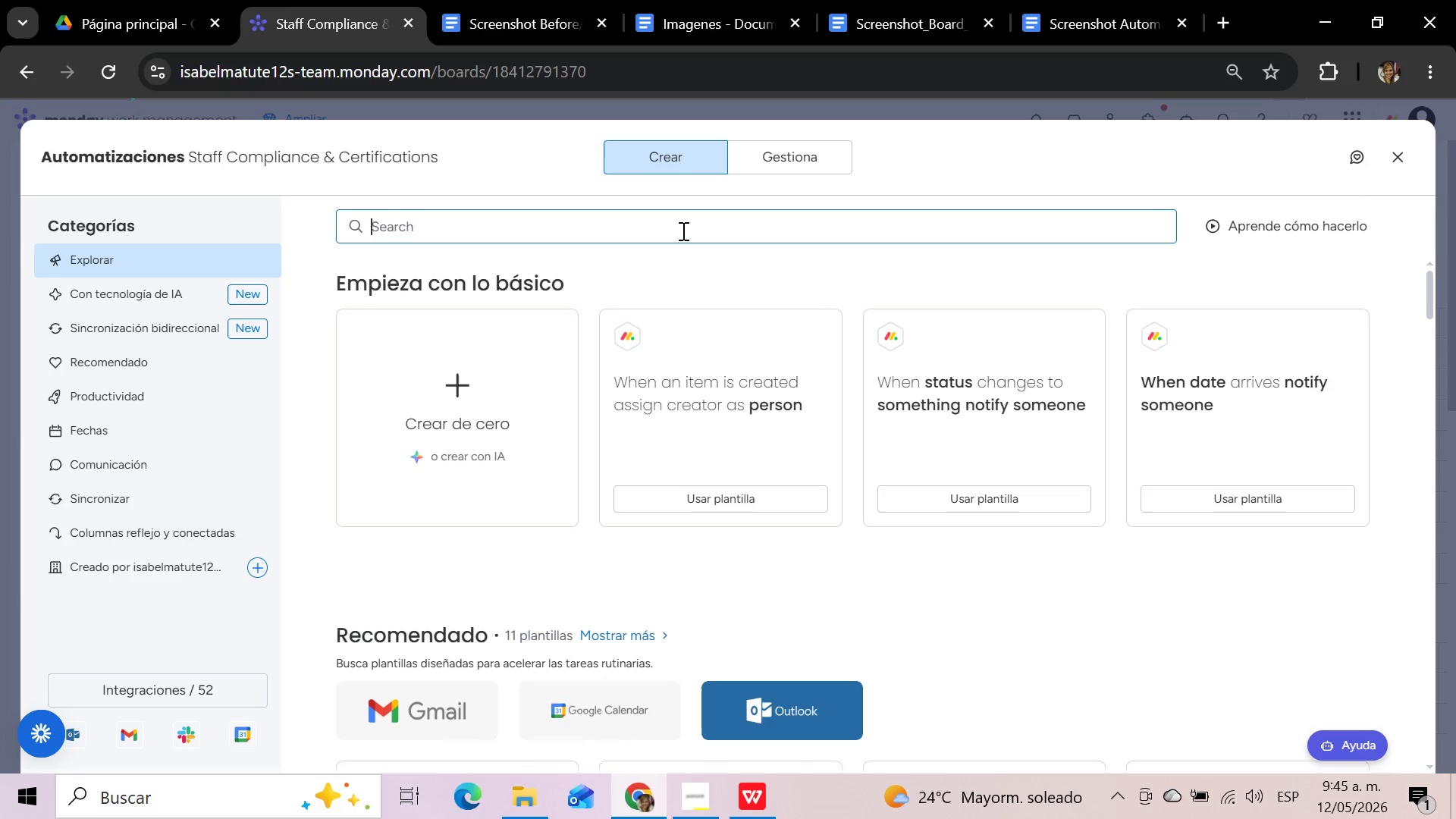 
type(da)
 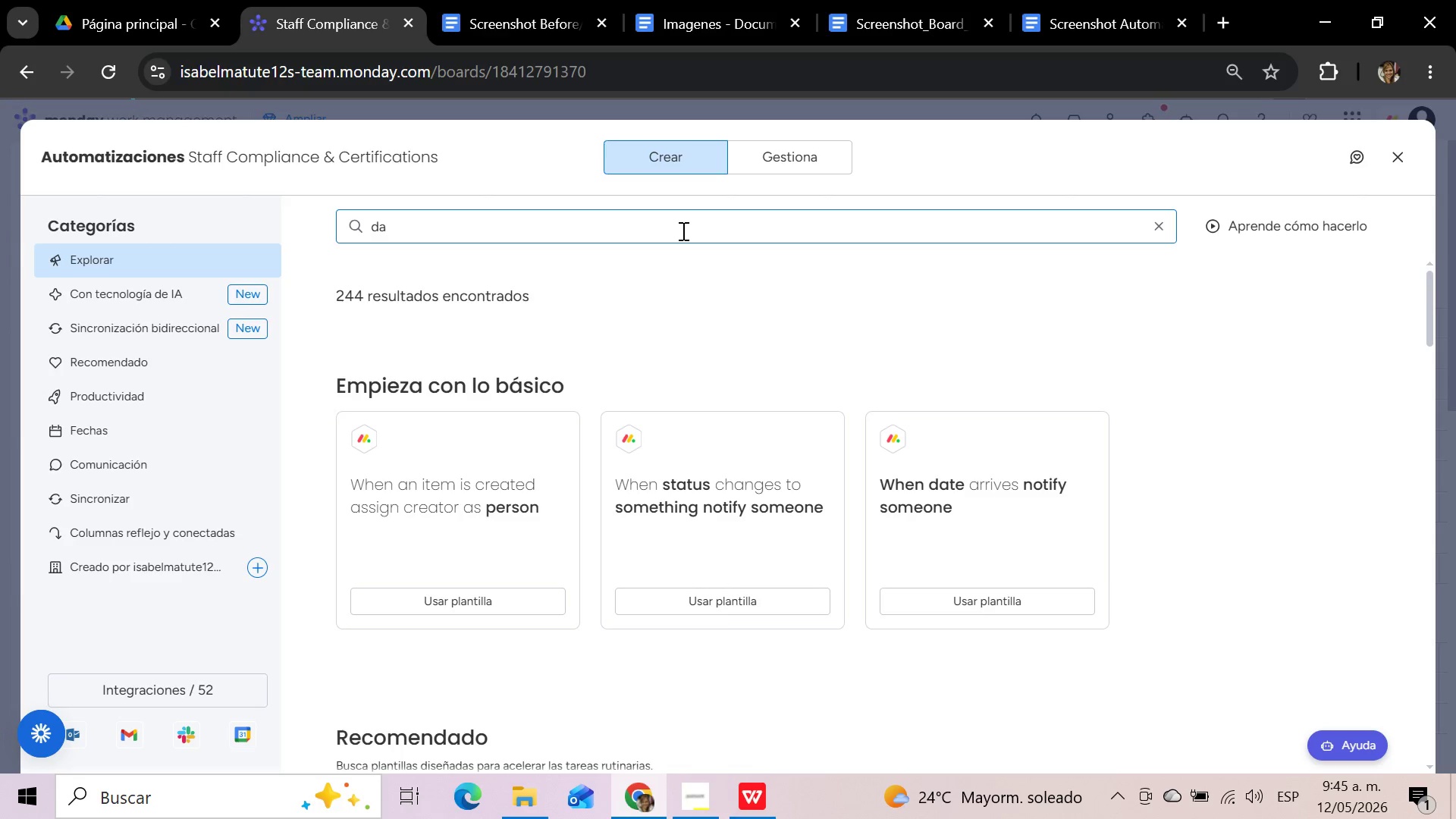 
wait(5.75)
 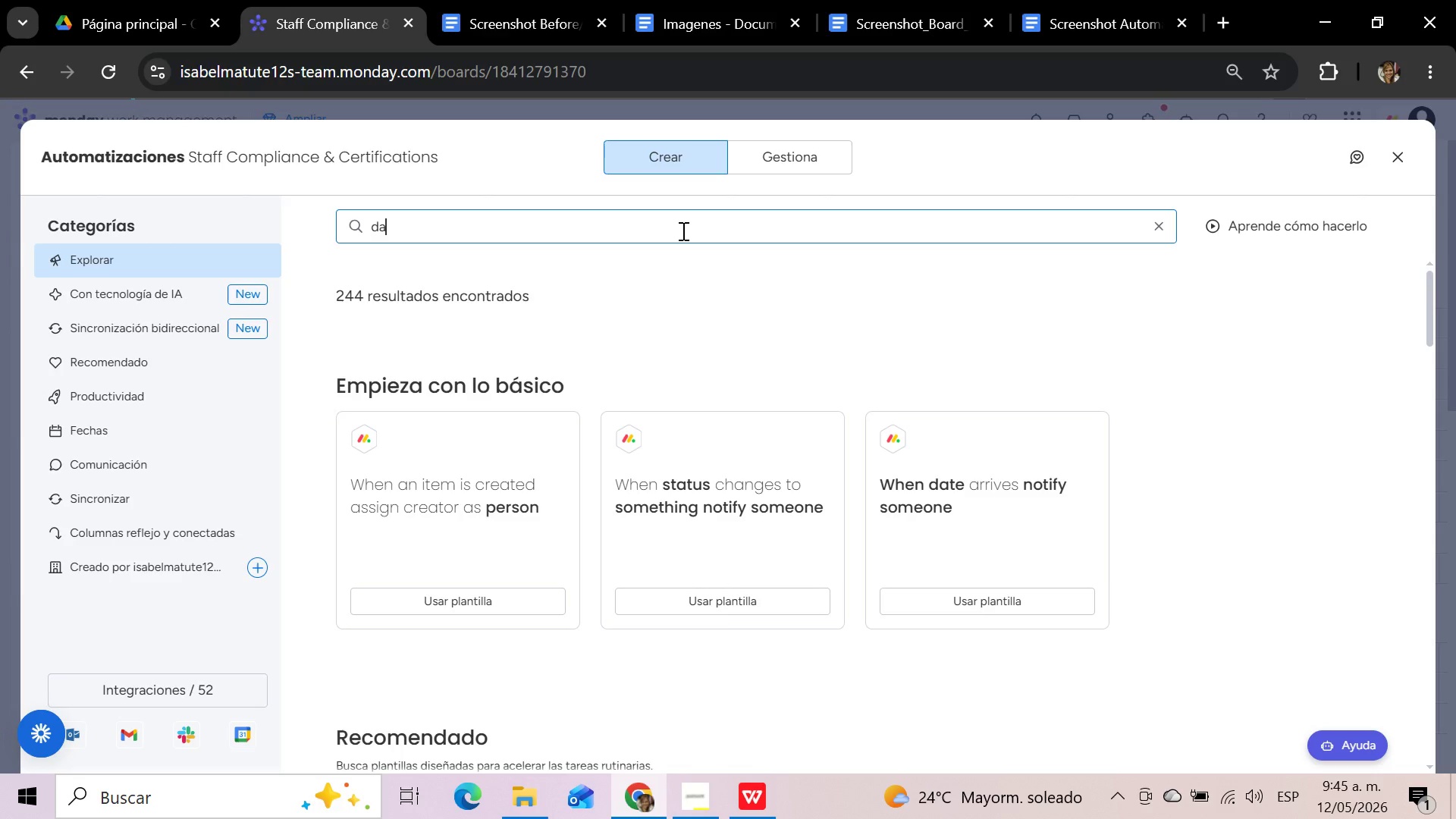 
type(te)
 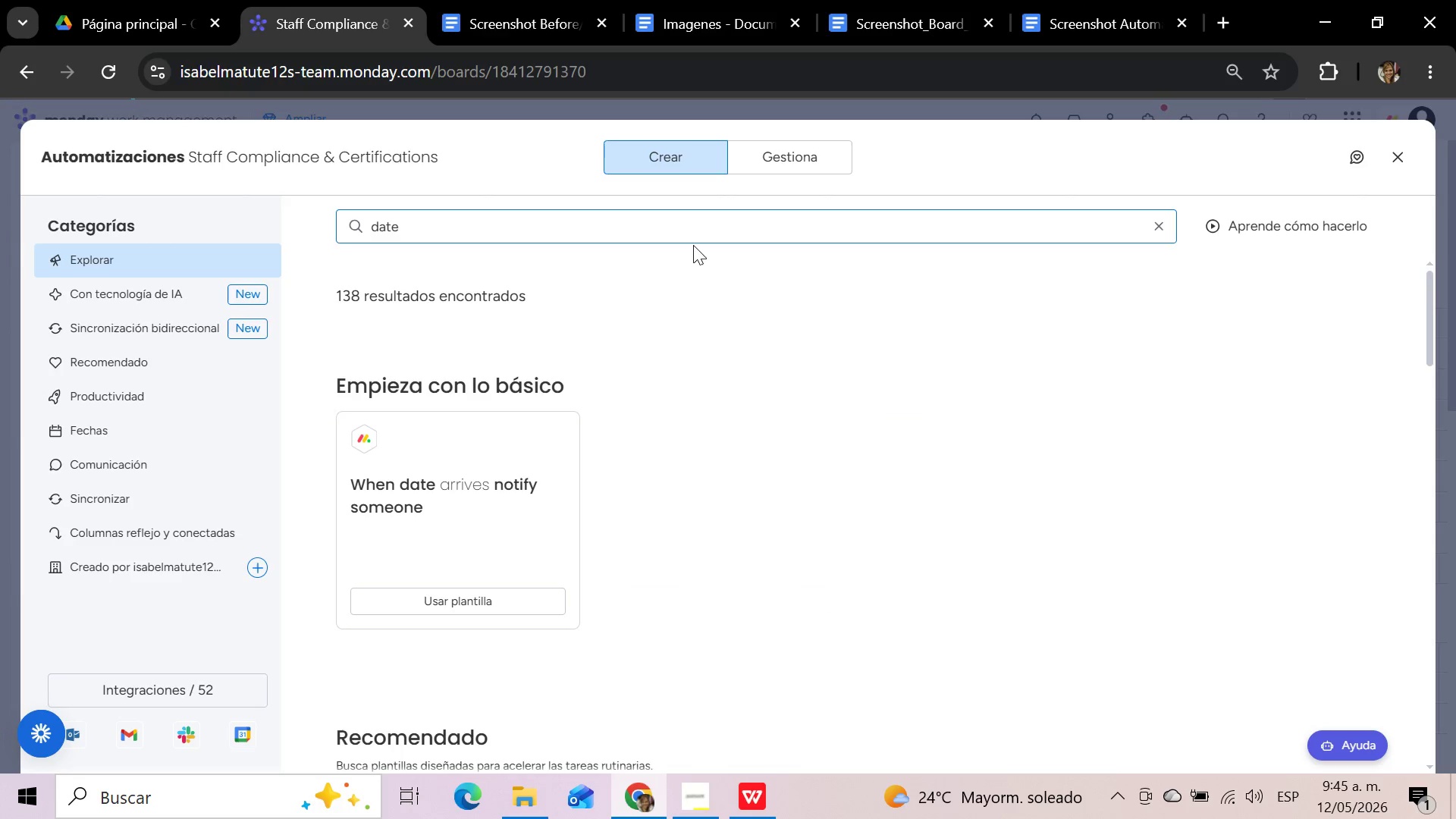 
scroll: coordinate [725, 434], scroll_direction: down, amount: 11.0
 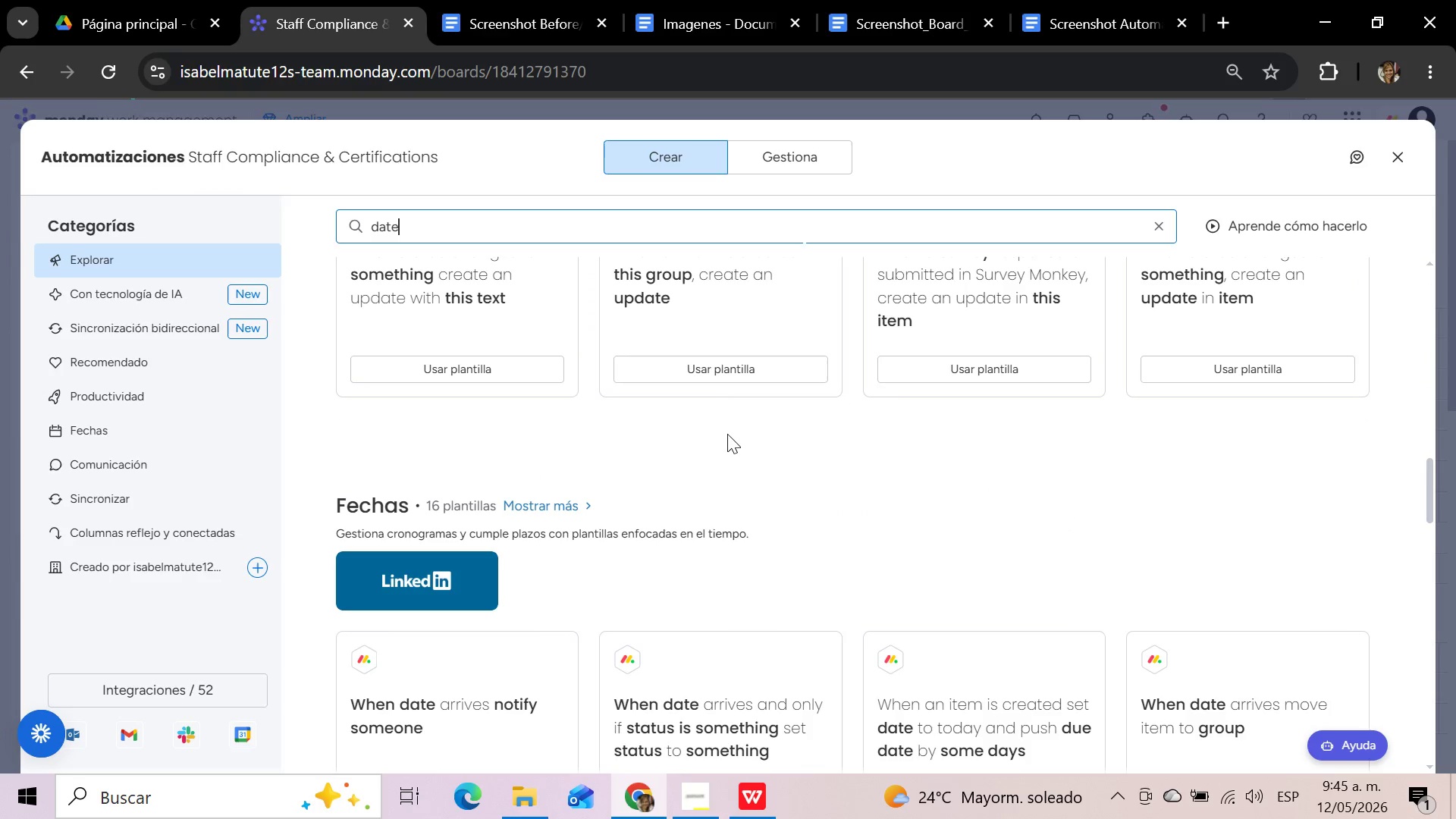 
scroll: coordinate [727, 434], scroll_direction: up, amount: 1.0
 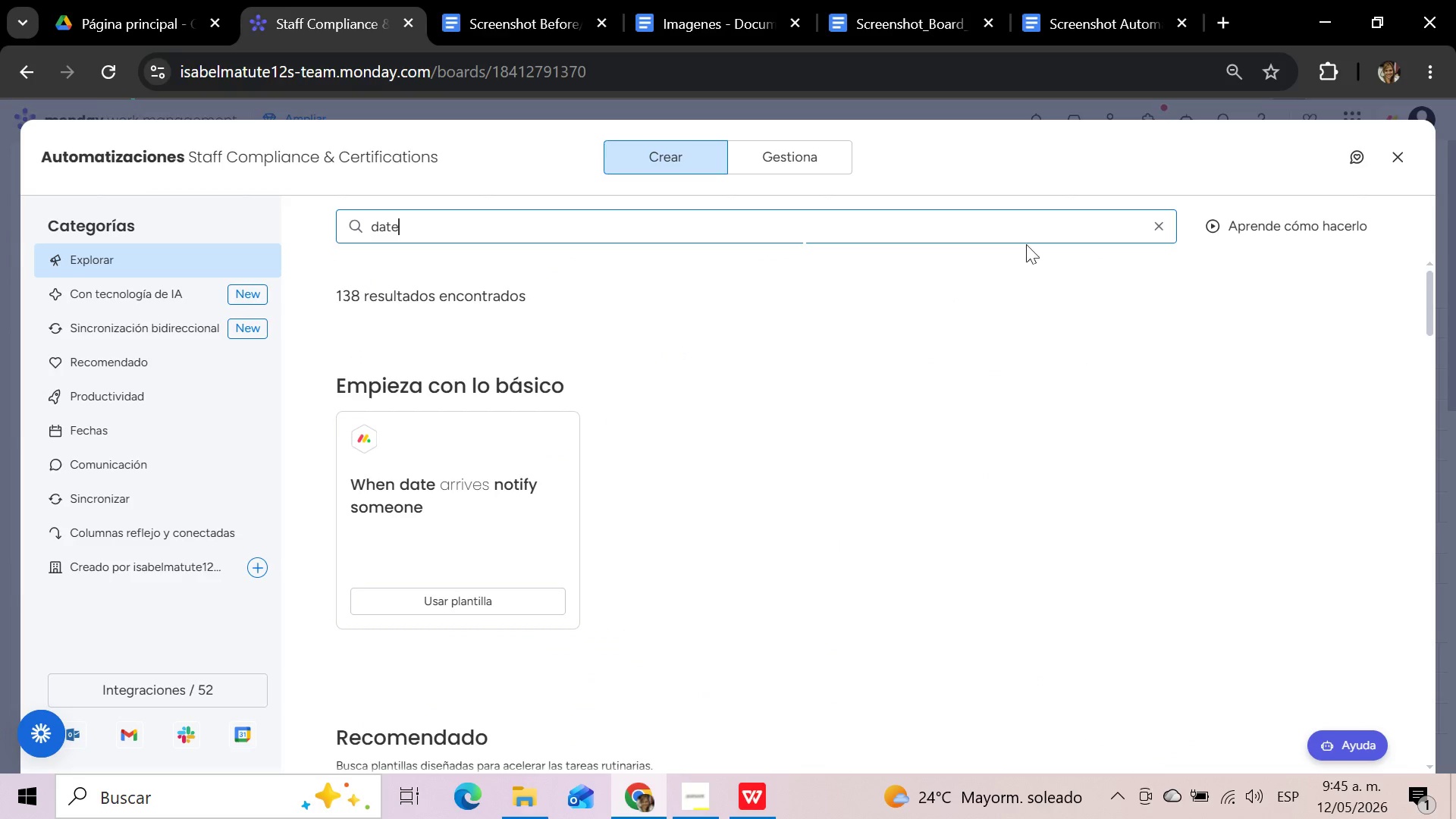 
left_click([1169, 223])
 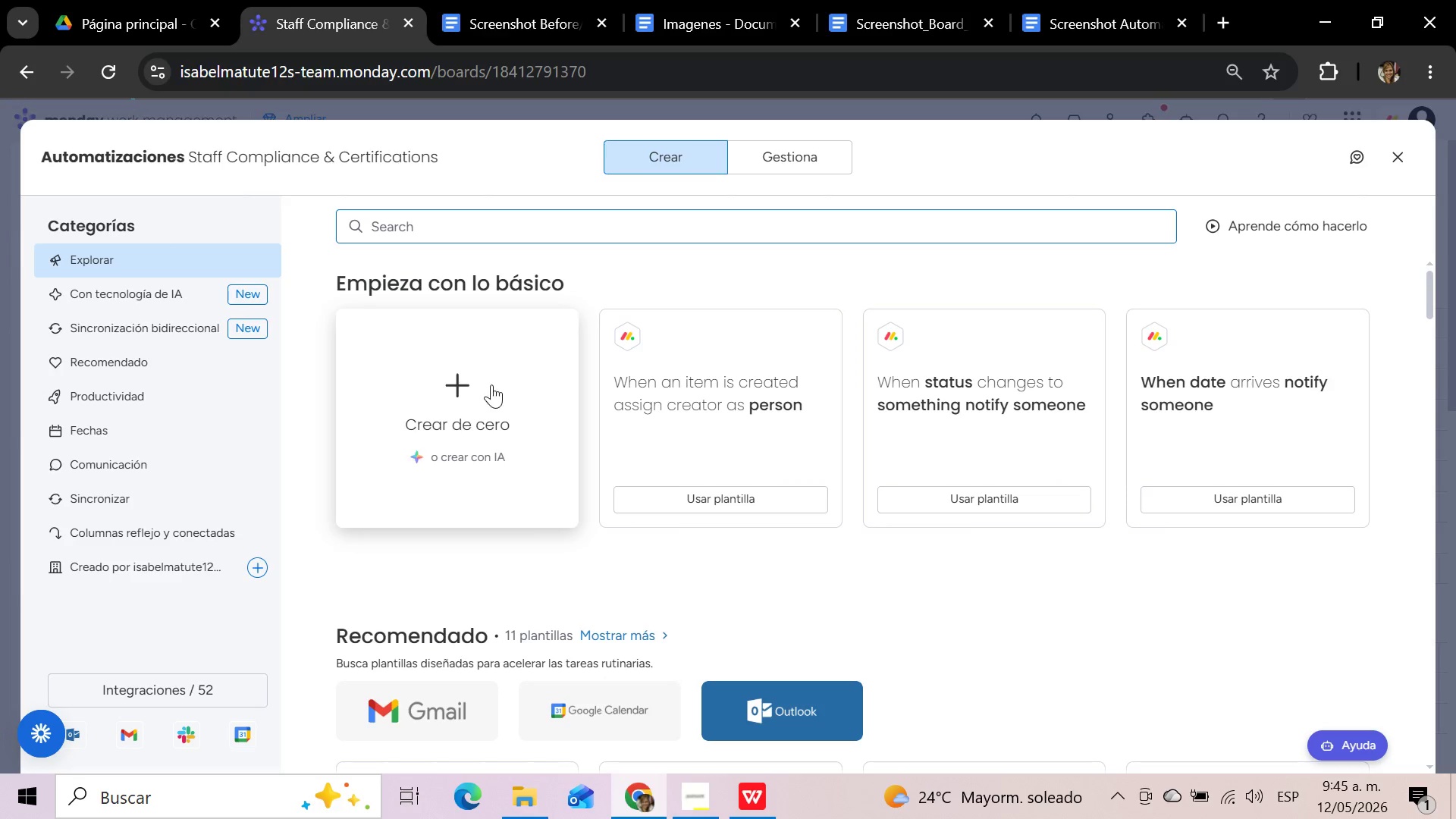 
left_click([491, 384])
 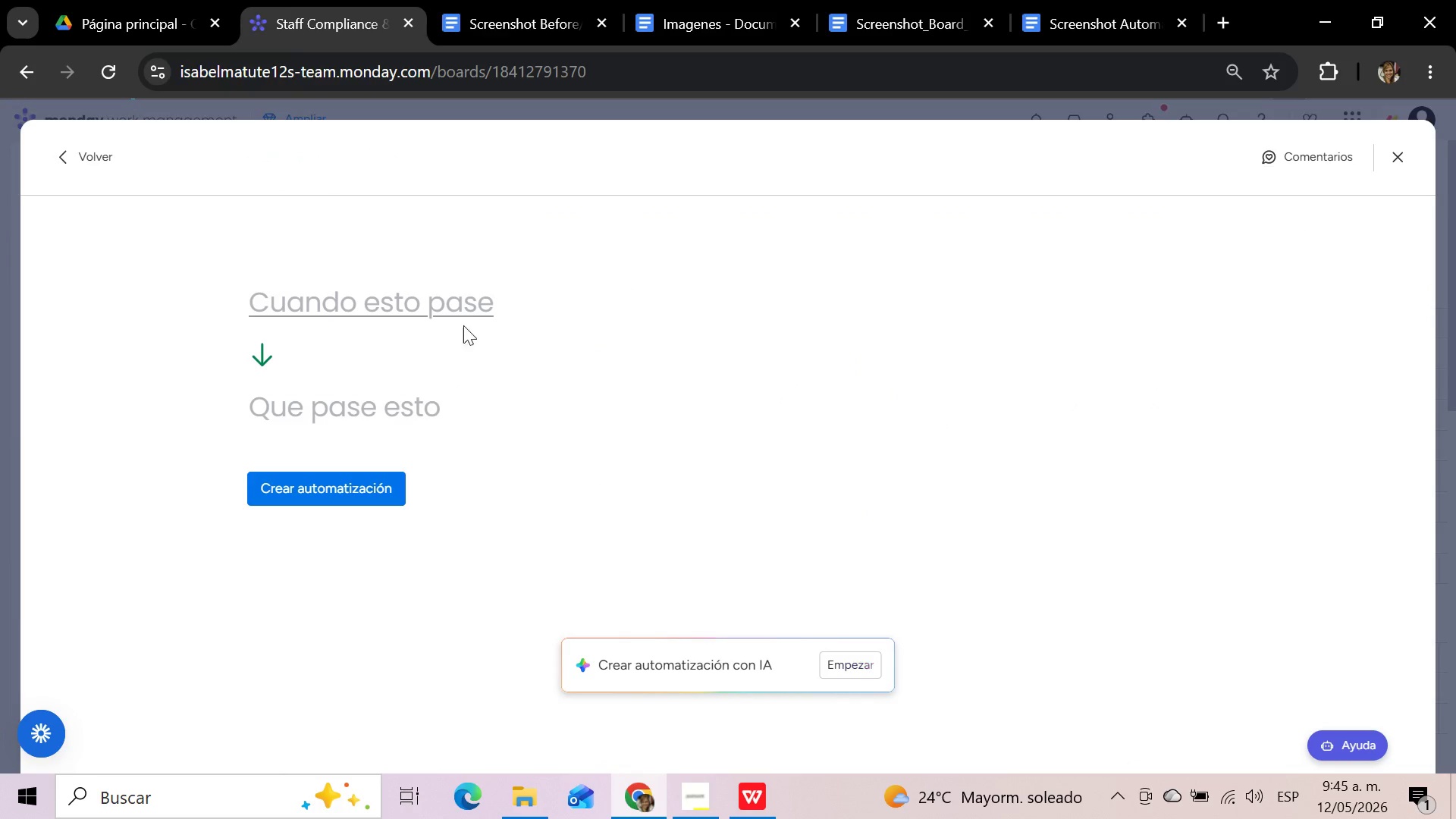 
left_click([441, 302])
 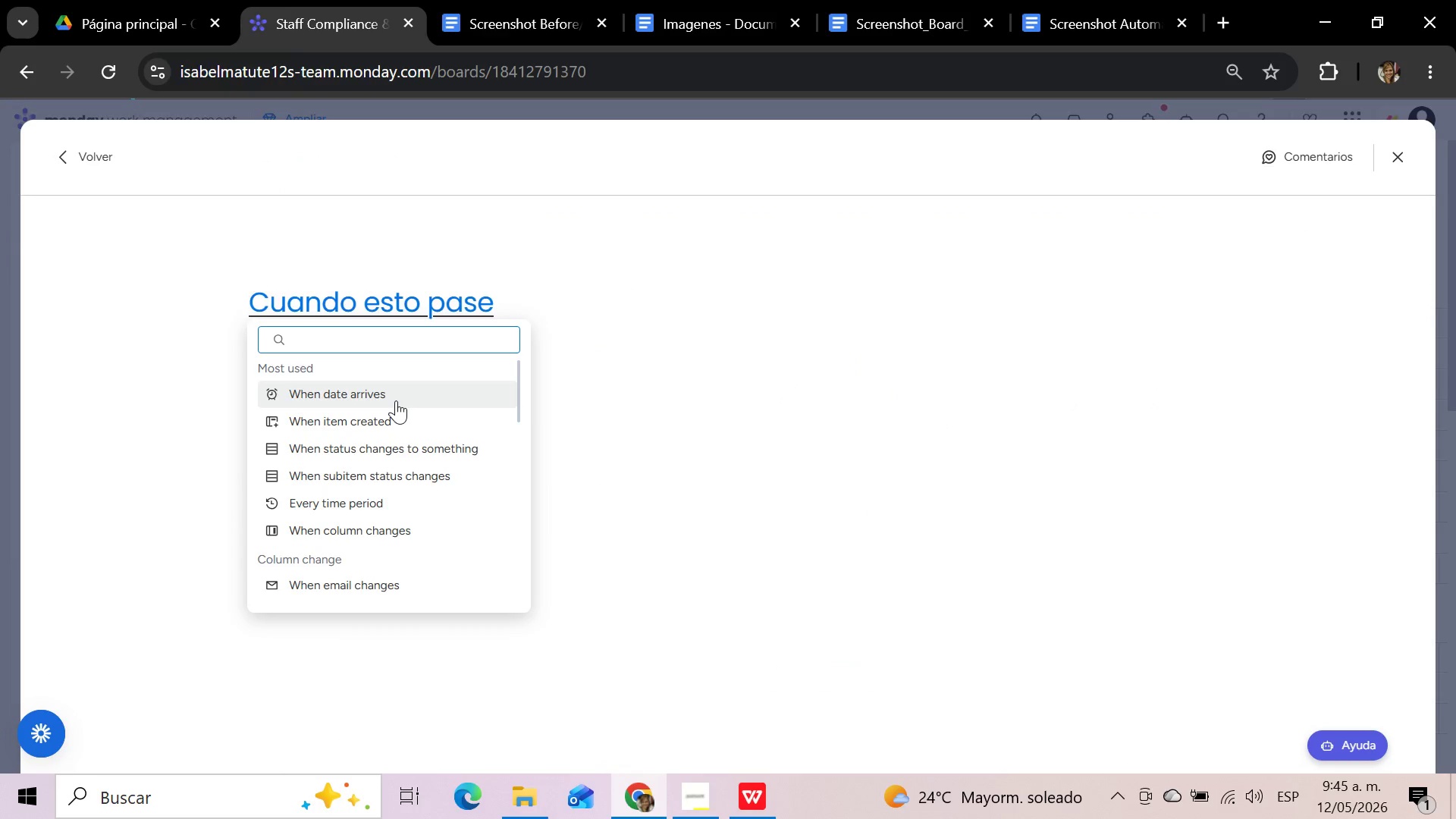 
left_click([396, 400])
 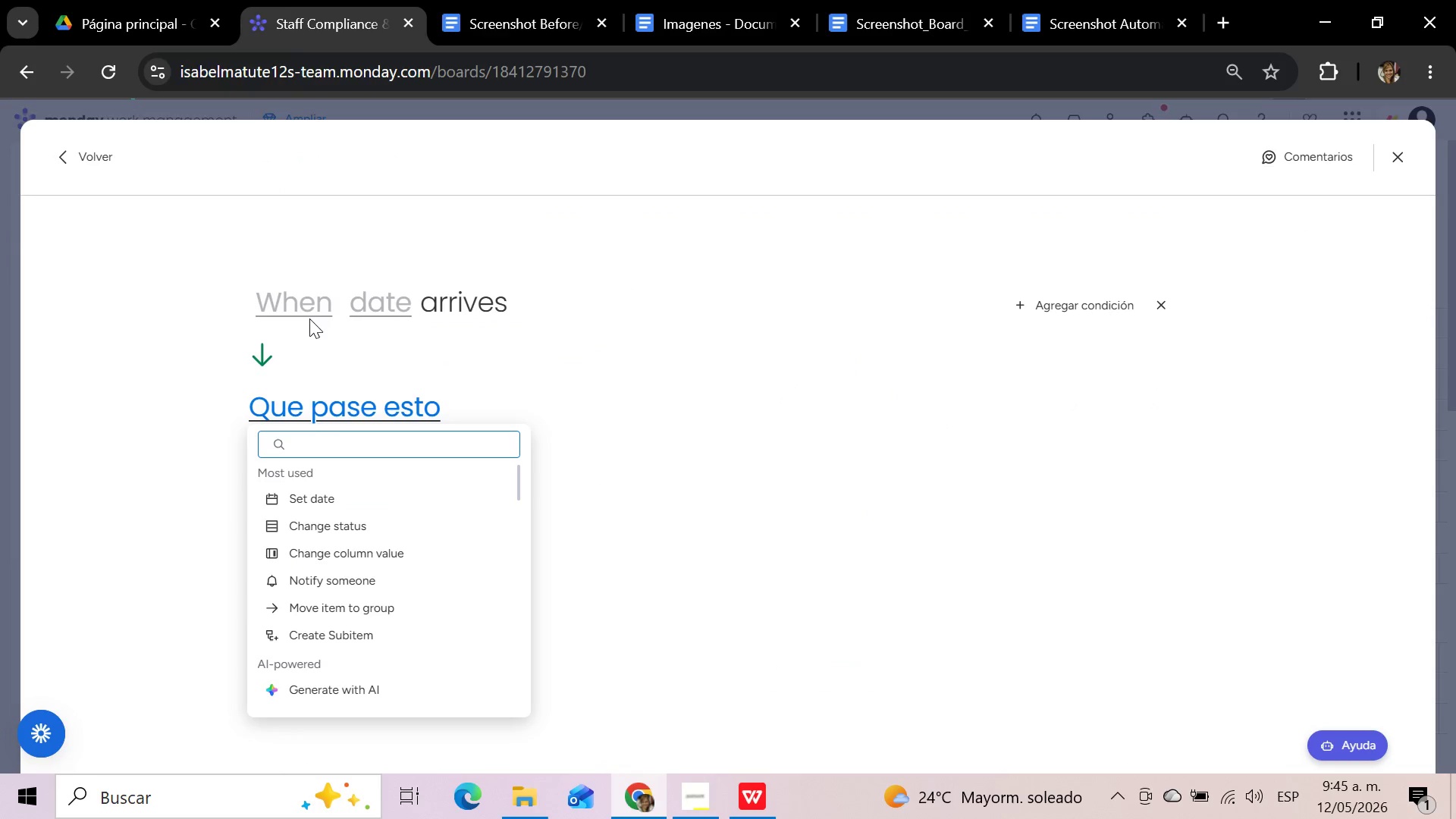 
left_click([302, 310])
 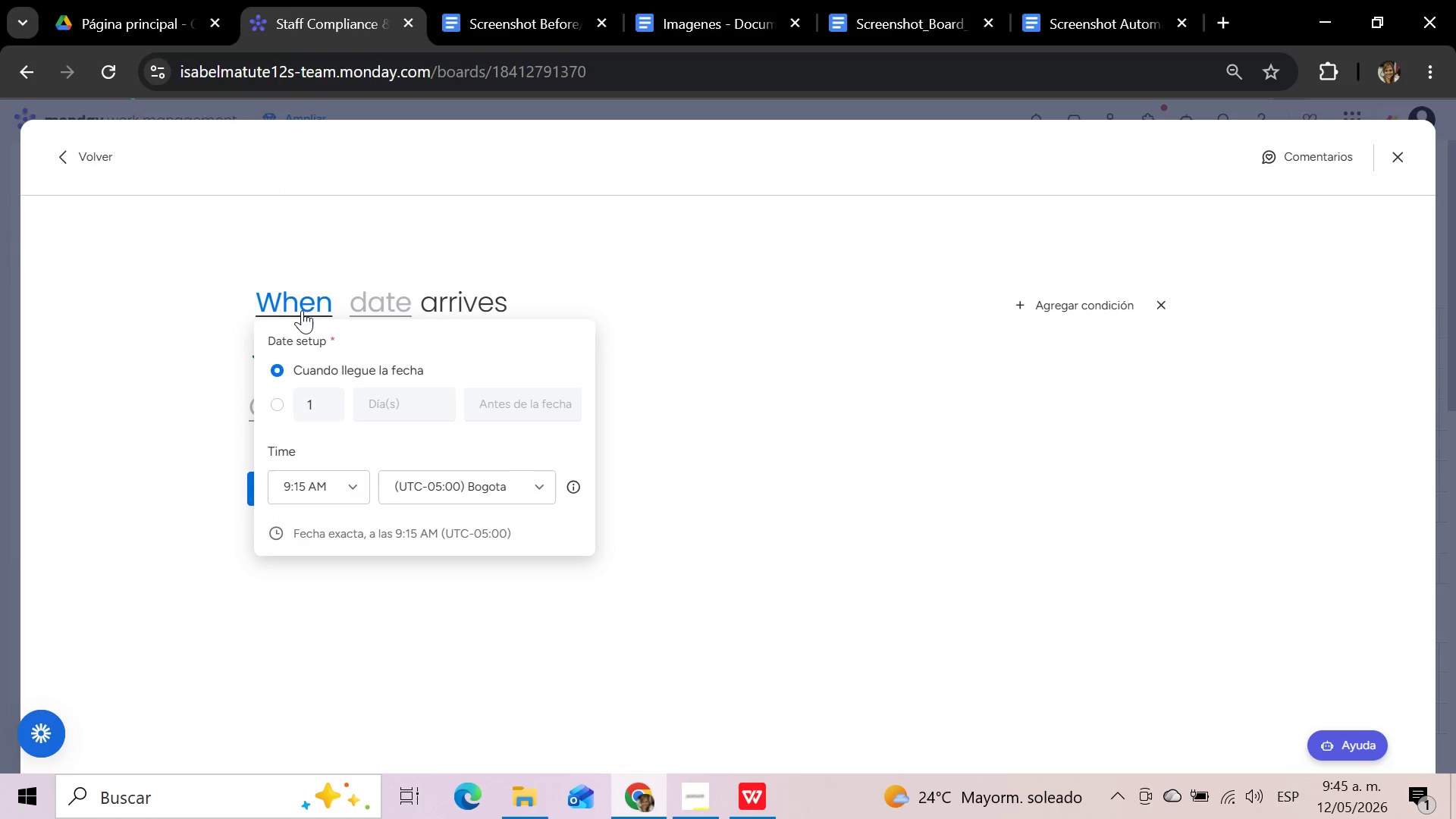 
left_click([376, 306])
 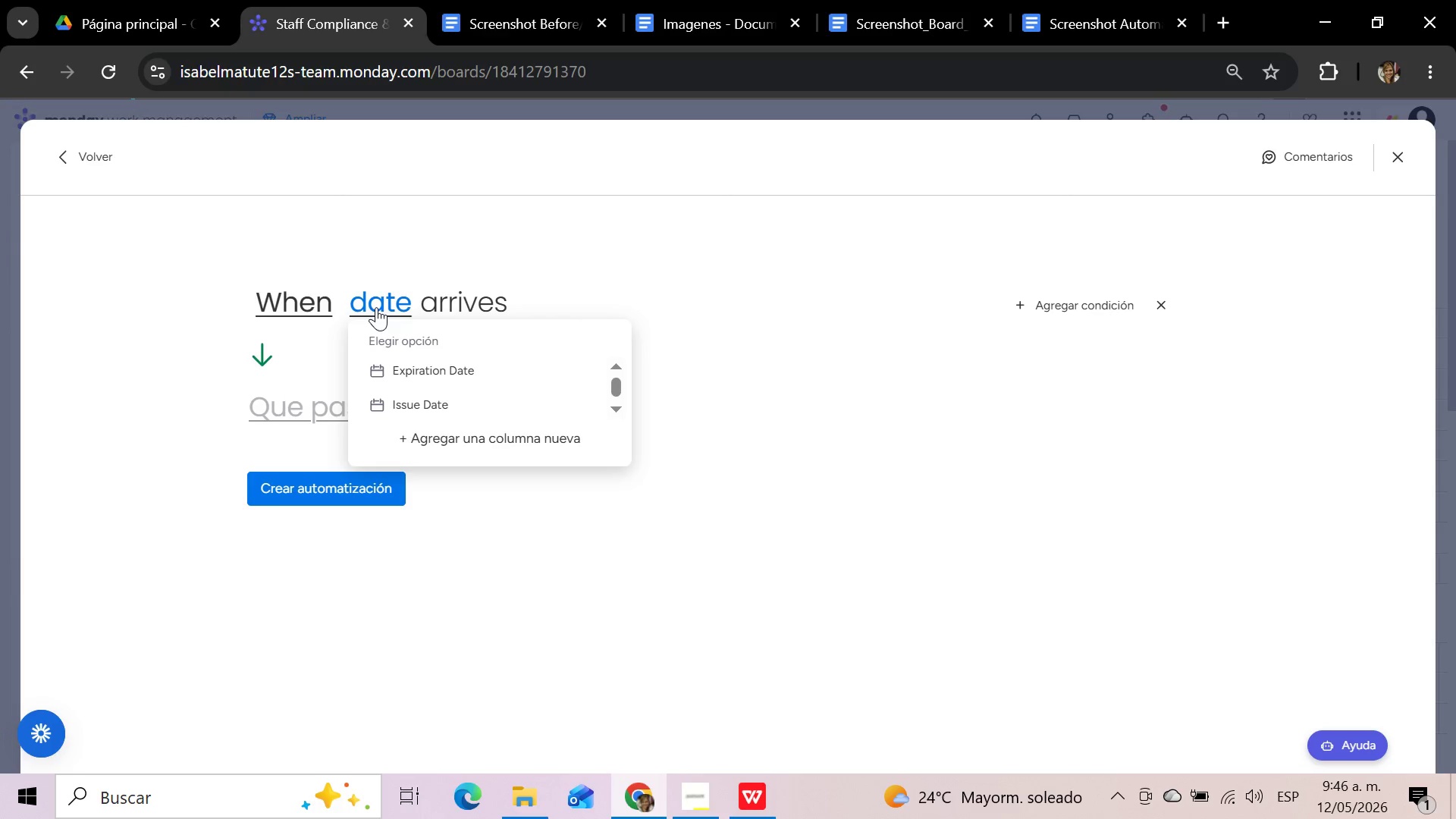 
wait(7.86)
 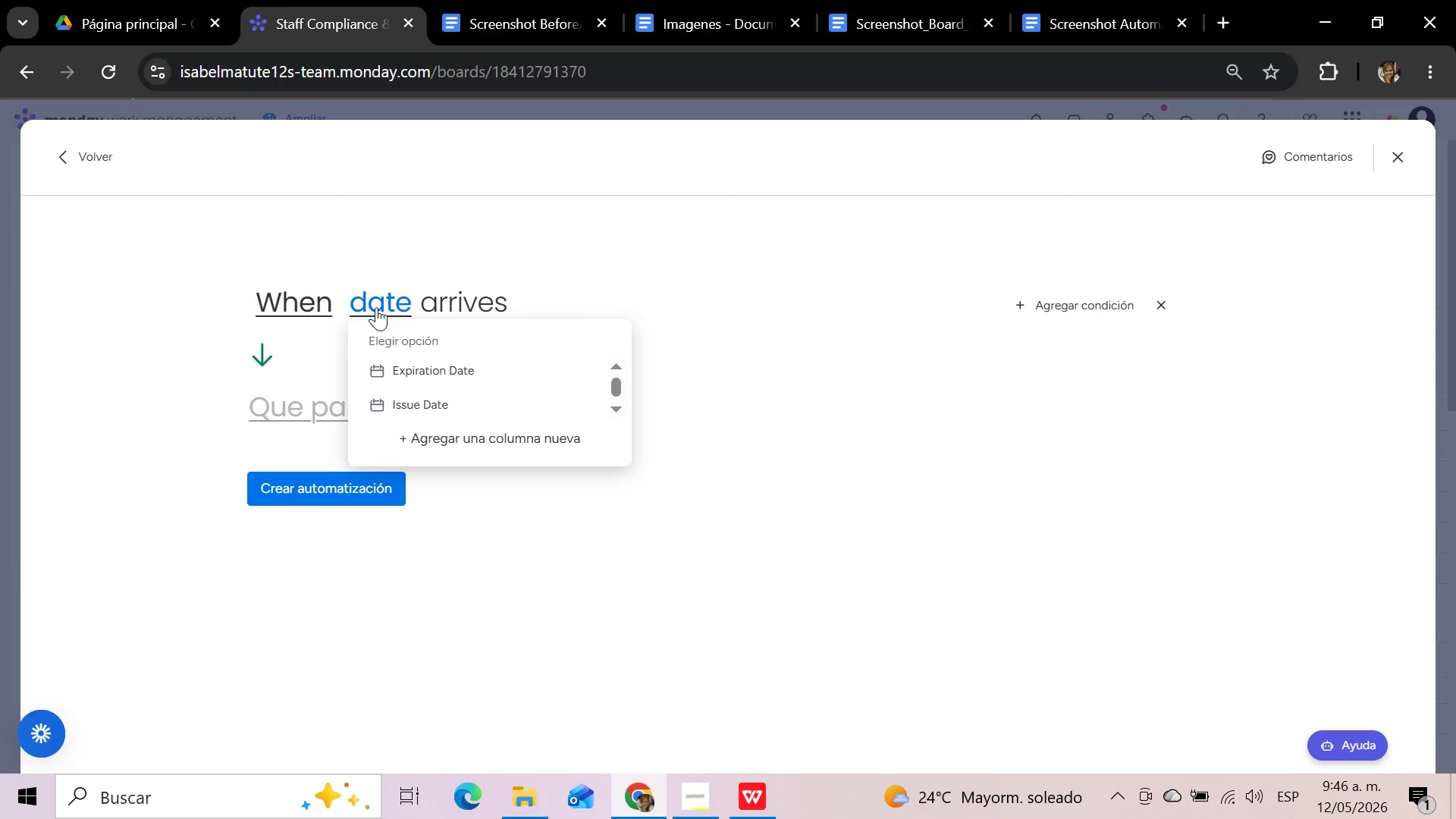 
left_click([403, 375])
 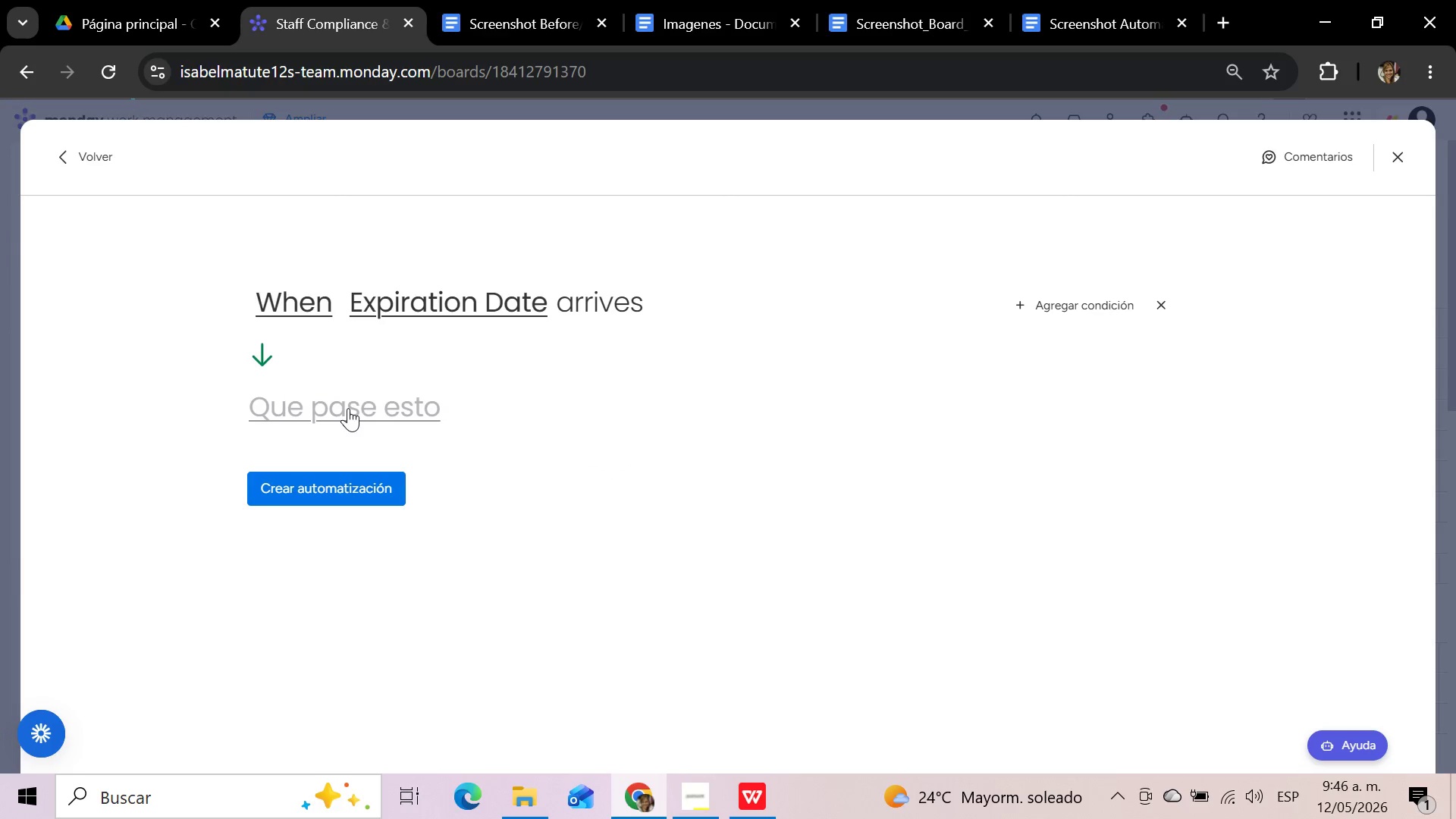 
left_click([322, 409])
 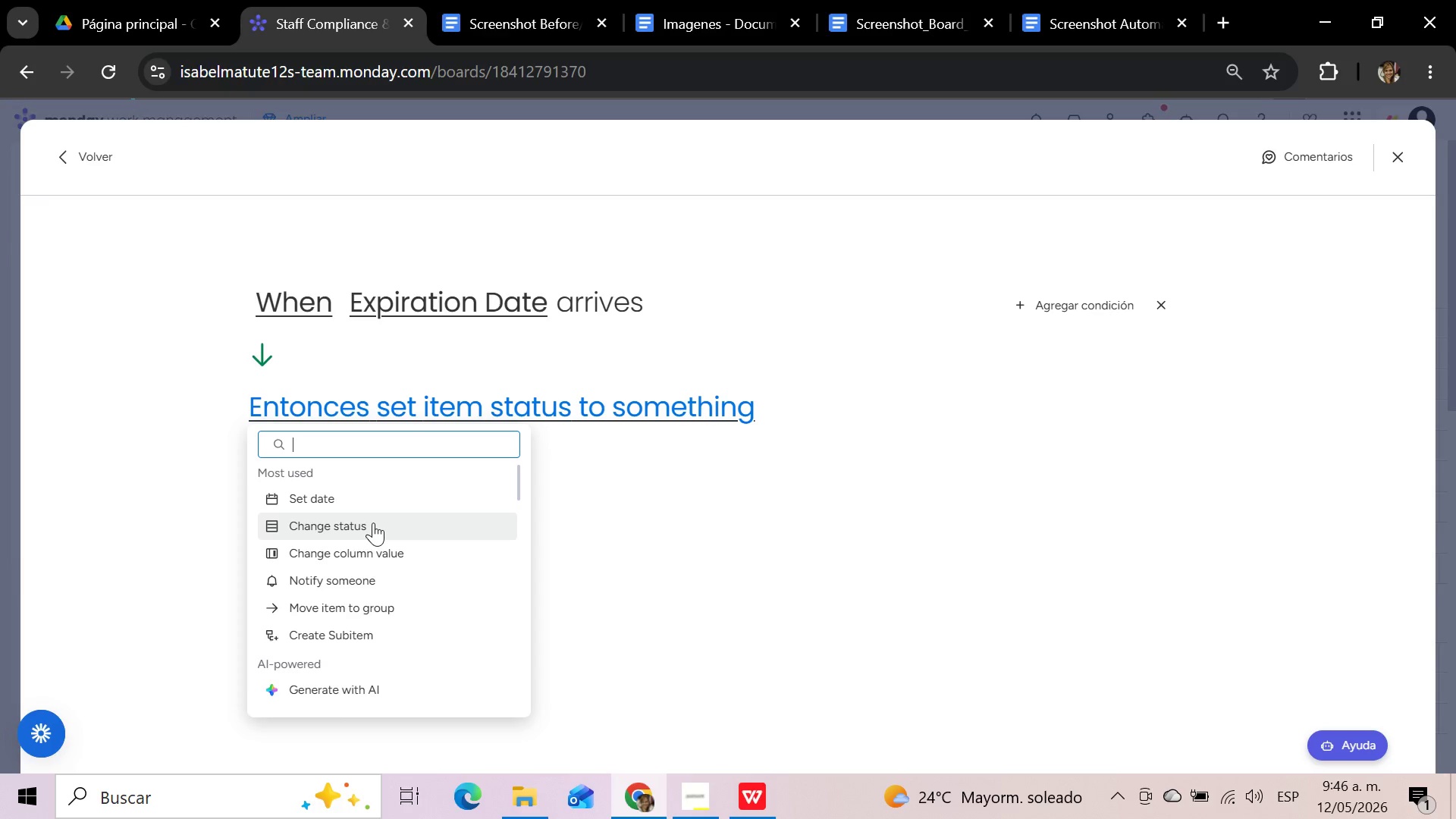 
left_click([373, 522])
 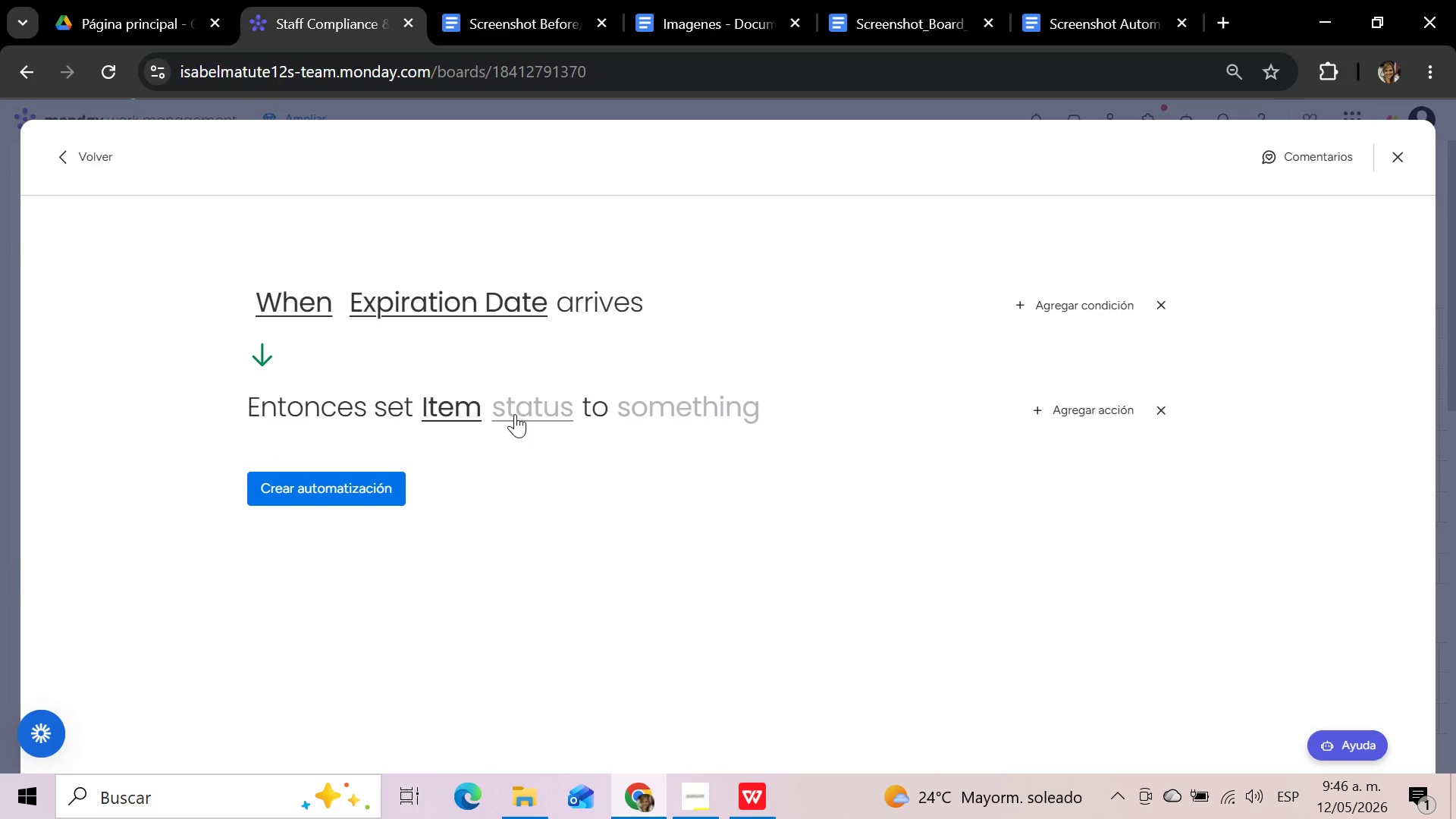 
left_click([519, 408])
 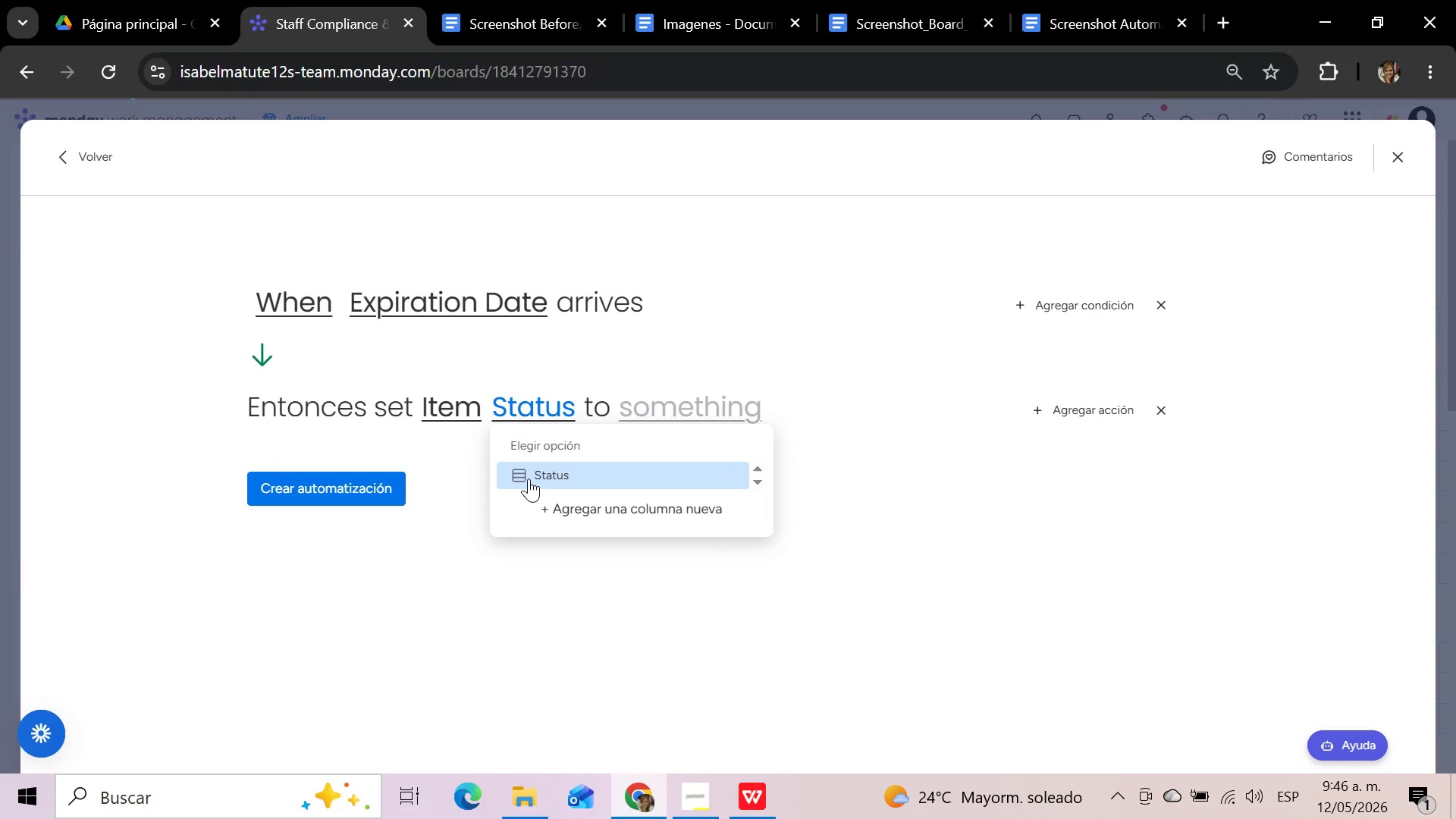 
left_click([529, 479])
 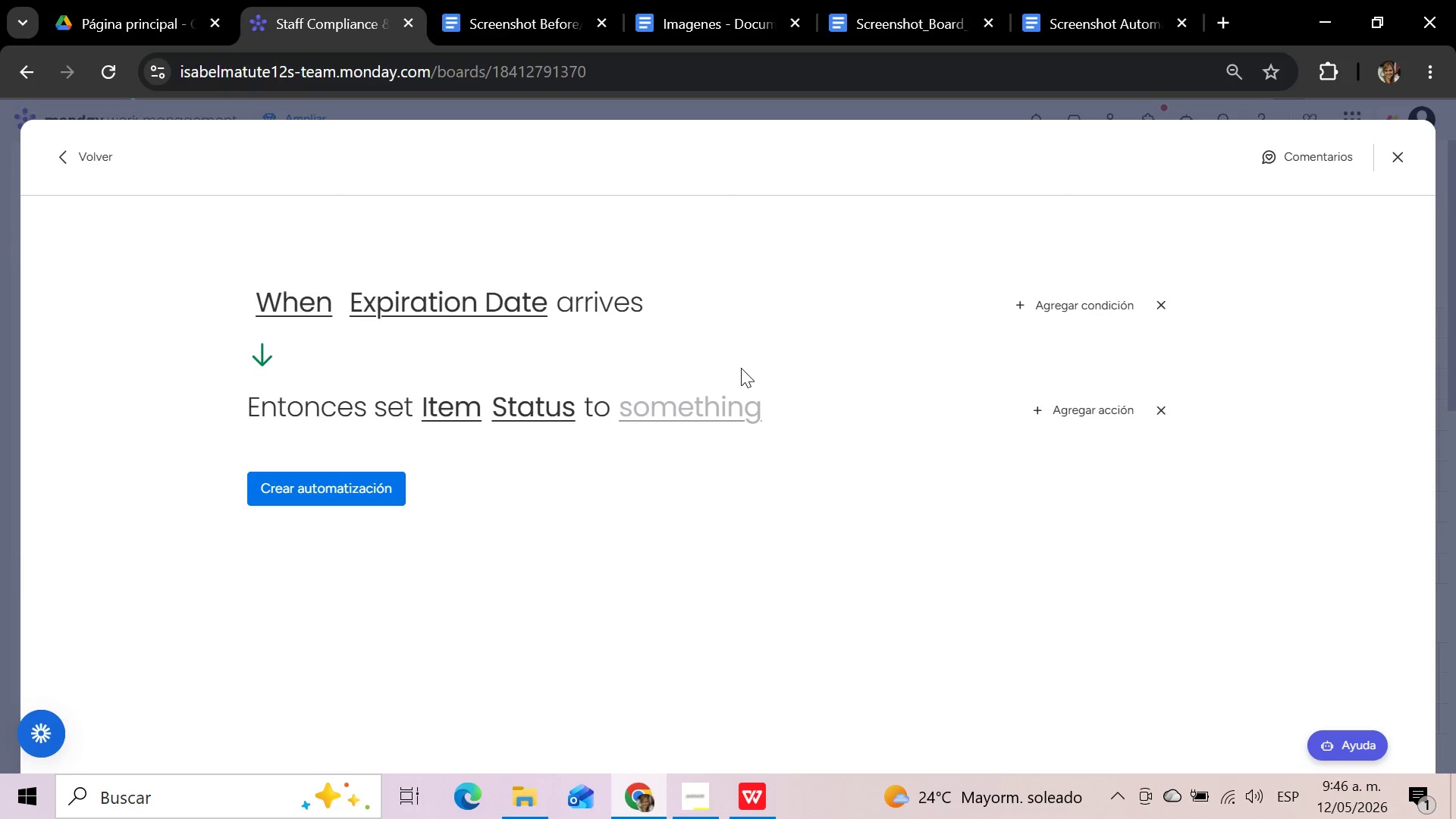 
left_click([725, 405])
 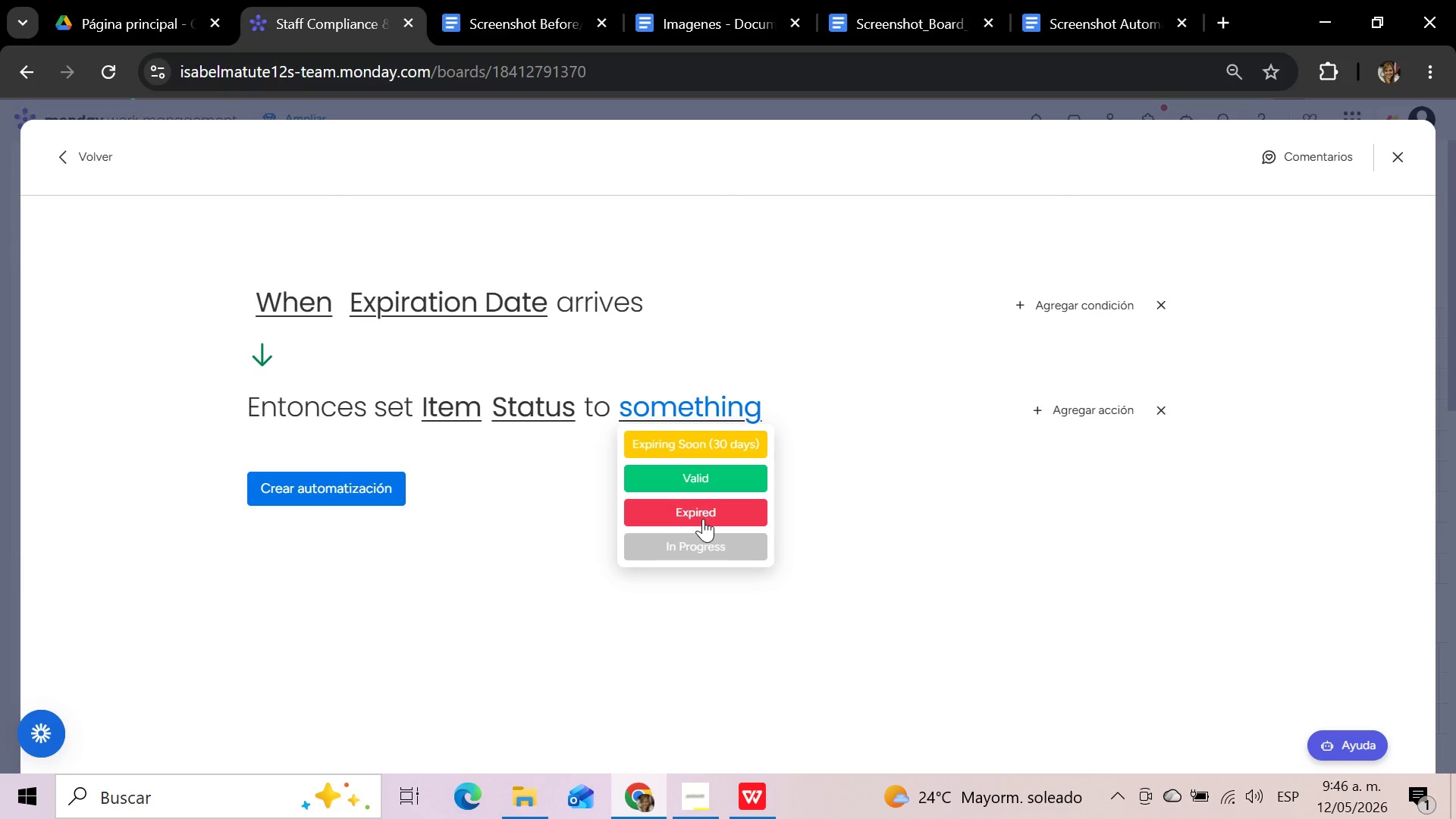 
left_click([703, 519])
 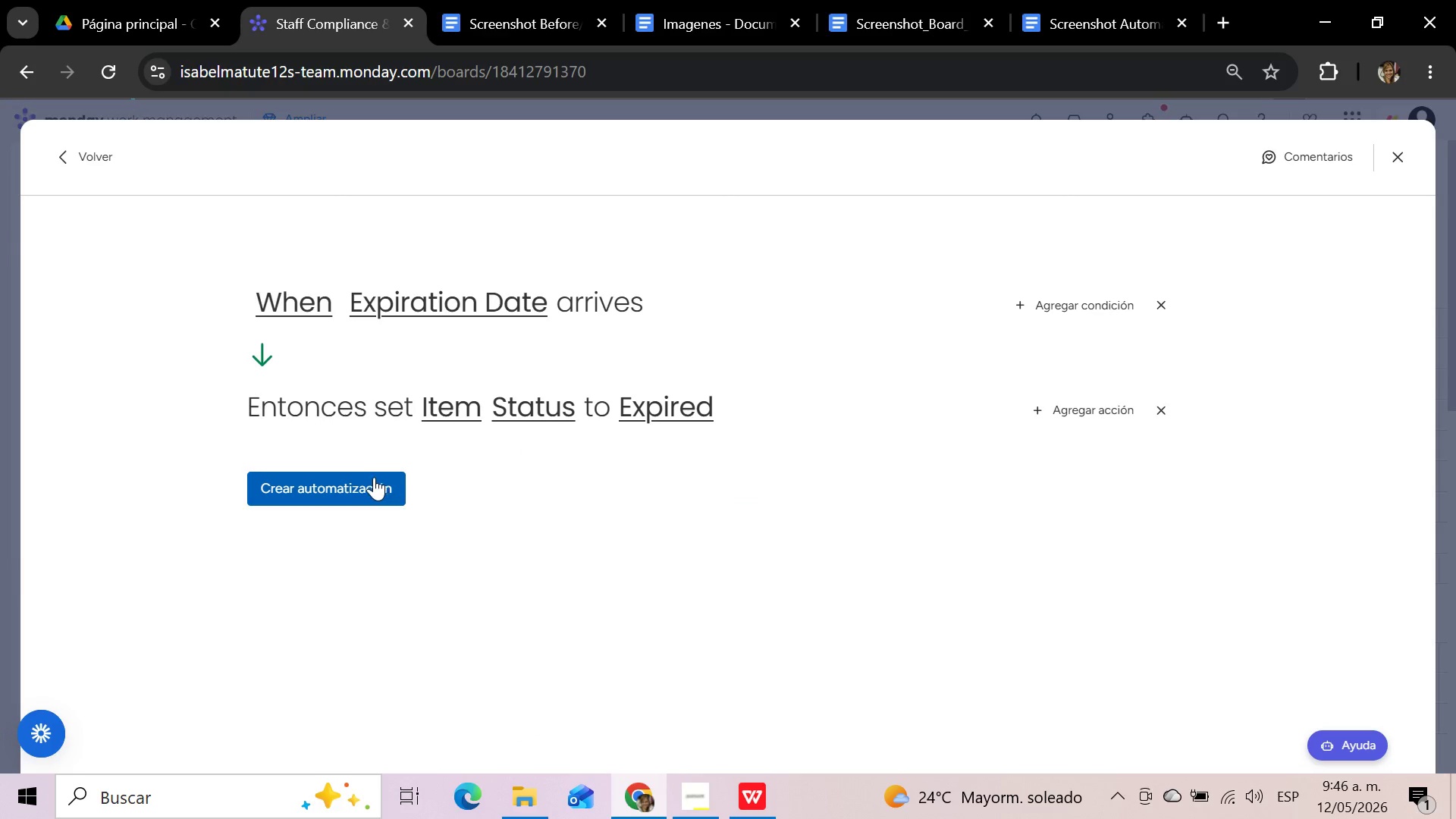 
left_click([374, 477])
 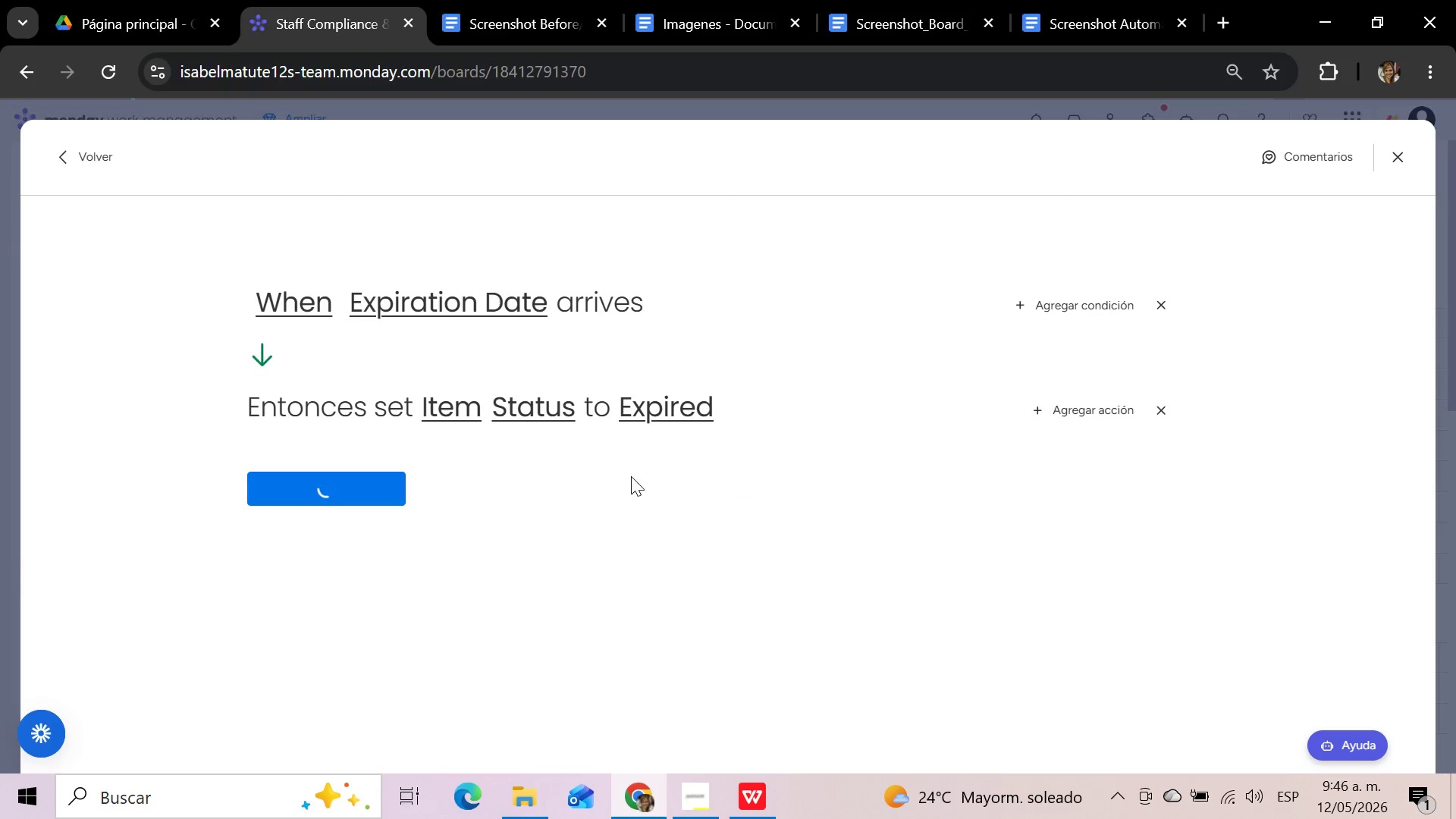 
mouse_move([736, 460])
 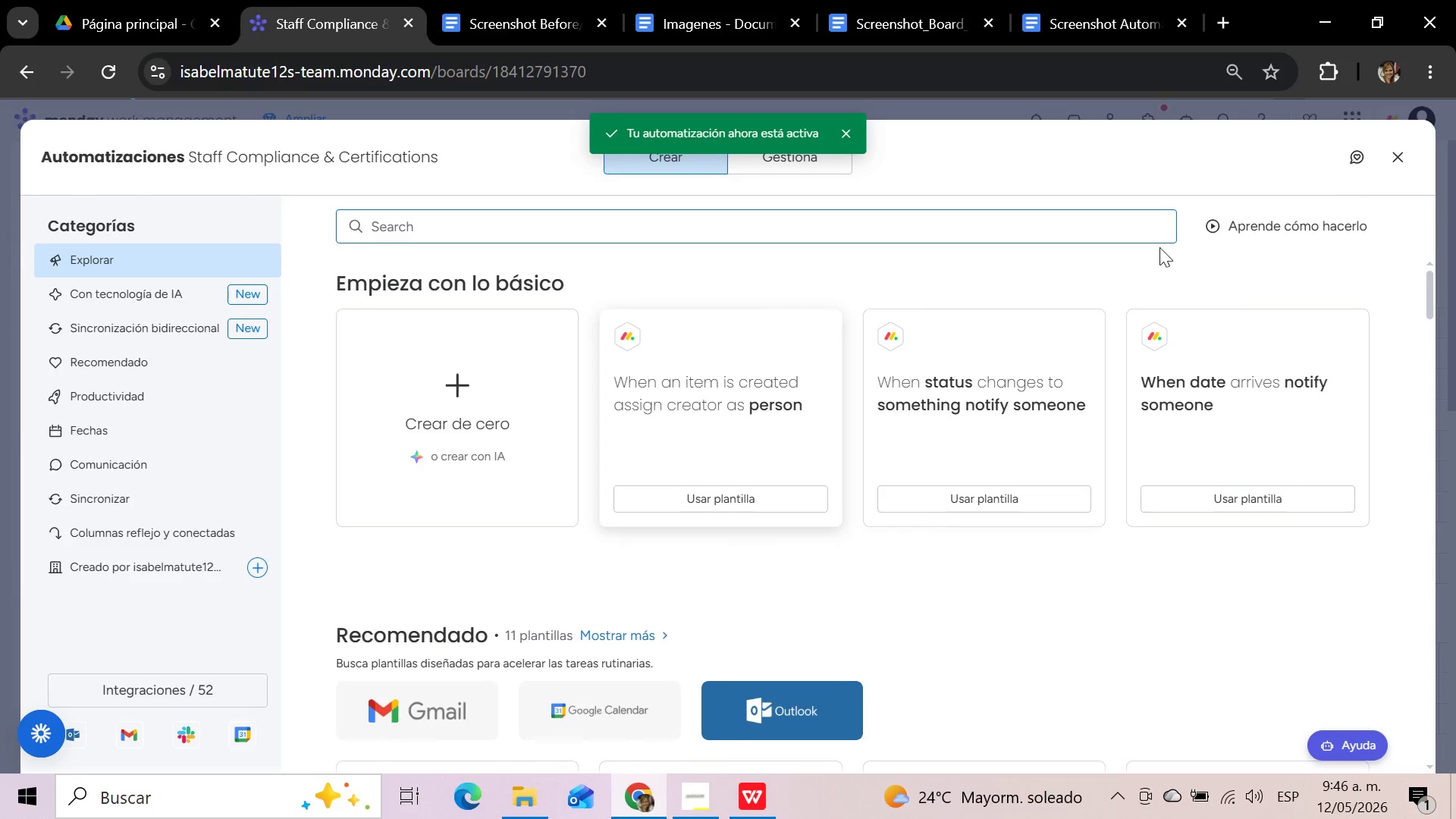 
left_click([1131, 622])
 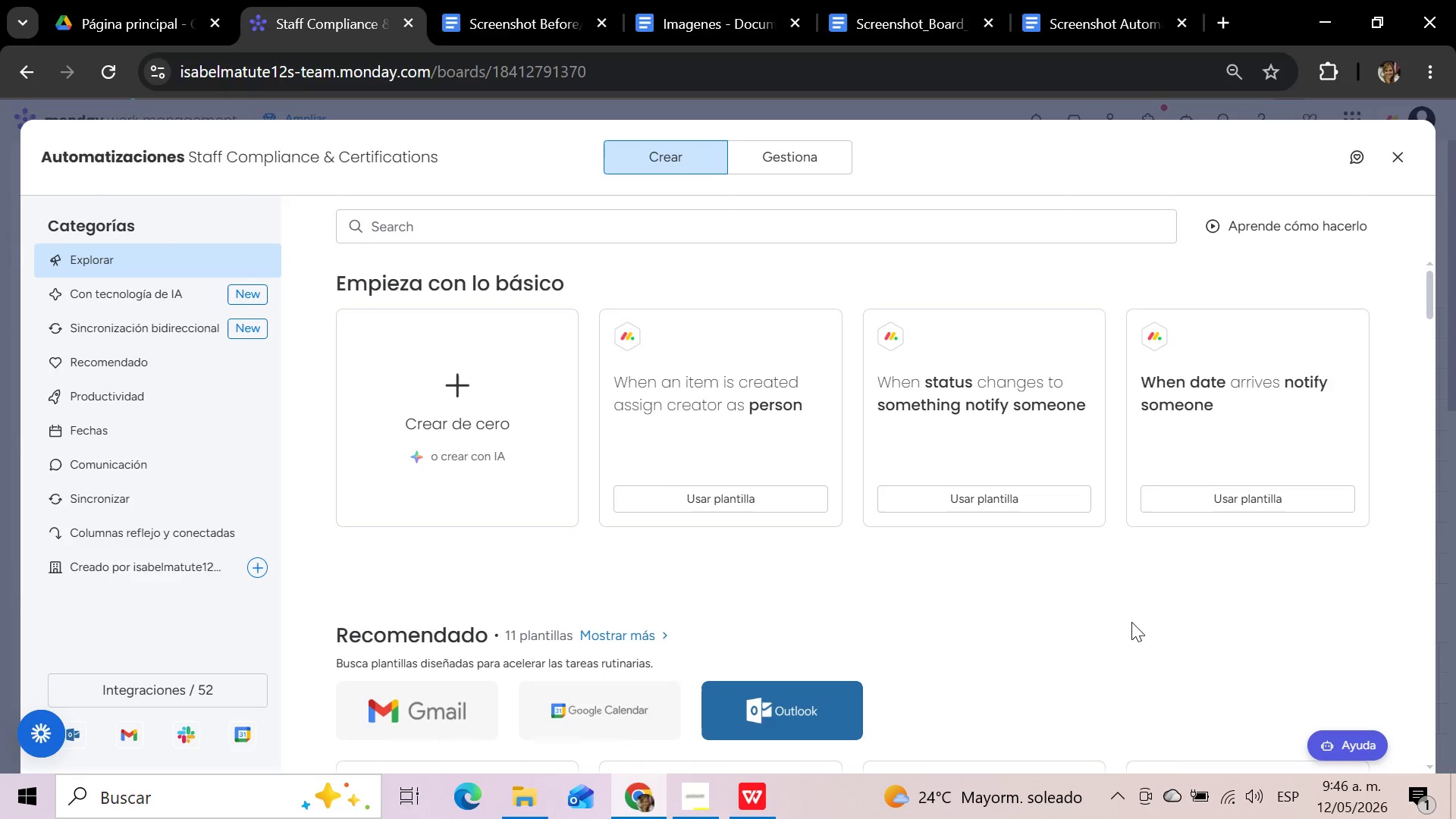 
wait(28.75)
 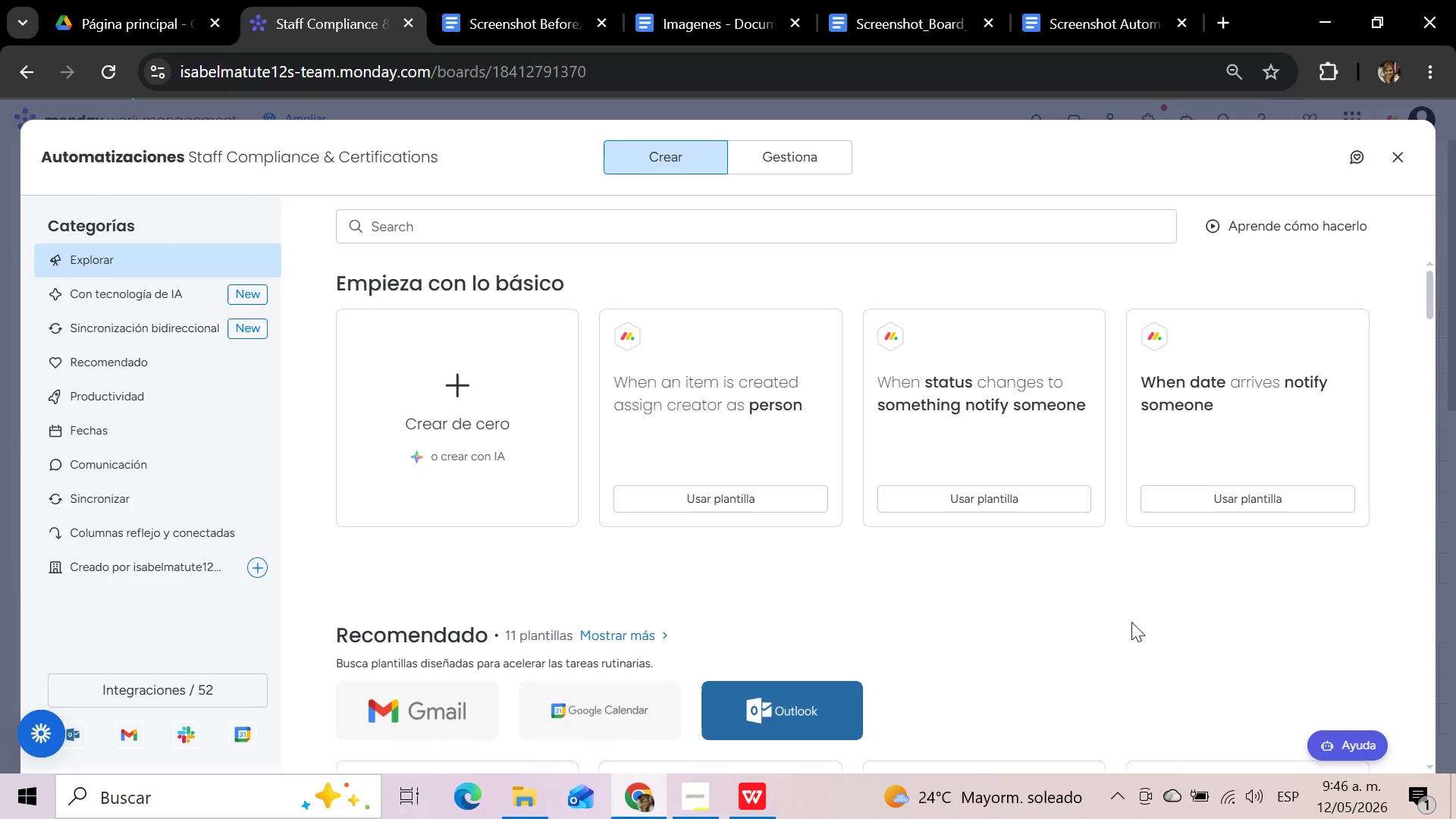 
left_click([1395, 162])
 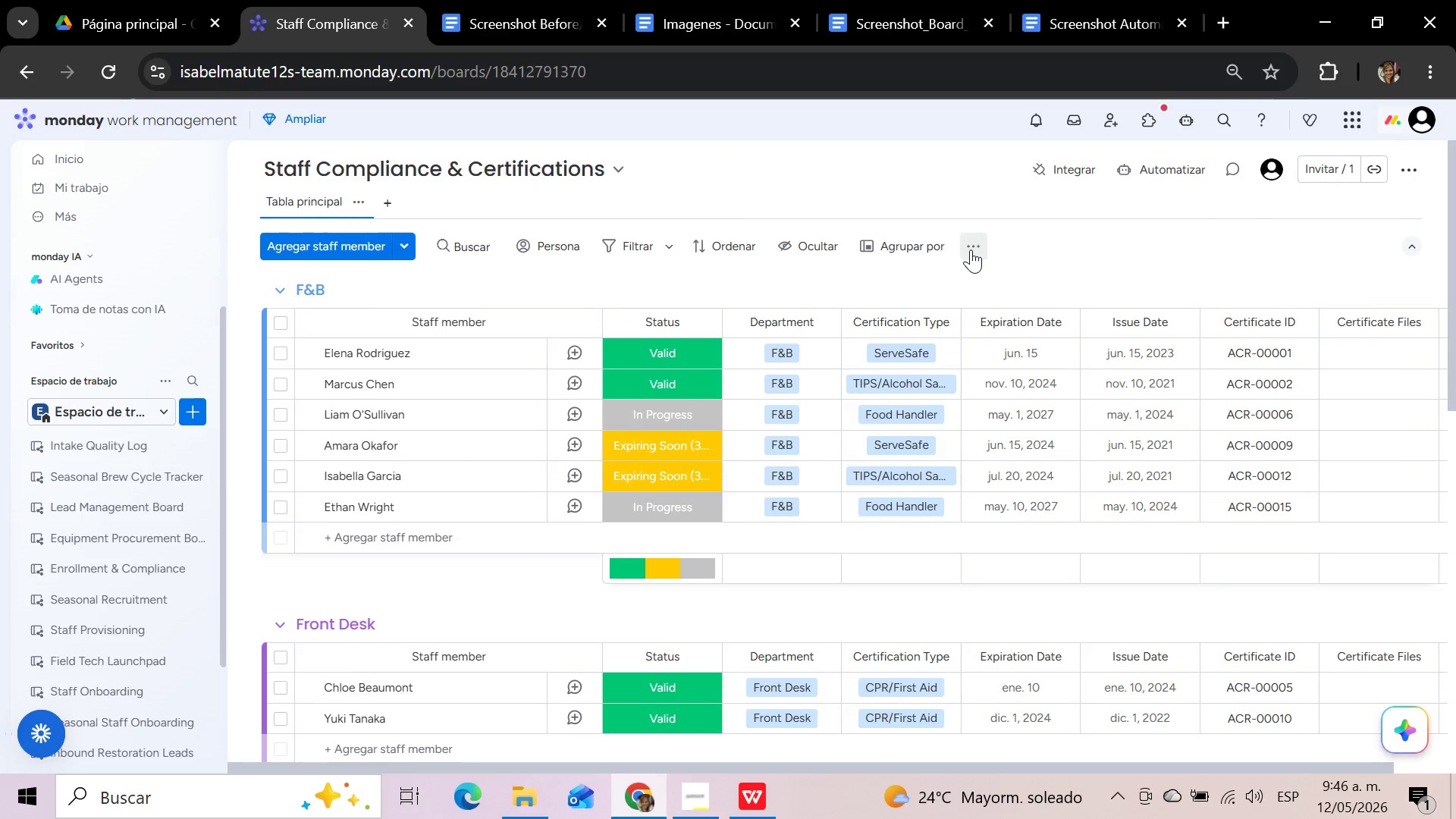 
wait(5.97)
 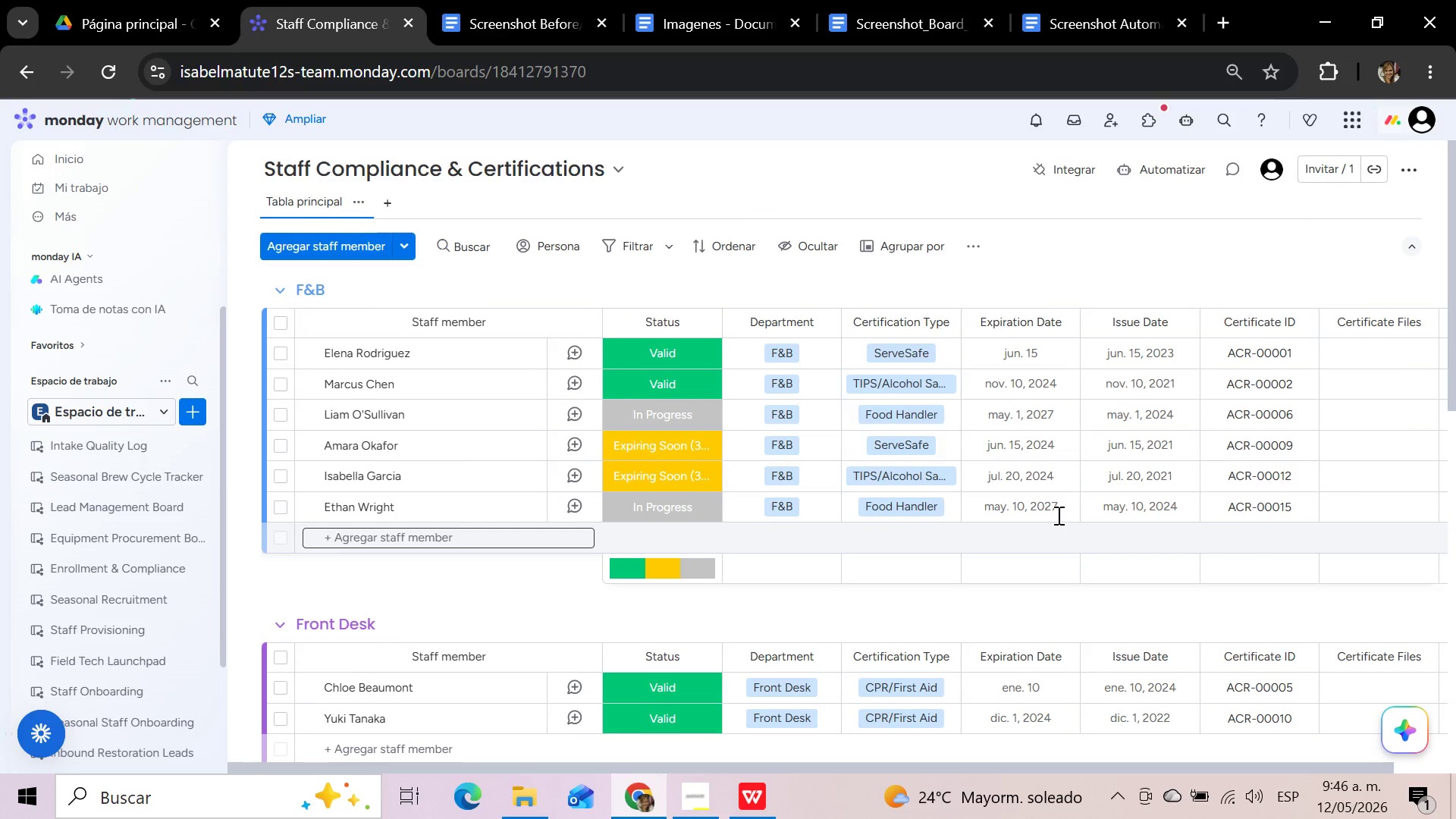 
scroll: coordinate [1046, 287], scroll_direction: up, amount: 2.0
 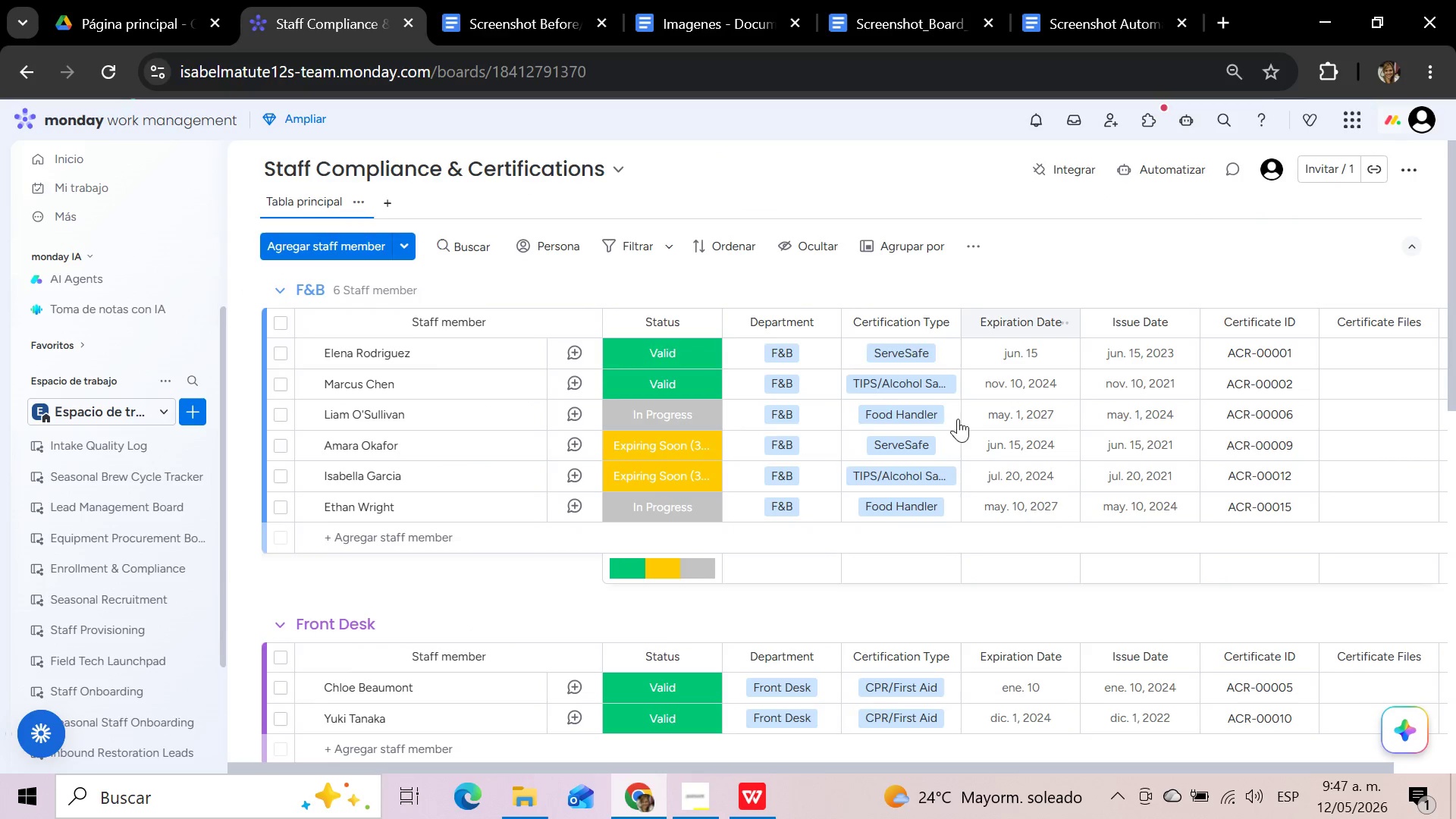 
scroll: coordinate [899, 462], scroll_direction: down, amount: 3.0
 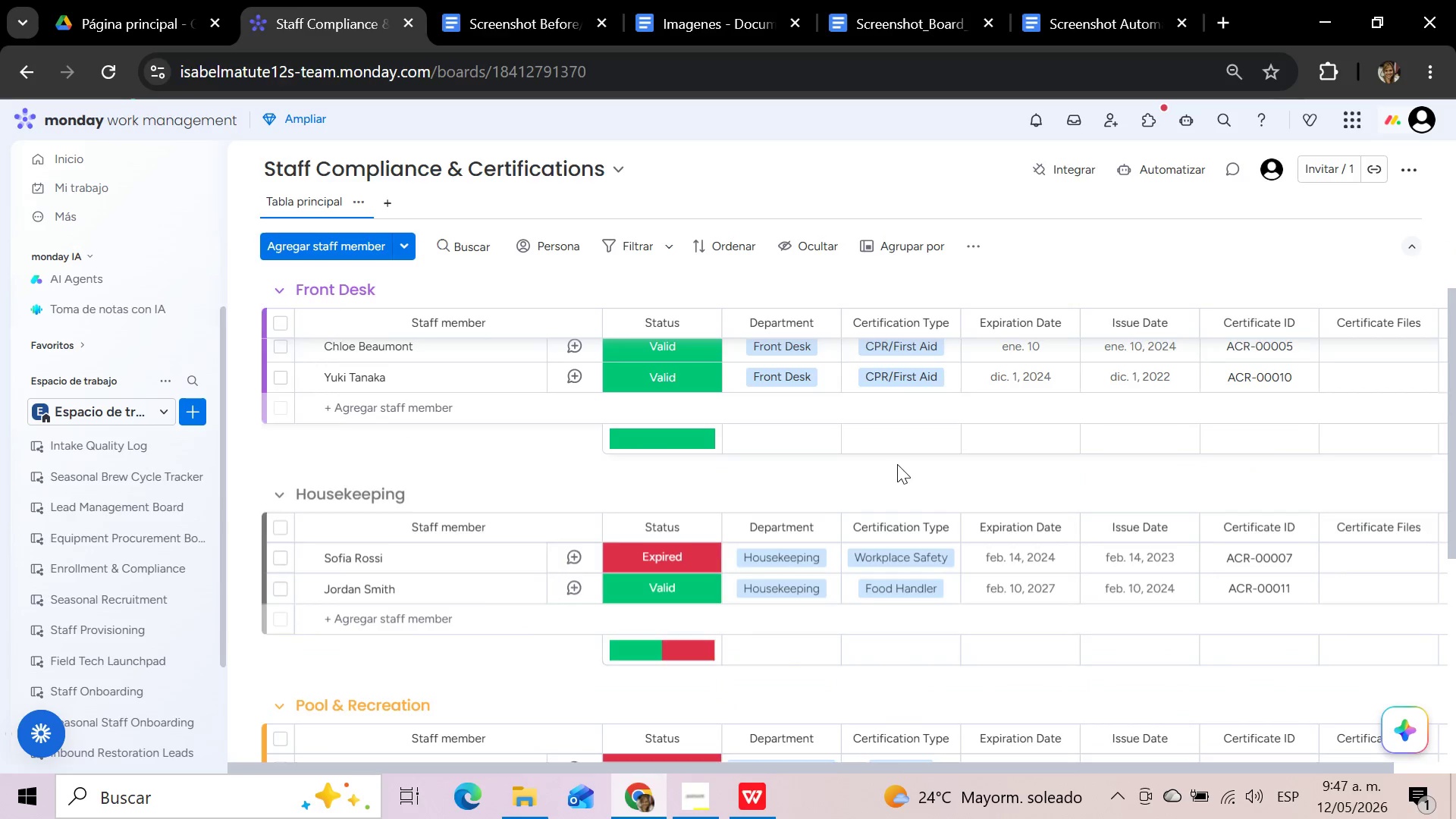 
scroll: coordinate [895, 466], scroll_direction: up, amount: 10.0
 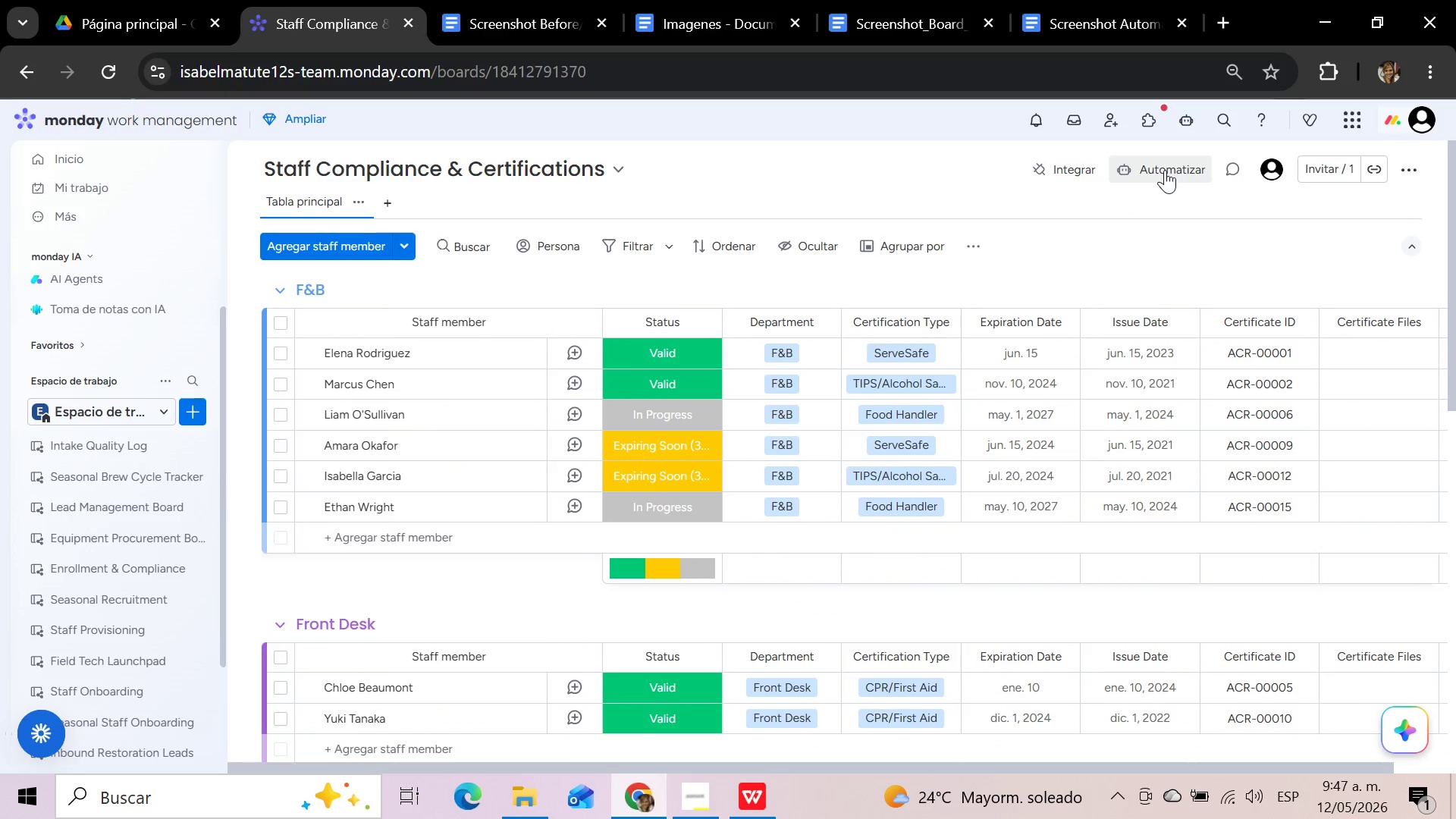 
left_click([1165, 170])
 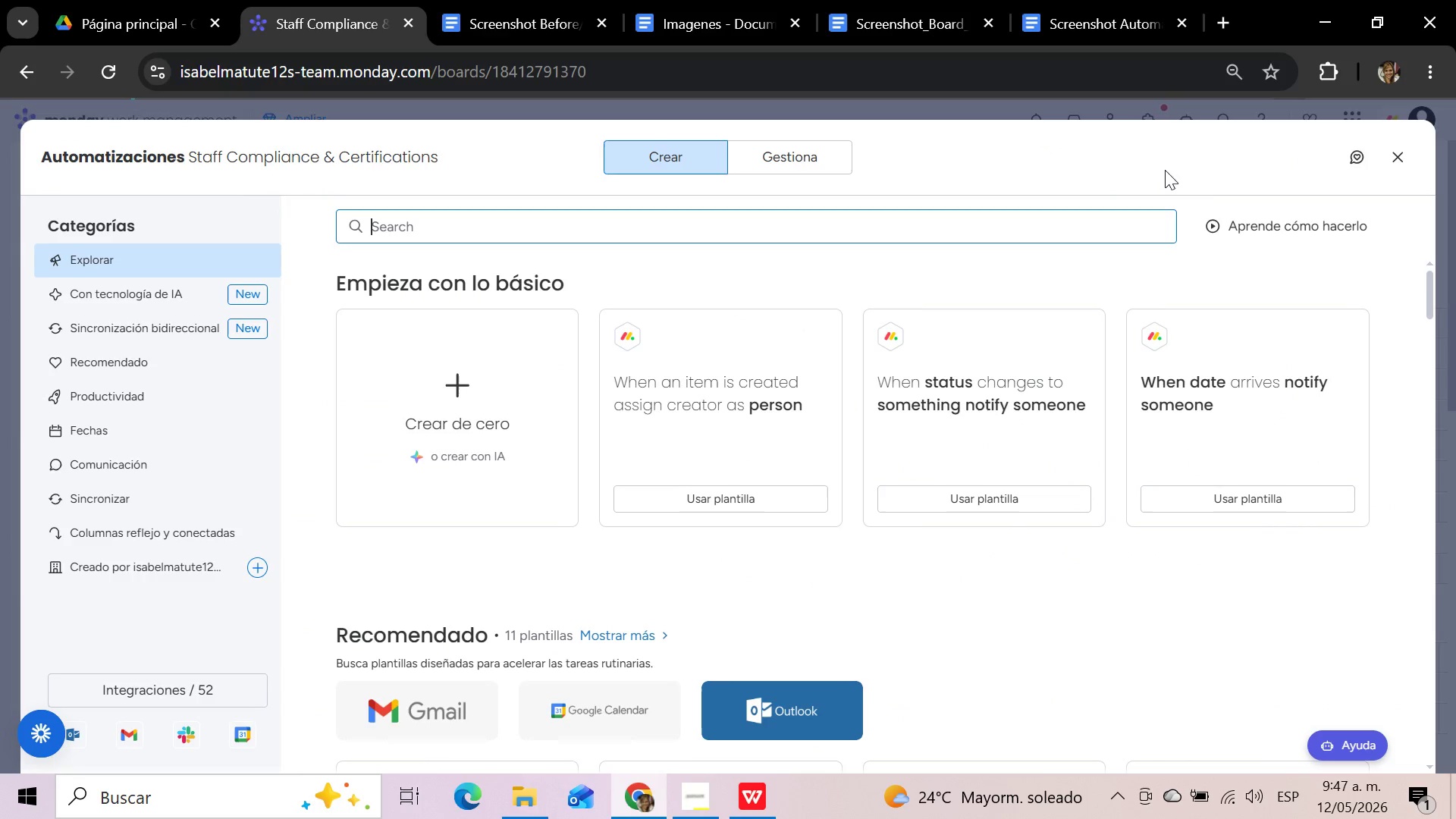 
left_click([813, 153])
 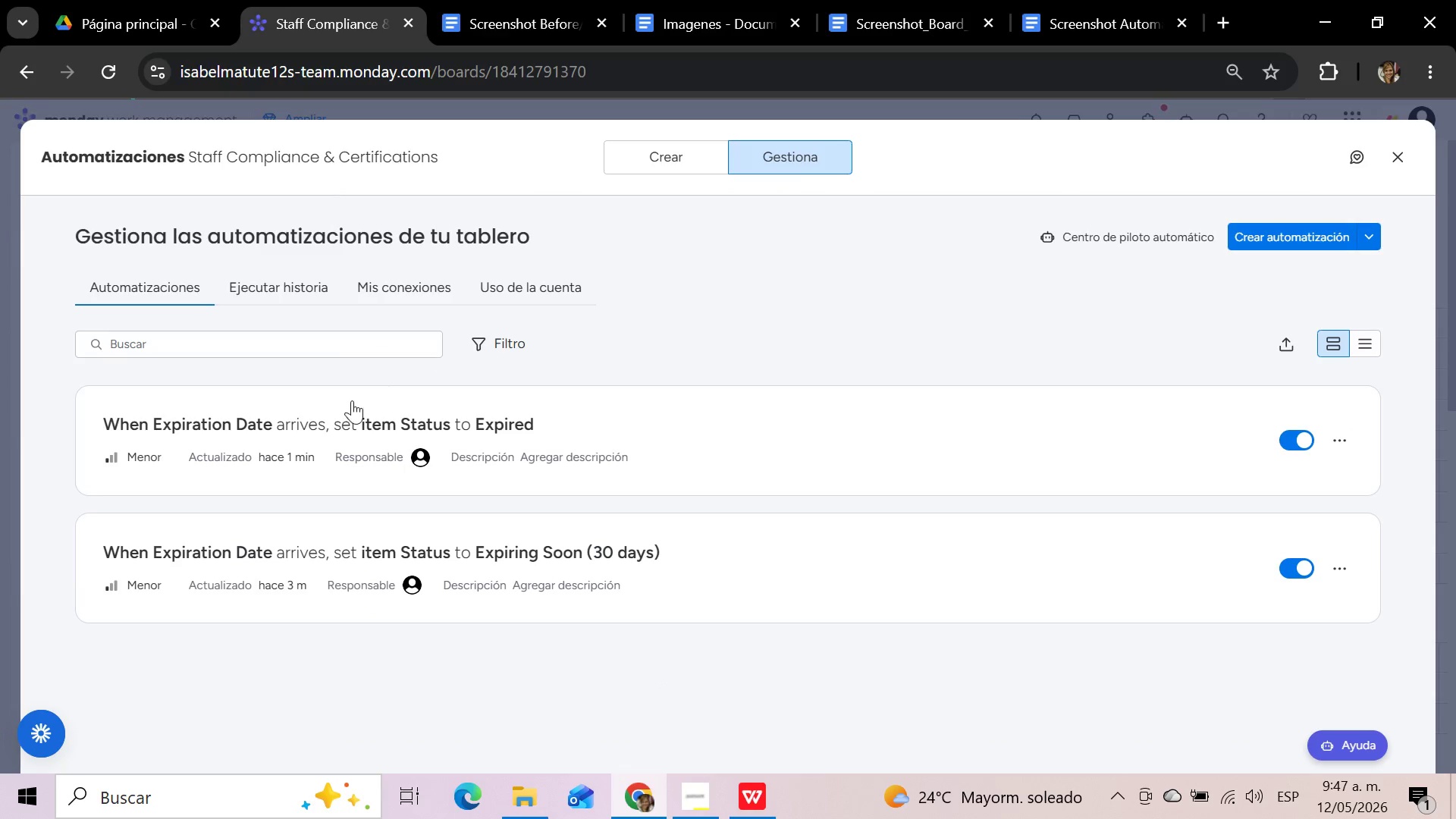 
wait(7.36)
 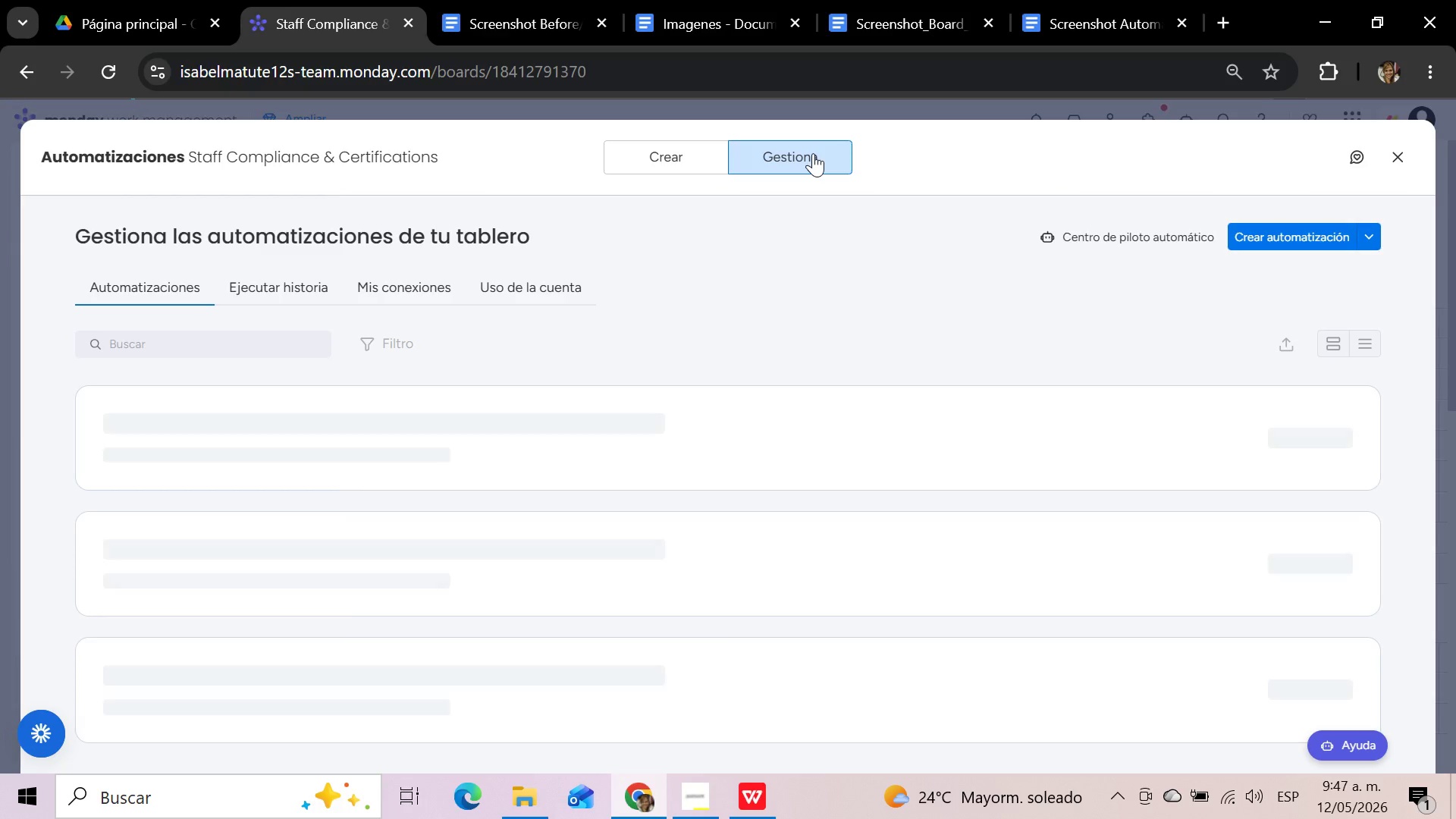 
left_click([329, 431])
 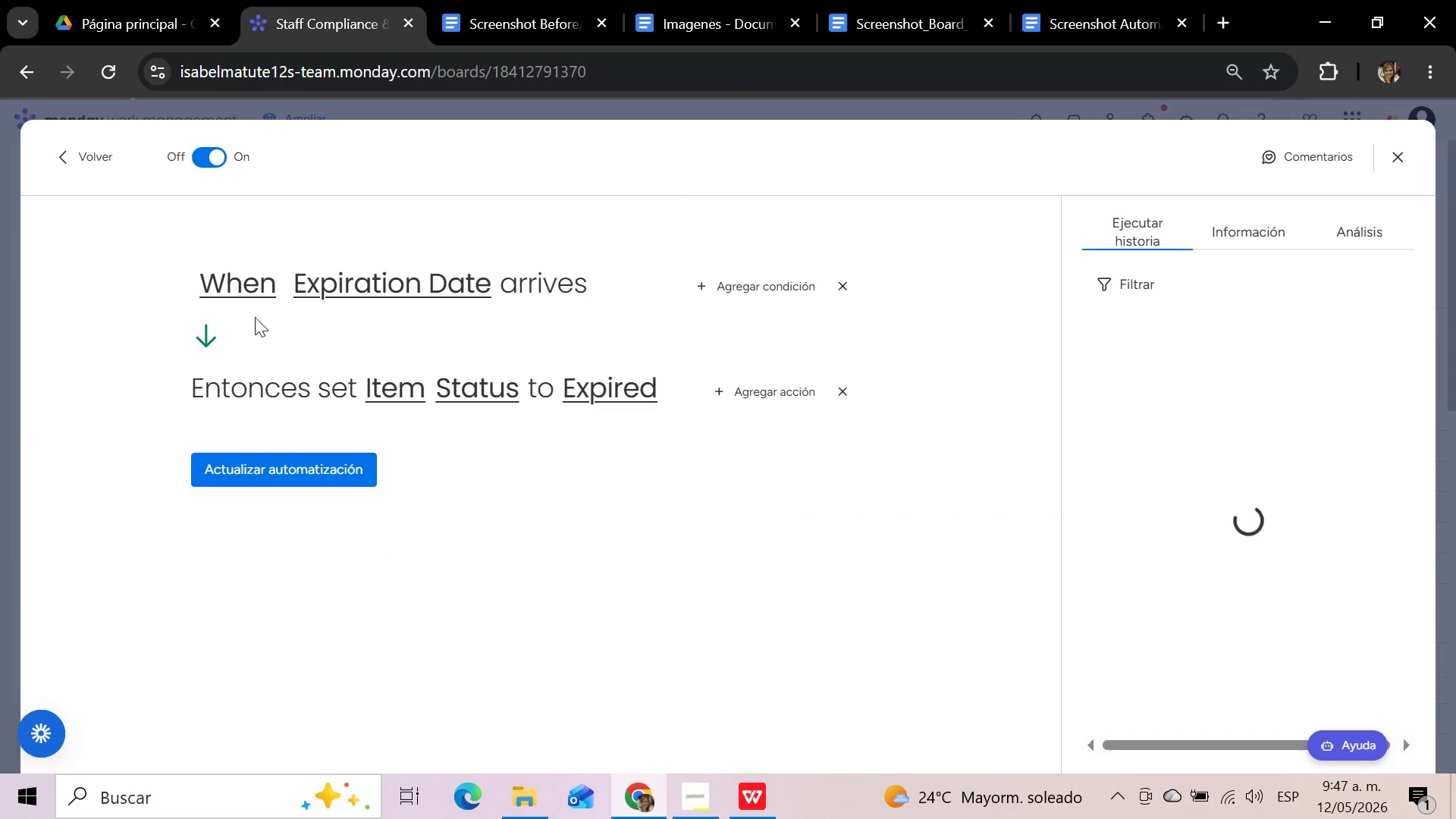 
left_click([233, 290])
 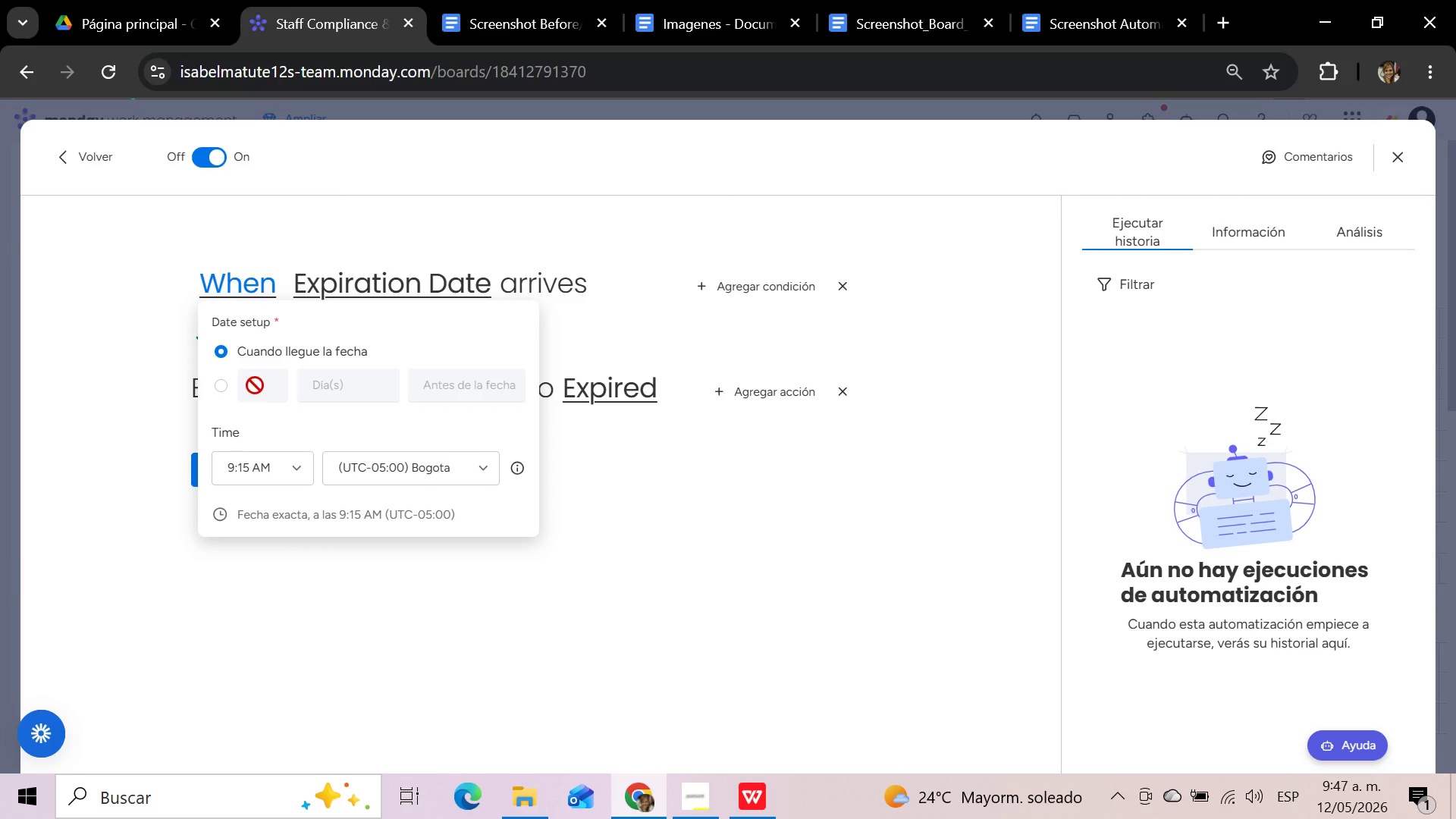 
left_click([291, 468])
 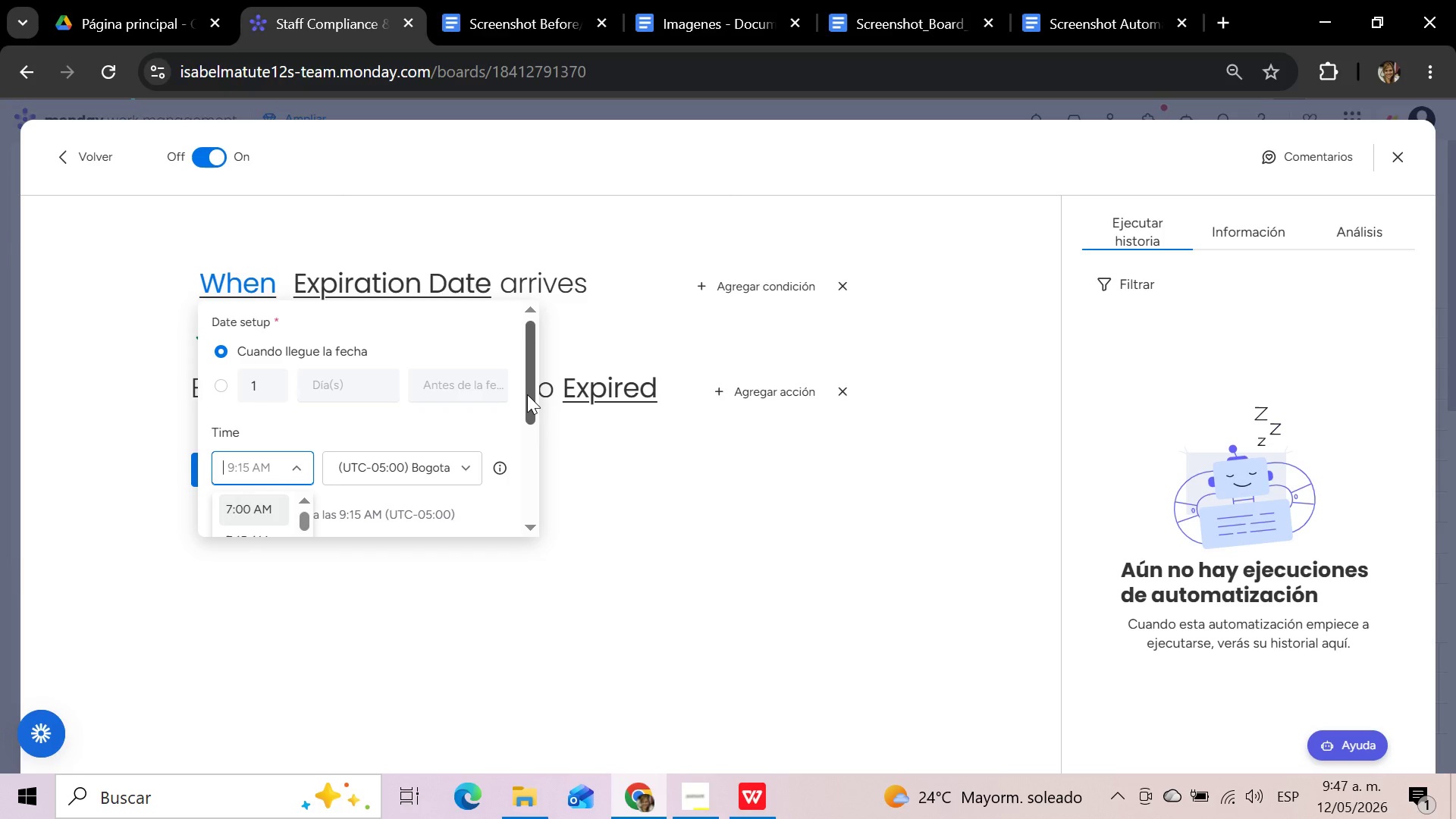 
left_click_drag(start_coordinate=[528, 383], to_coordinate=[526, 482])
 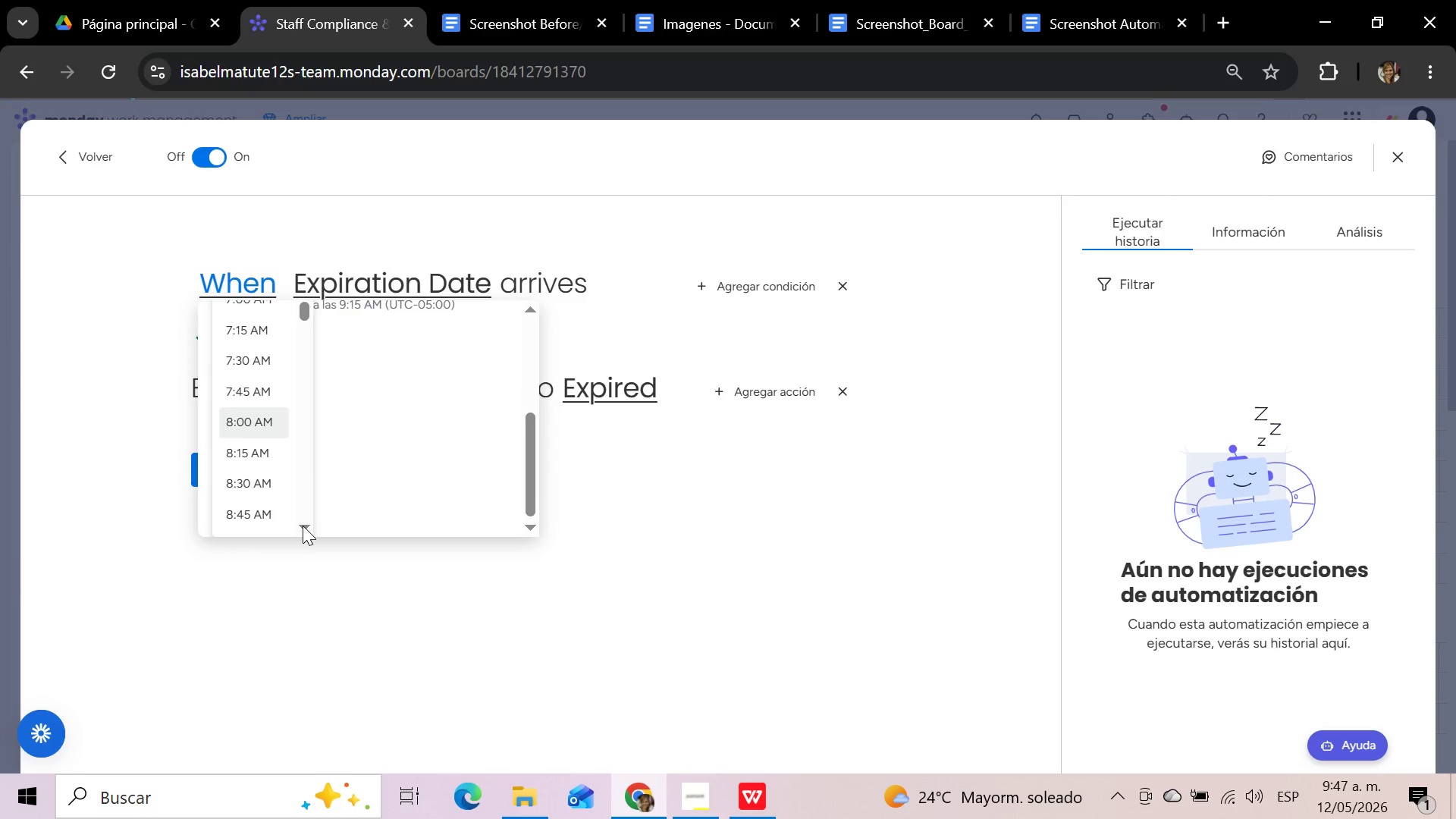 
double_click([303, 526])
 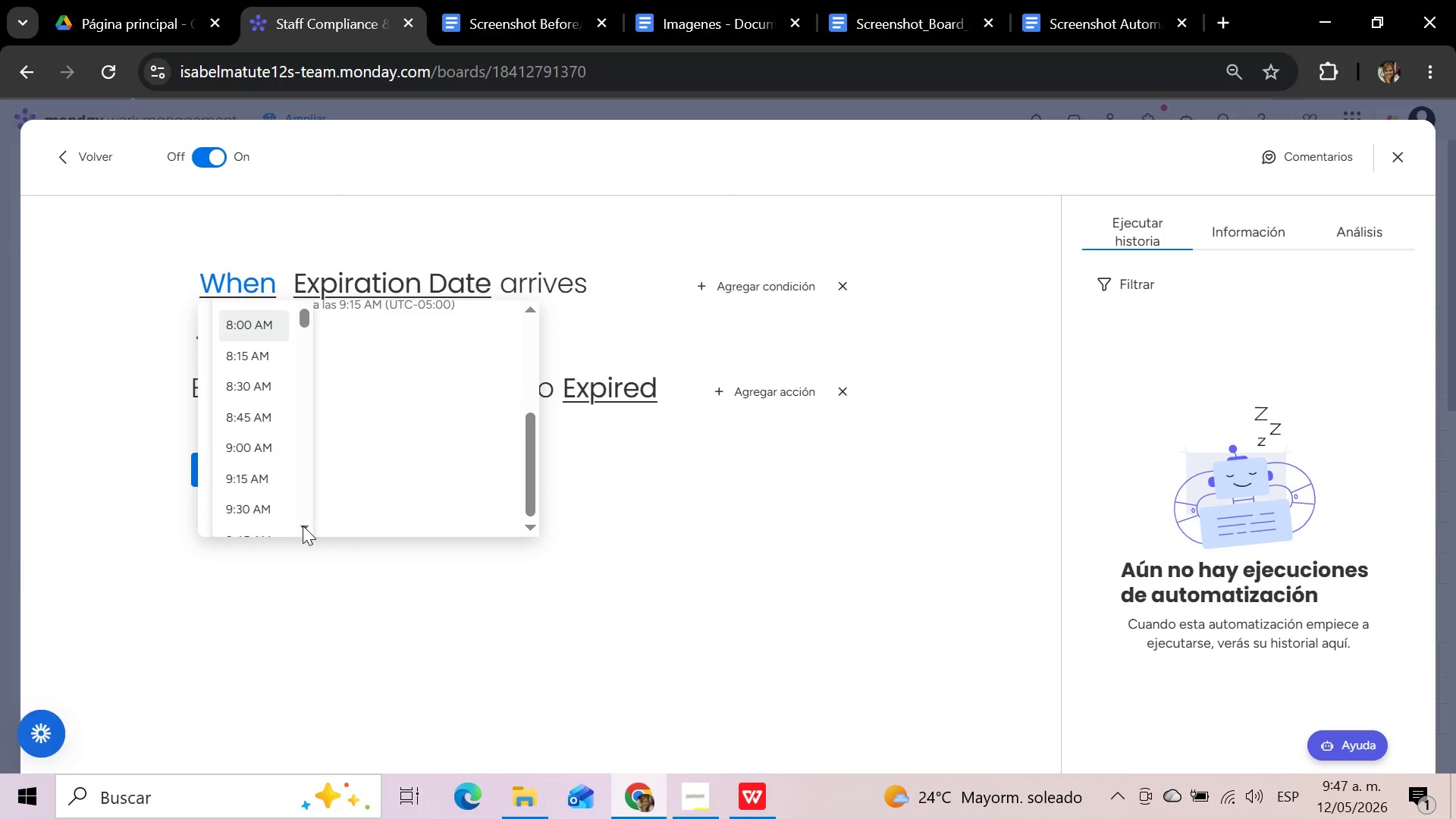 
triple_click([303, 526])
 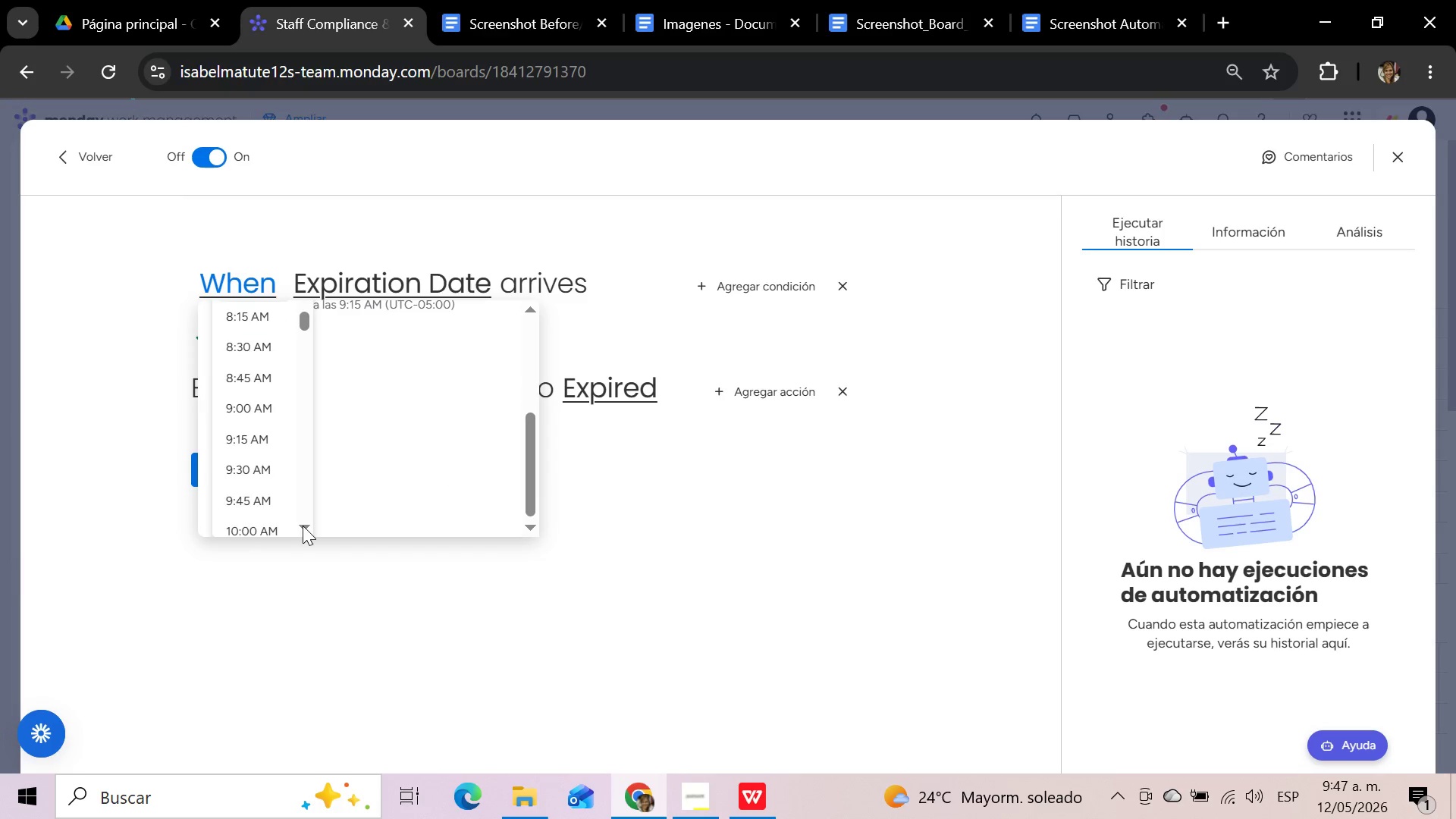 
triple_click([303, 526])
 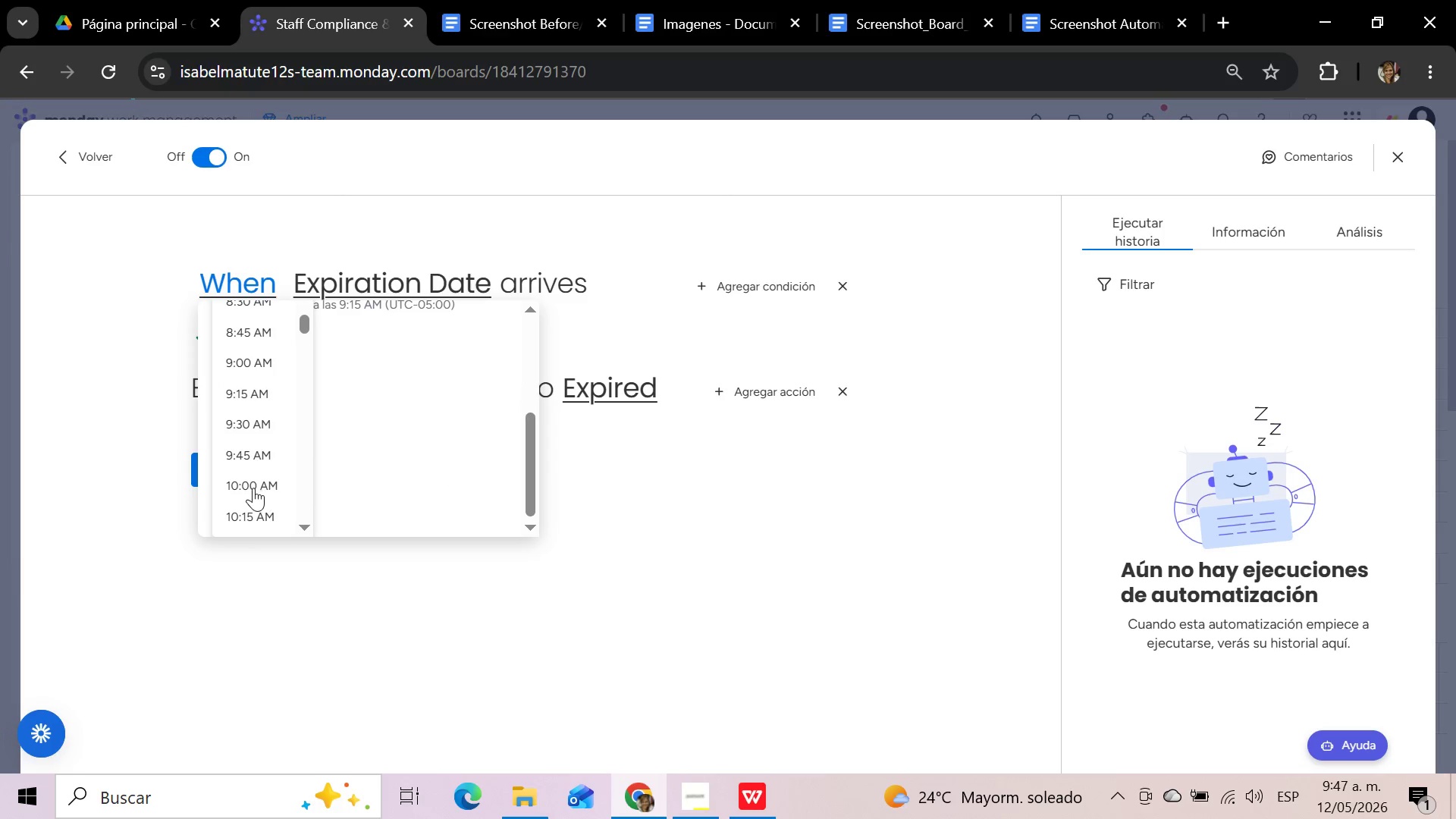 
left_click([253, 488])
 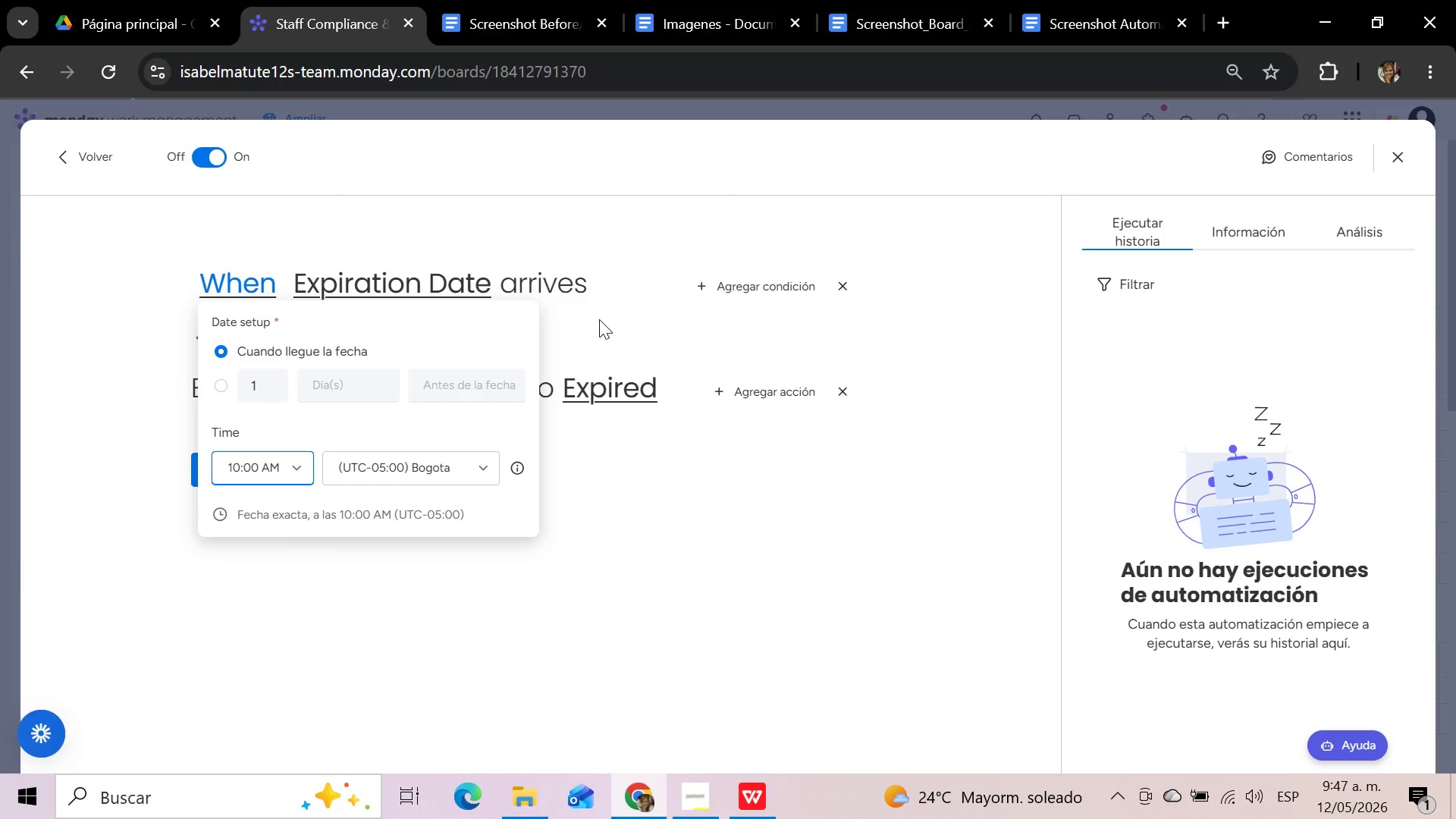 
wait(5.16)
 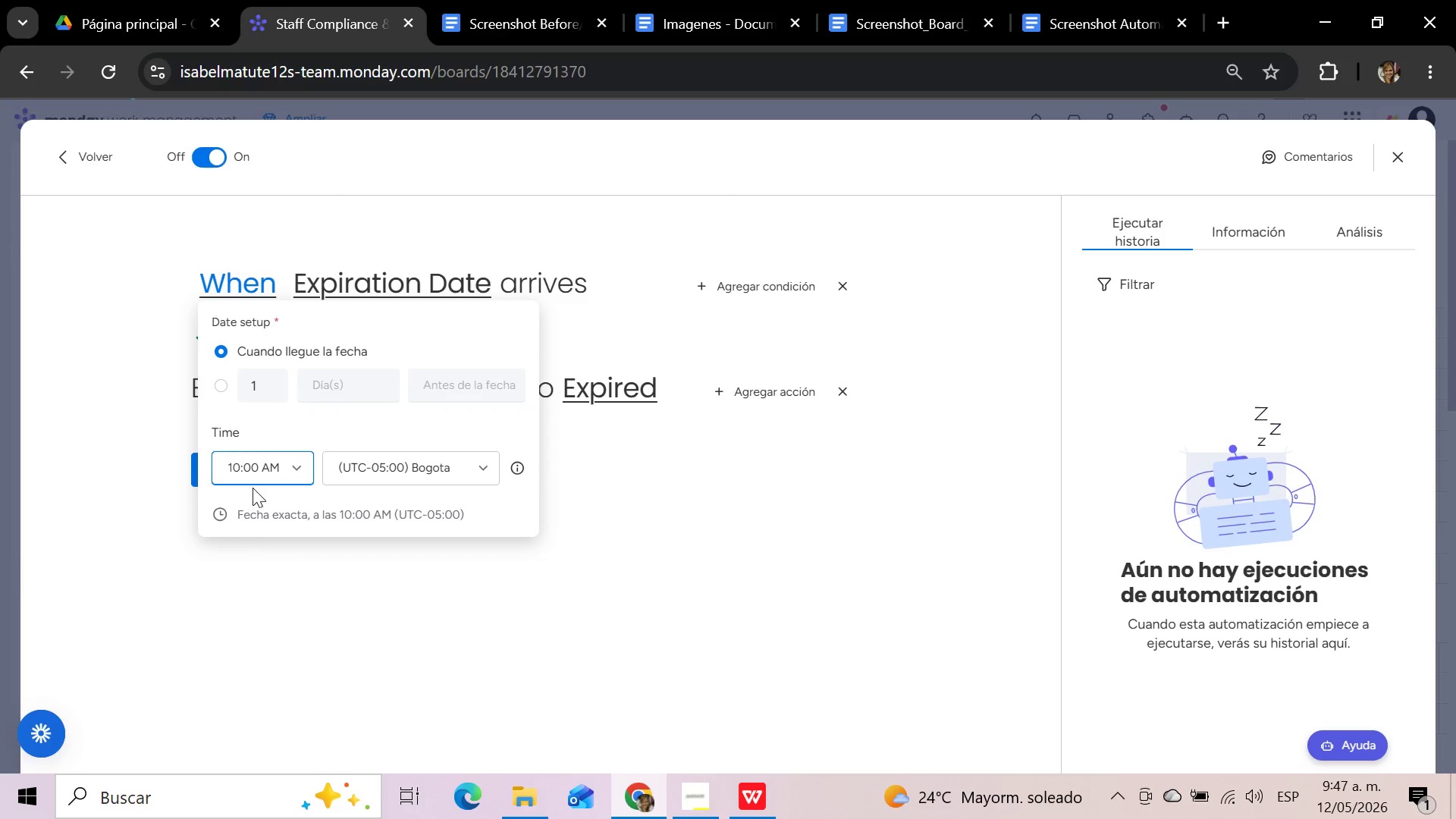 
left_click([599, 319])
 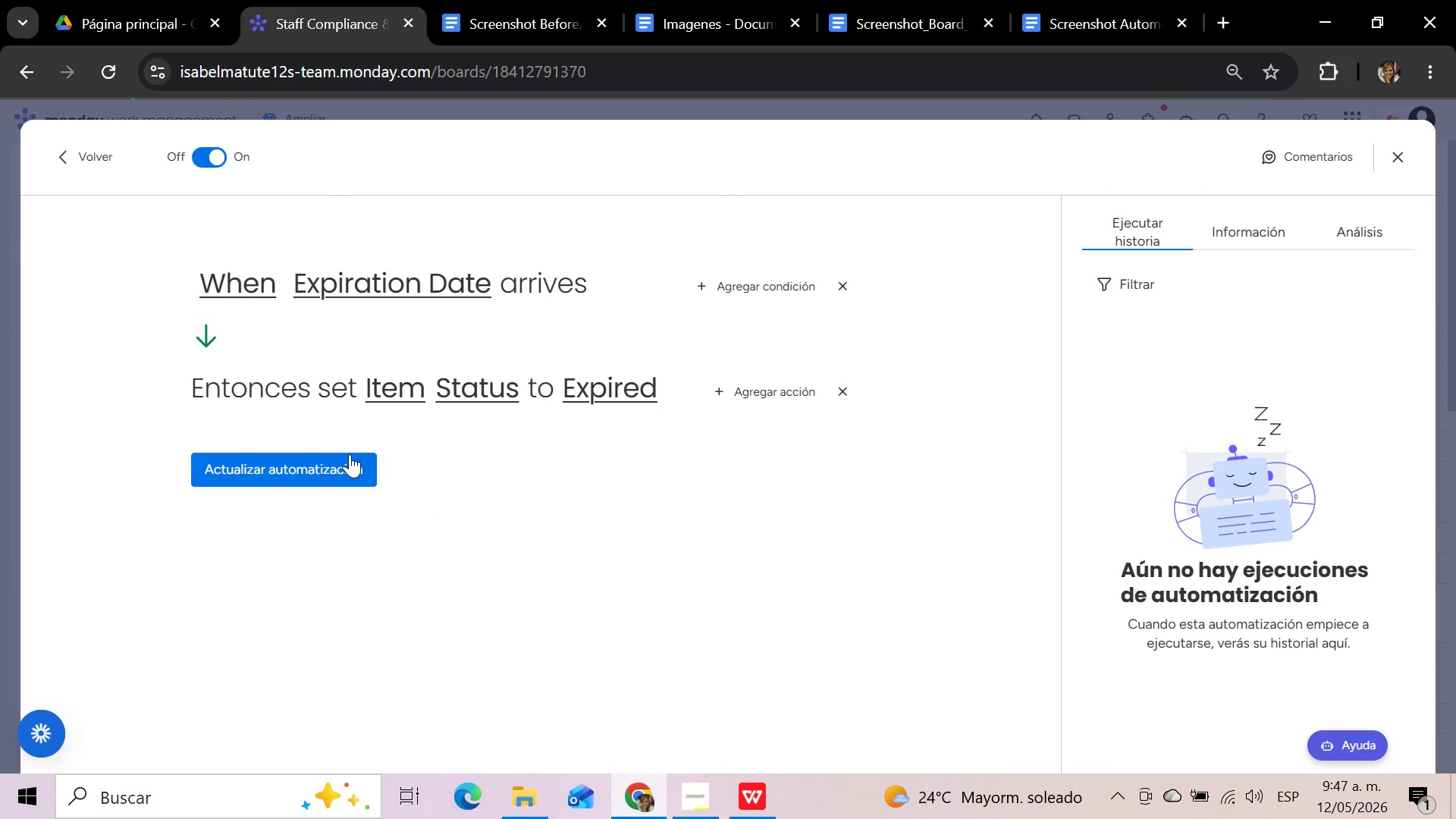 
left_click([323, 466])
 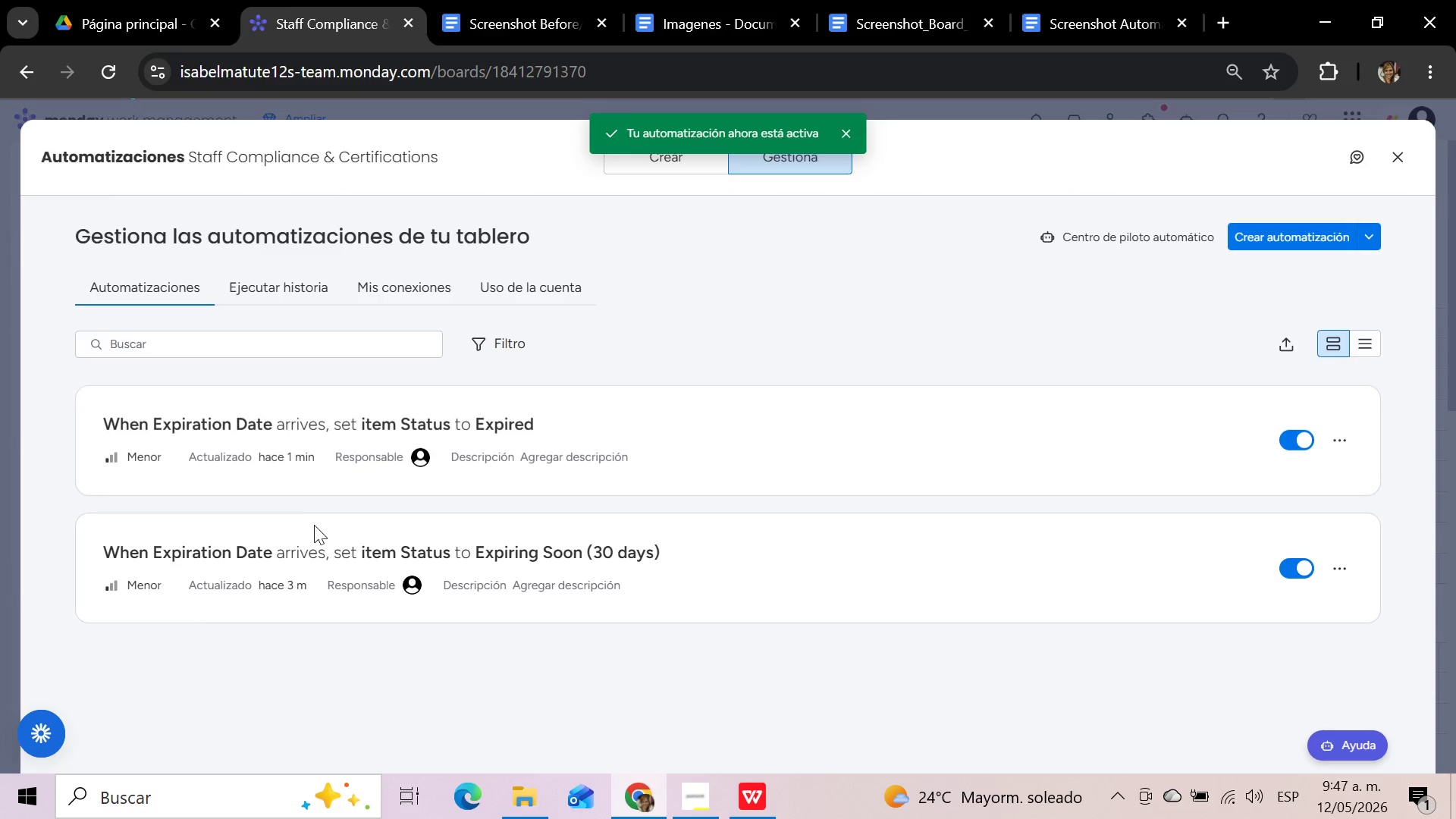 
wait(5.81)
 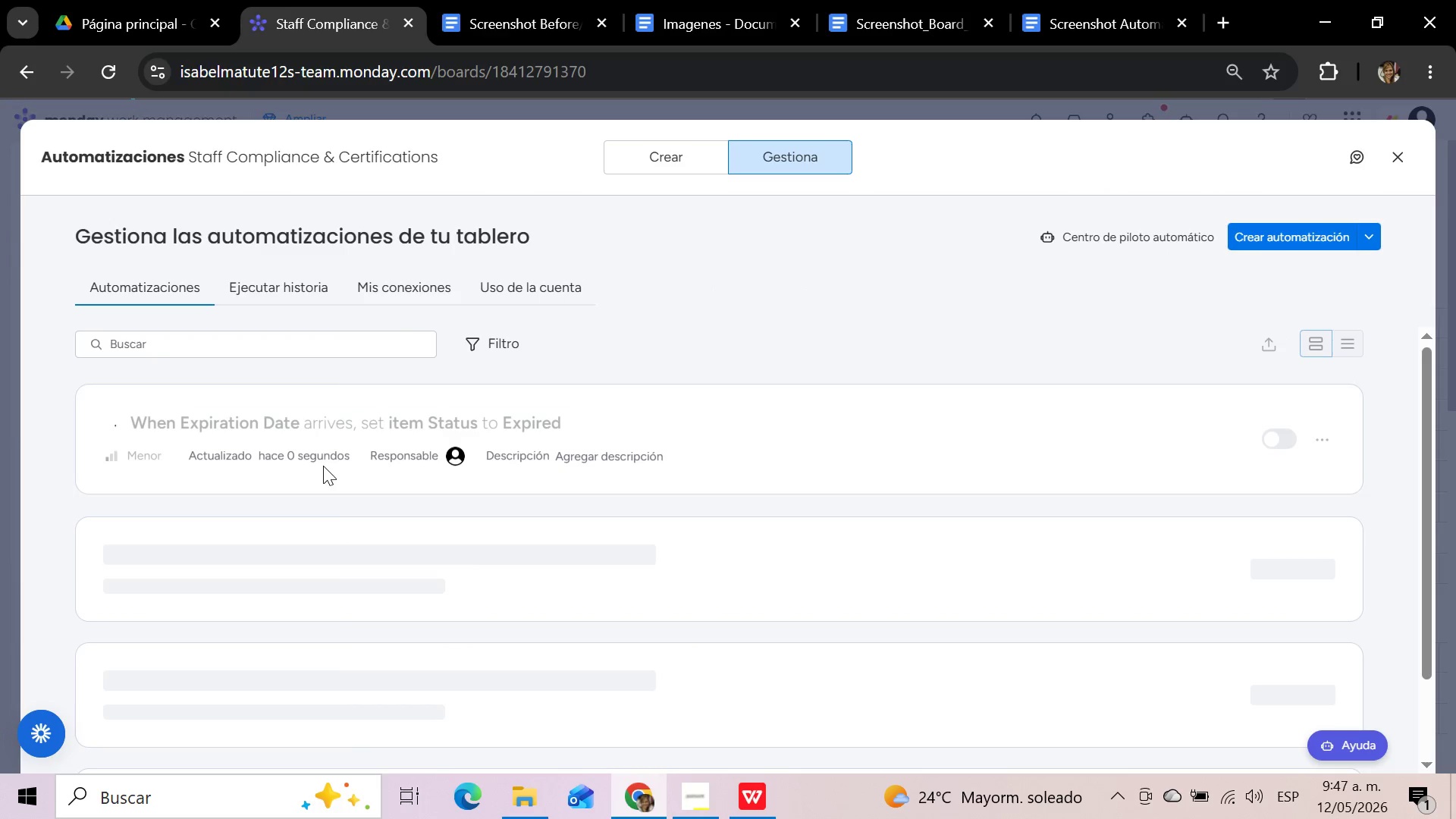 
left_click([294, 577])
 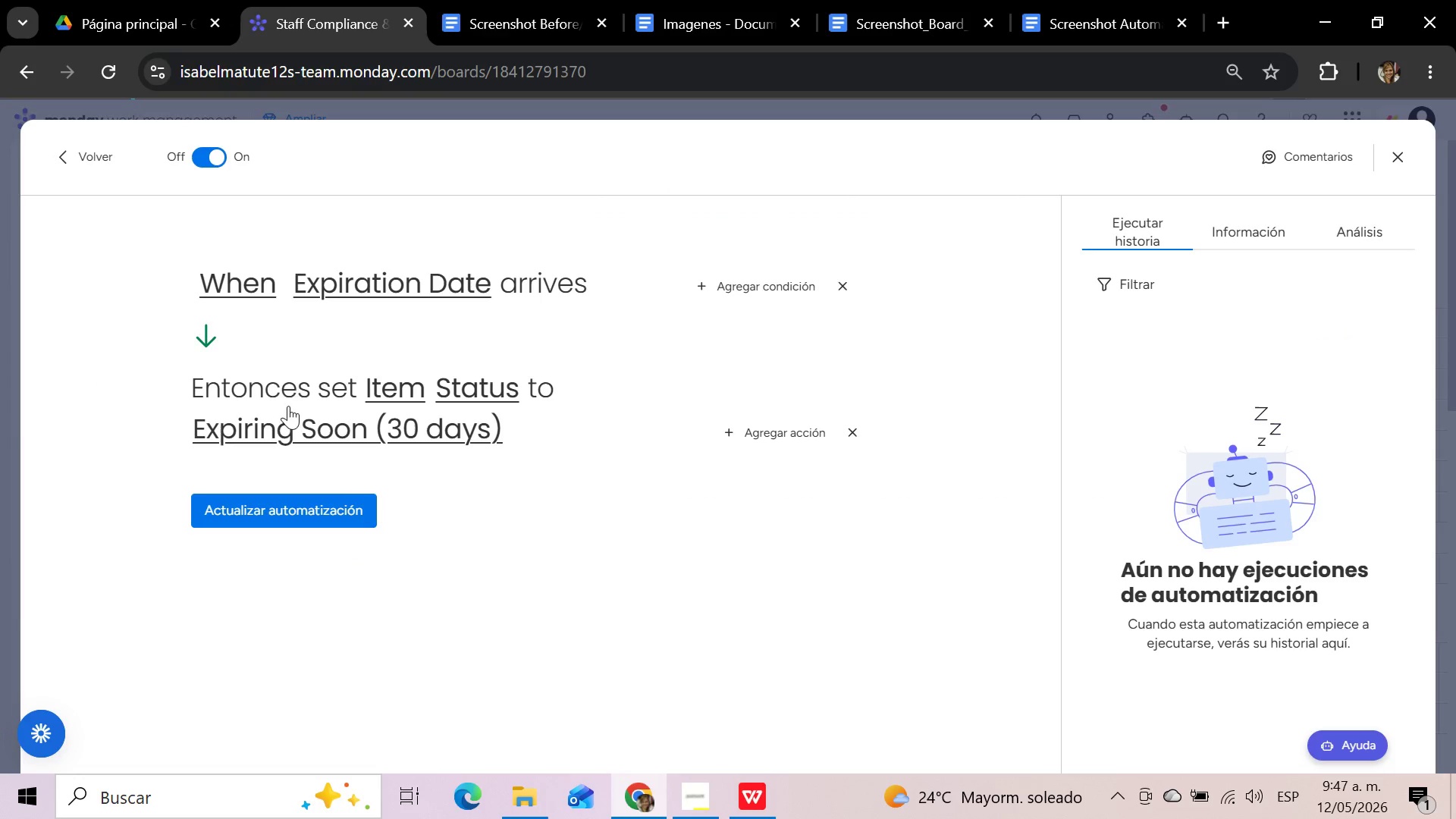 
left_click([257, 293])
 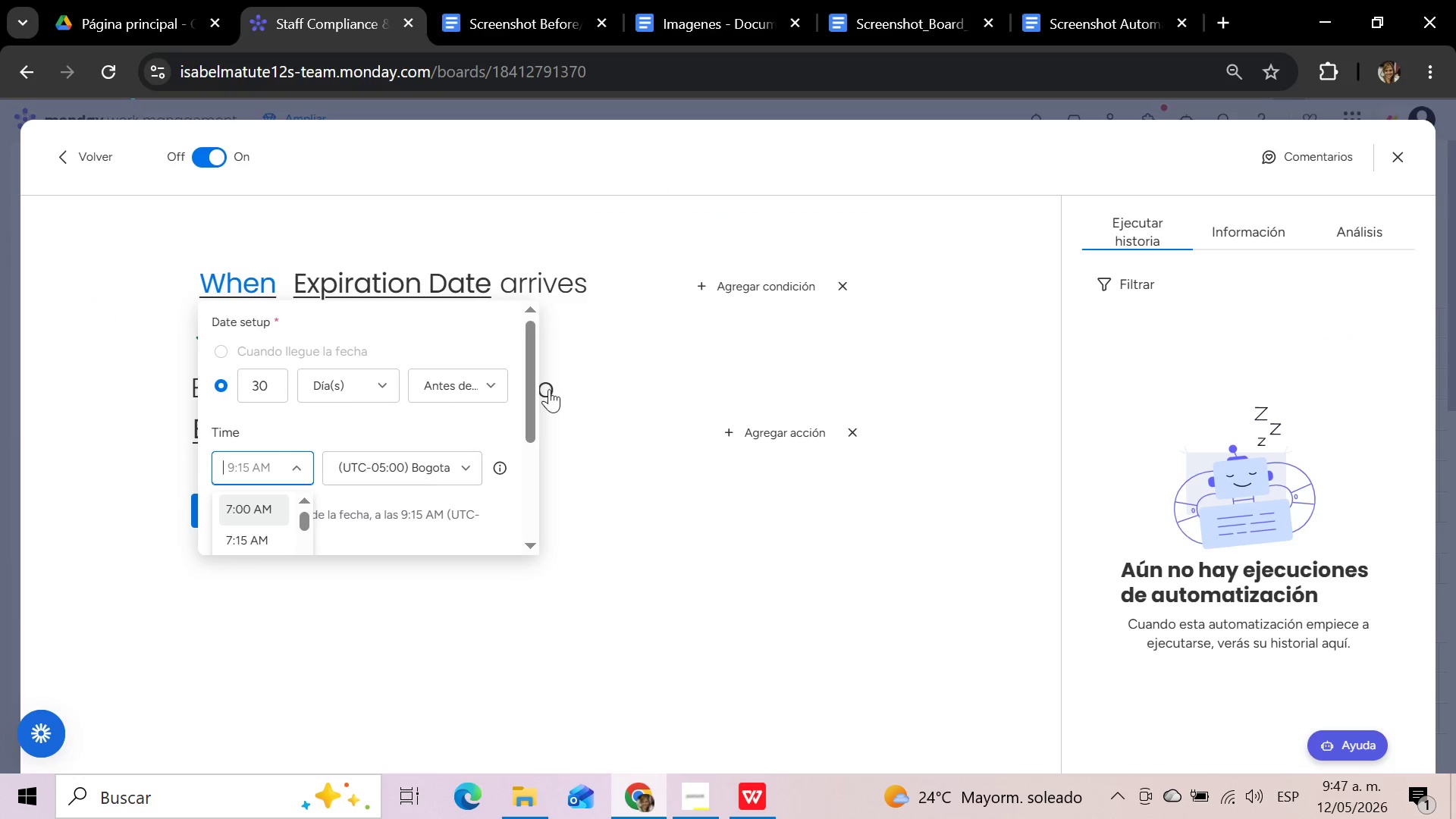 
left_click_drag(start_coordinate=[528, 366], to_coordinate=[522, 477])
 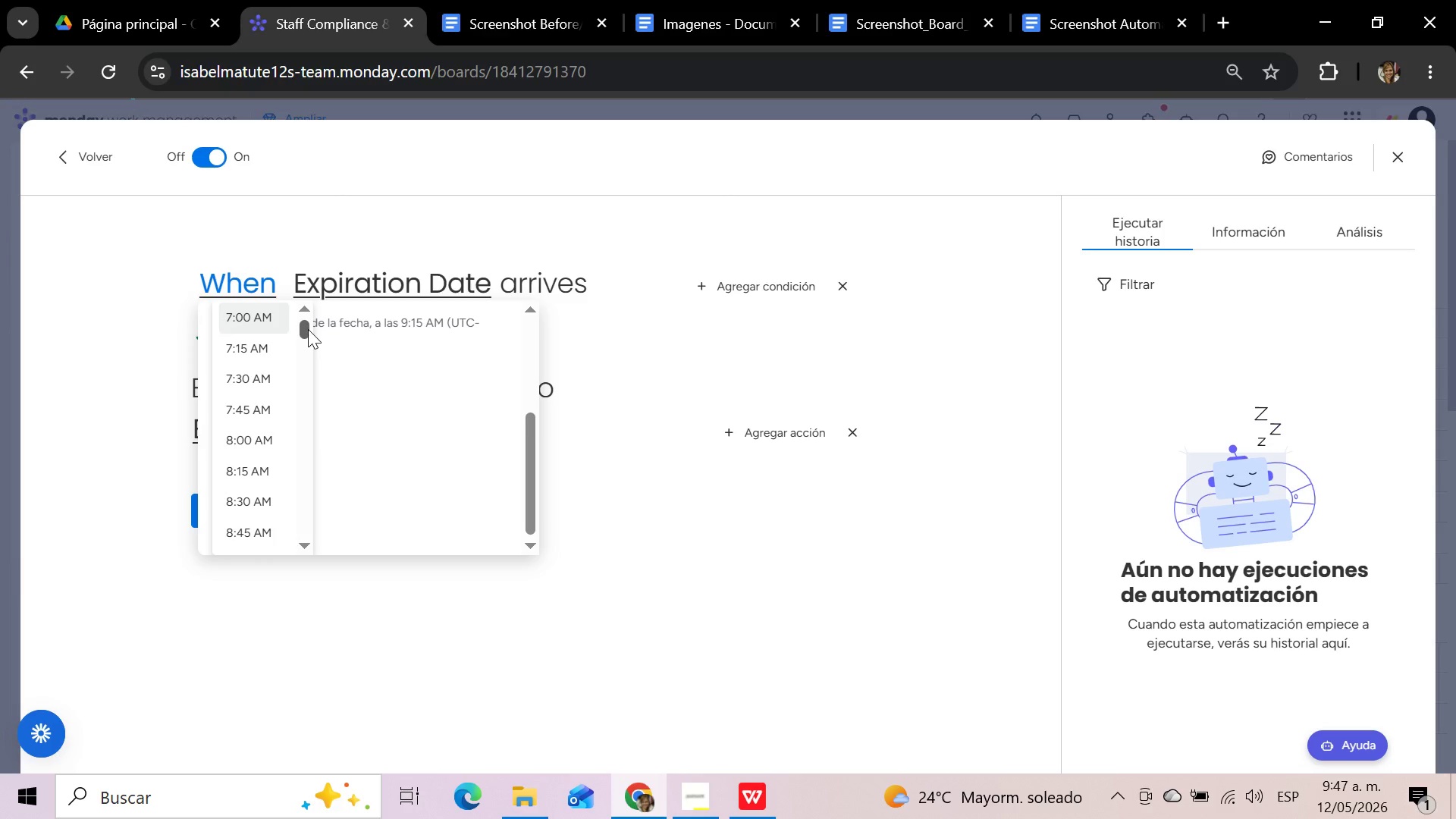 
left_click_drag(start_coordinate=[307, 329], to_coordinate=[307, 352])
 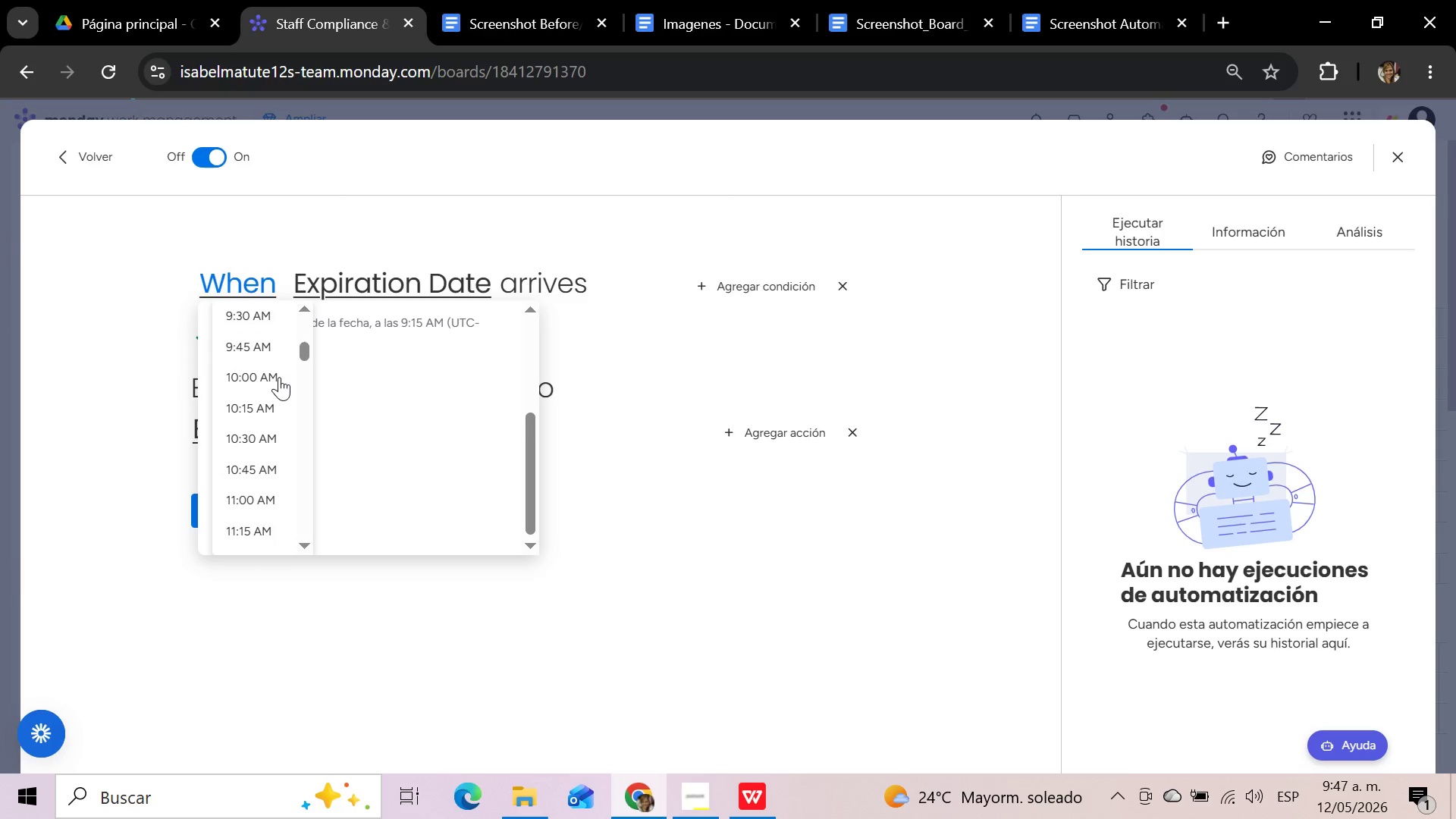 
left_click([279, 377])
 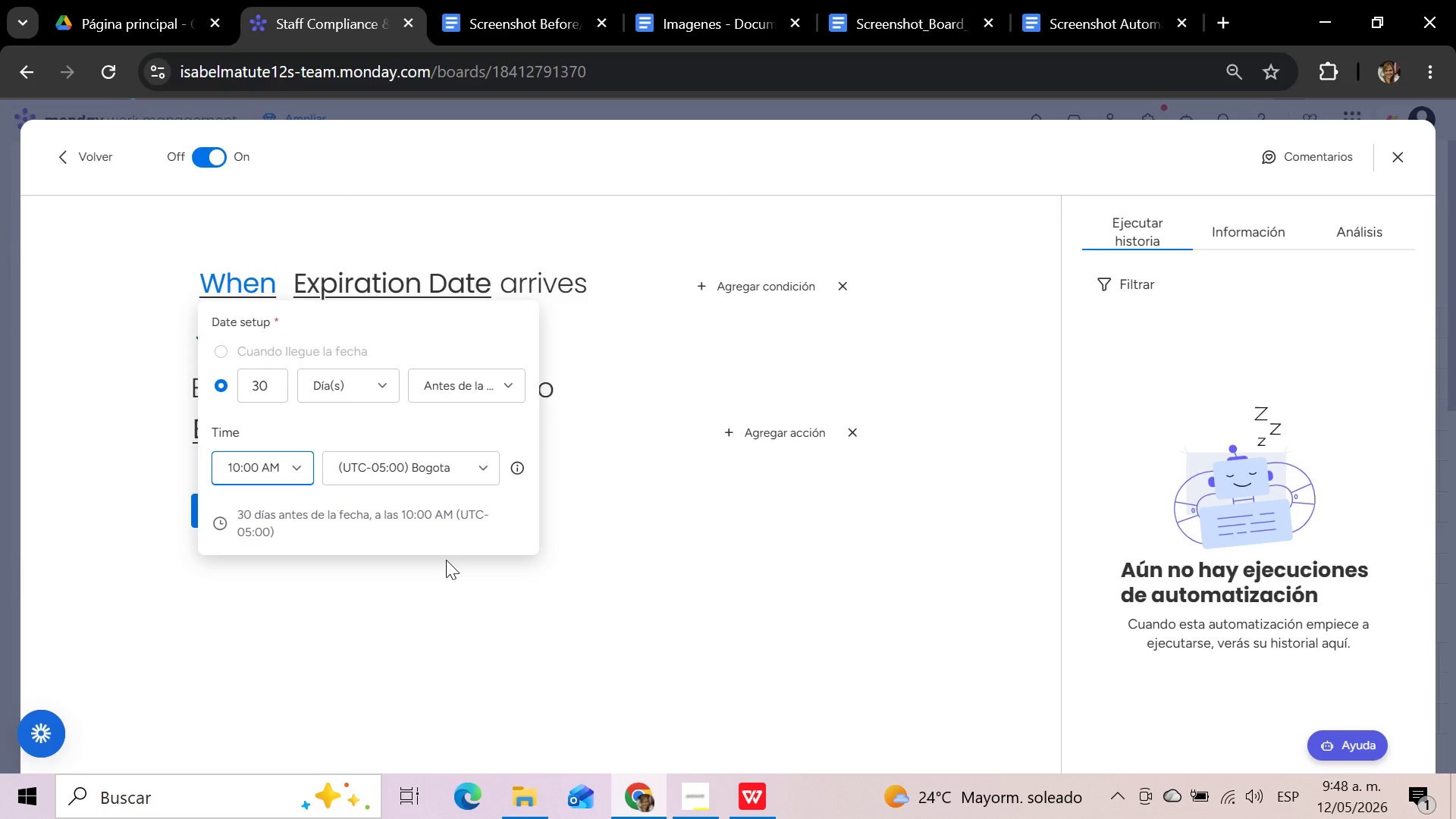 
wait(5.81)
 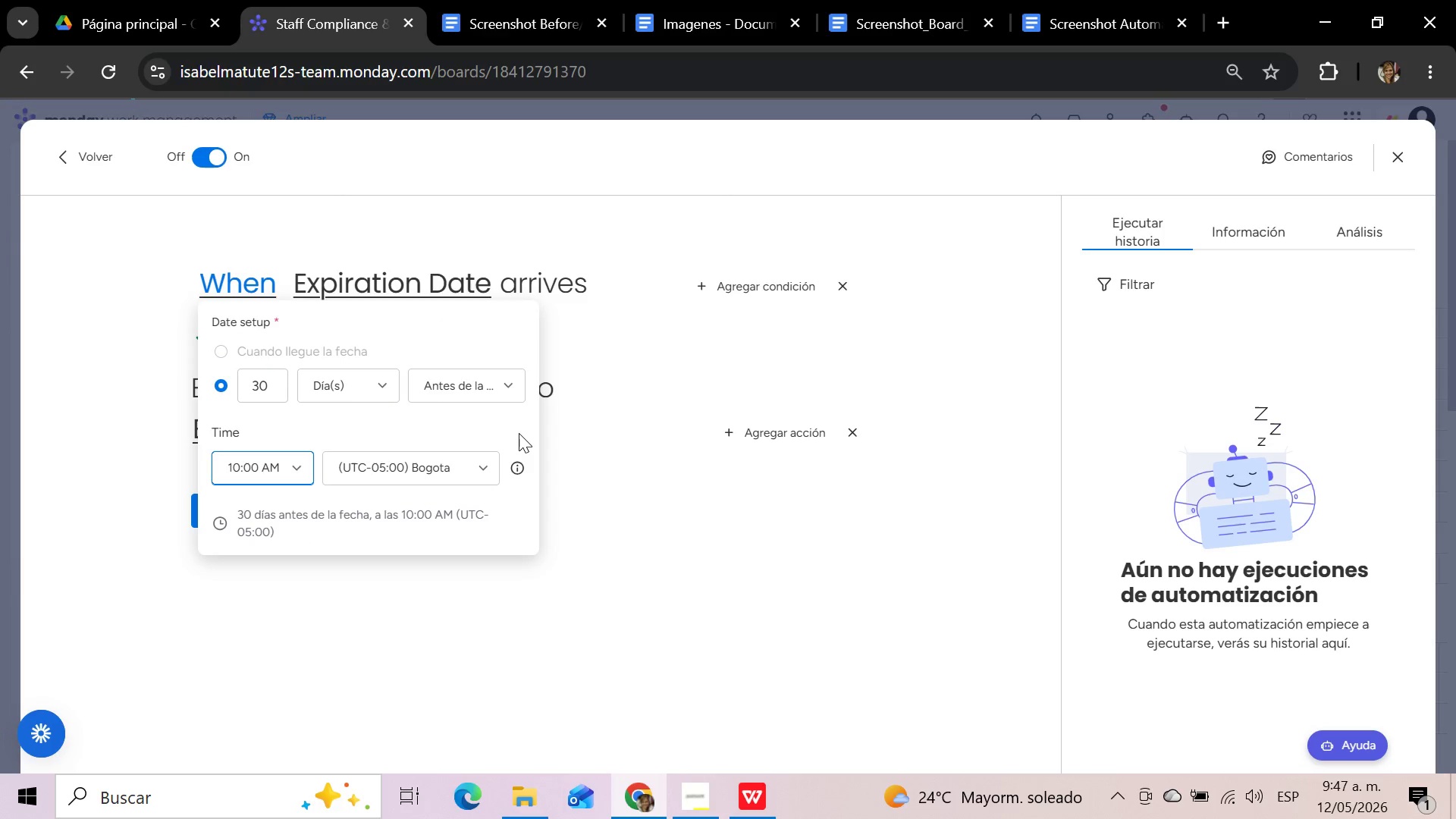 
left_click([427, 575])
 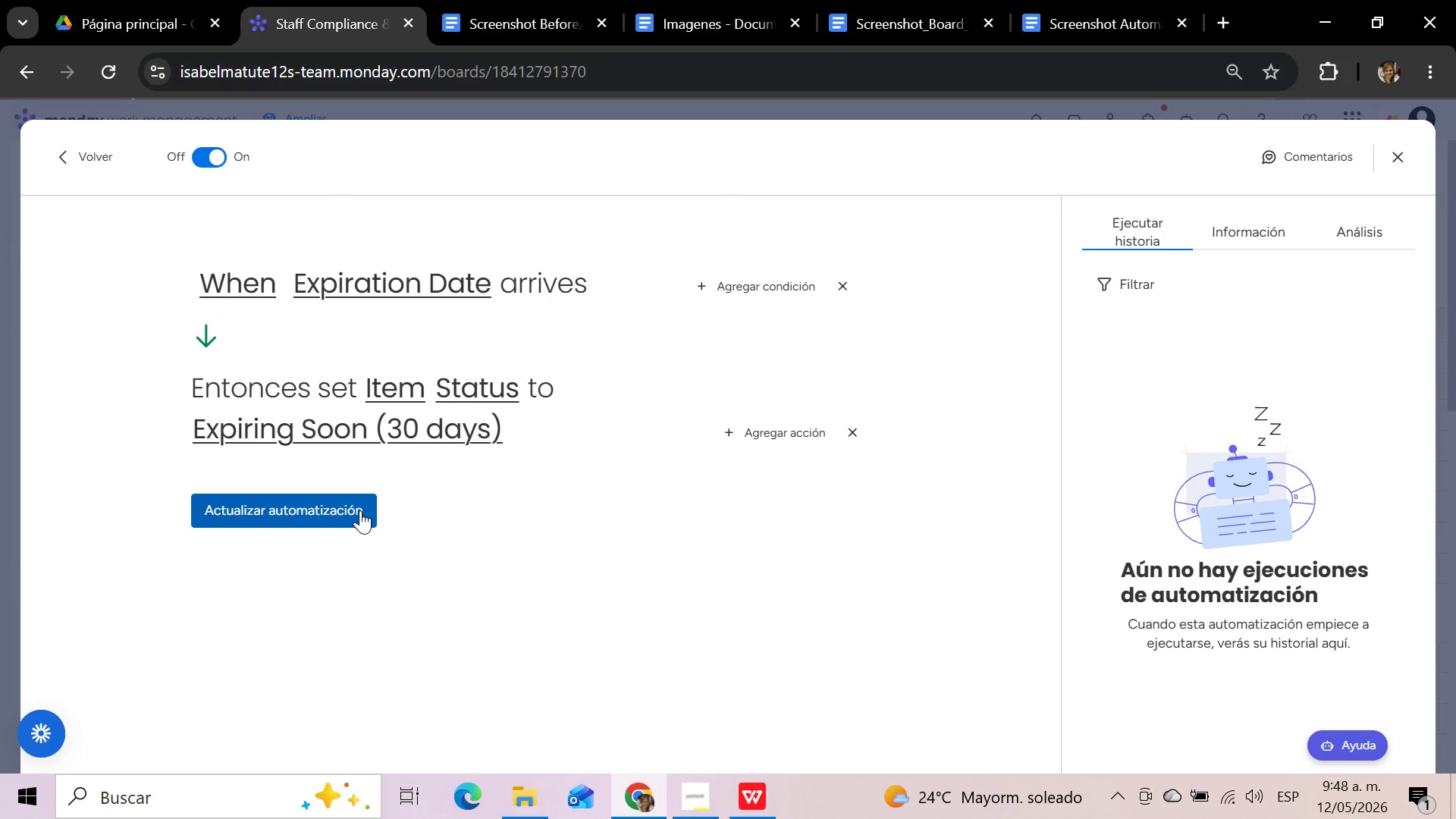 
left_click([360, 510])
 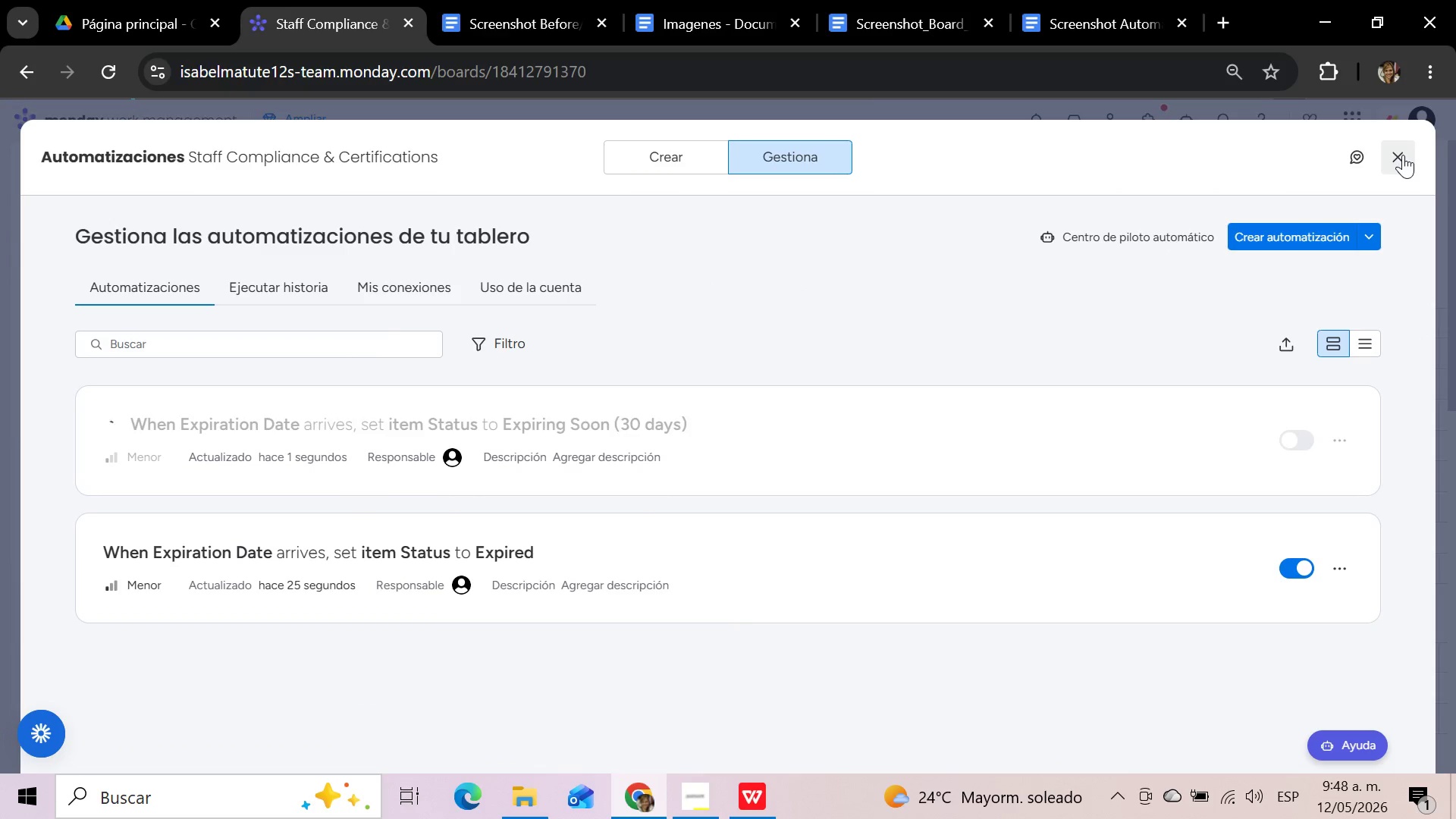 
left_click([1403, 155])
 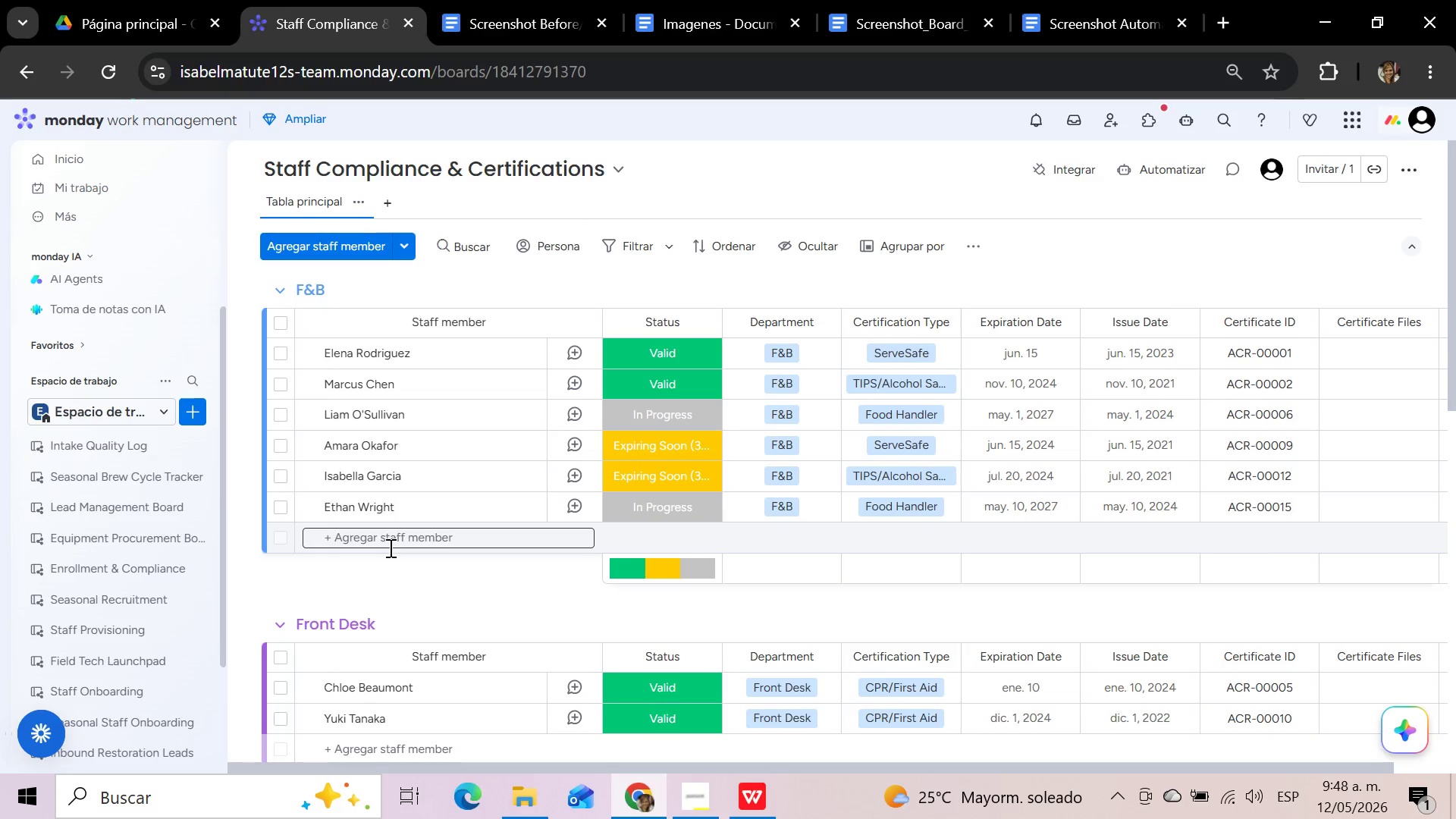 
wait(34.75)
 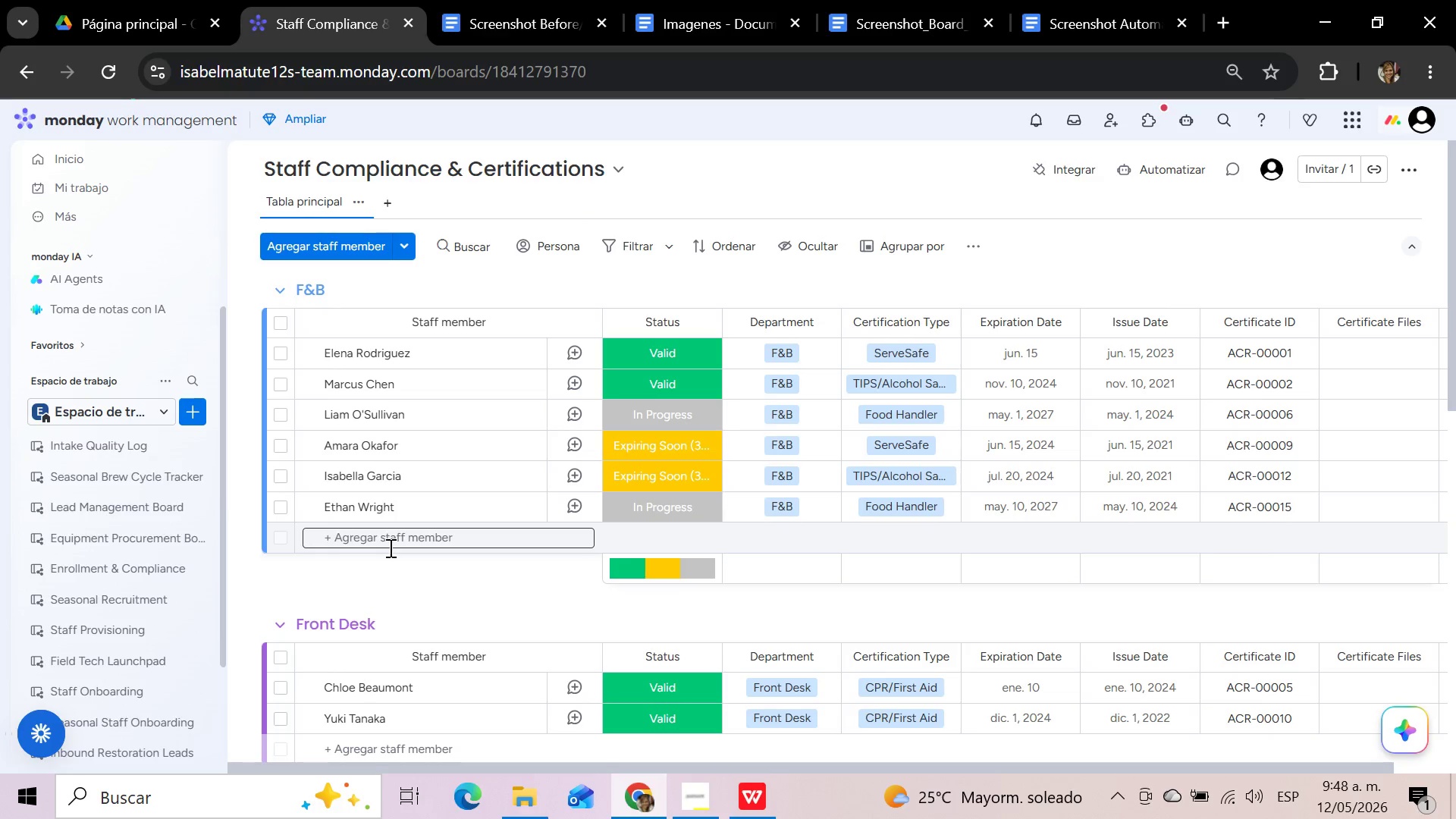 
left_click([389, 548])
 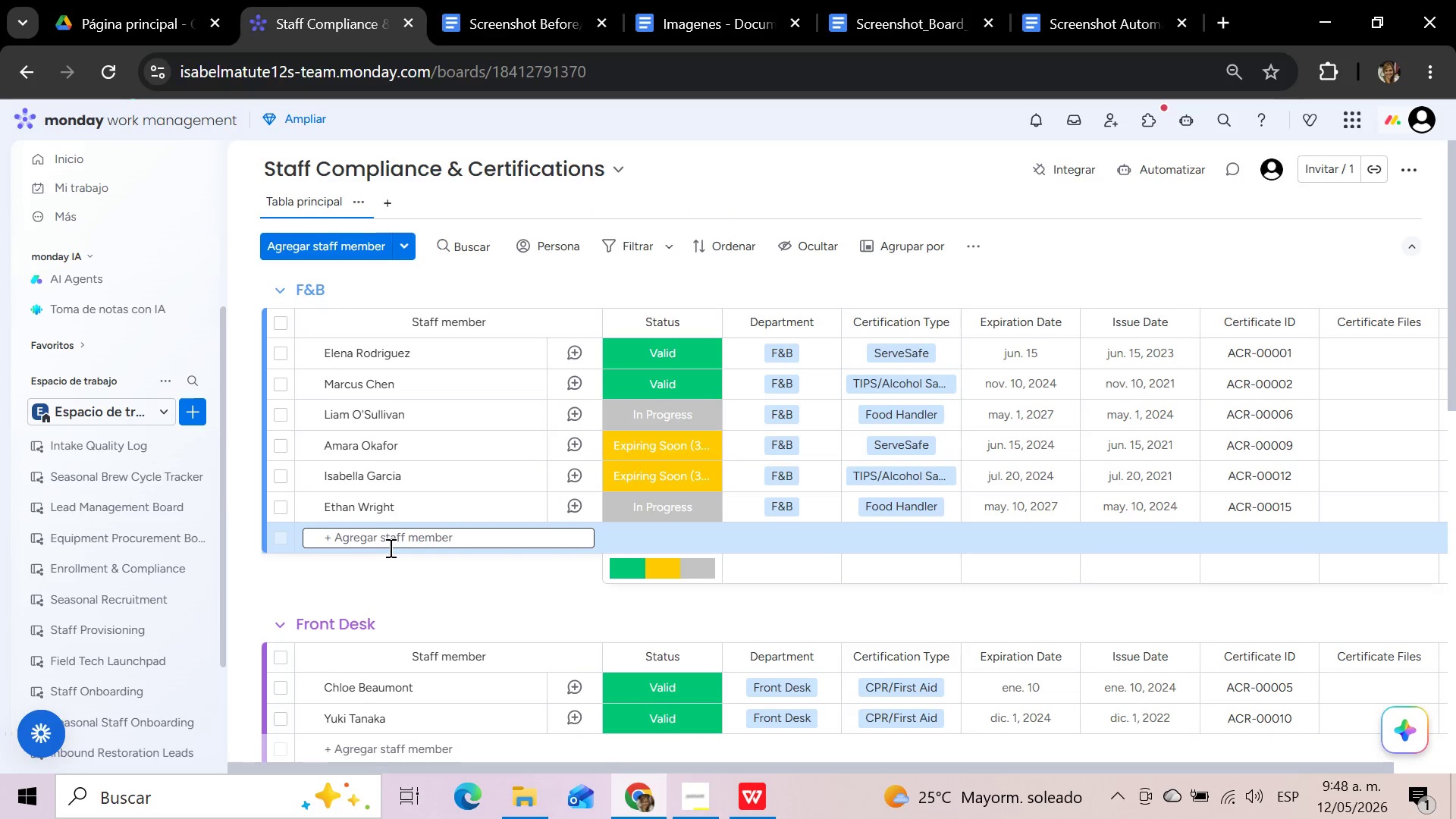 
key(CapsLock)
 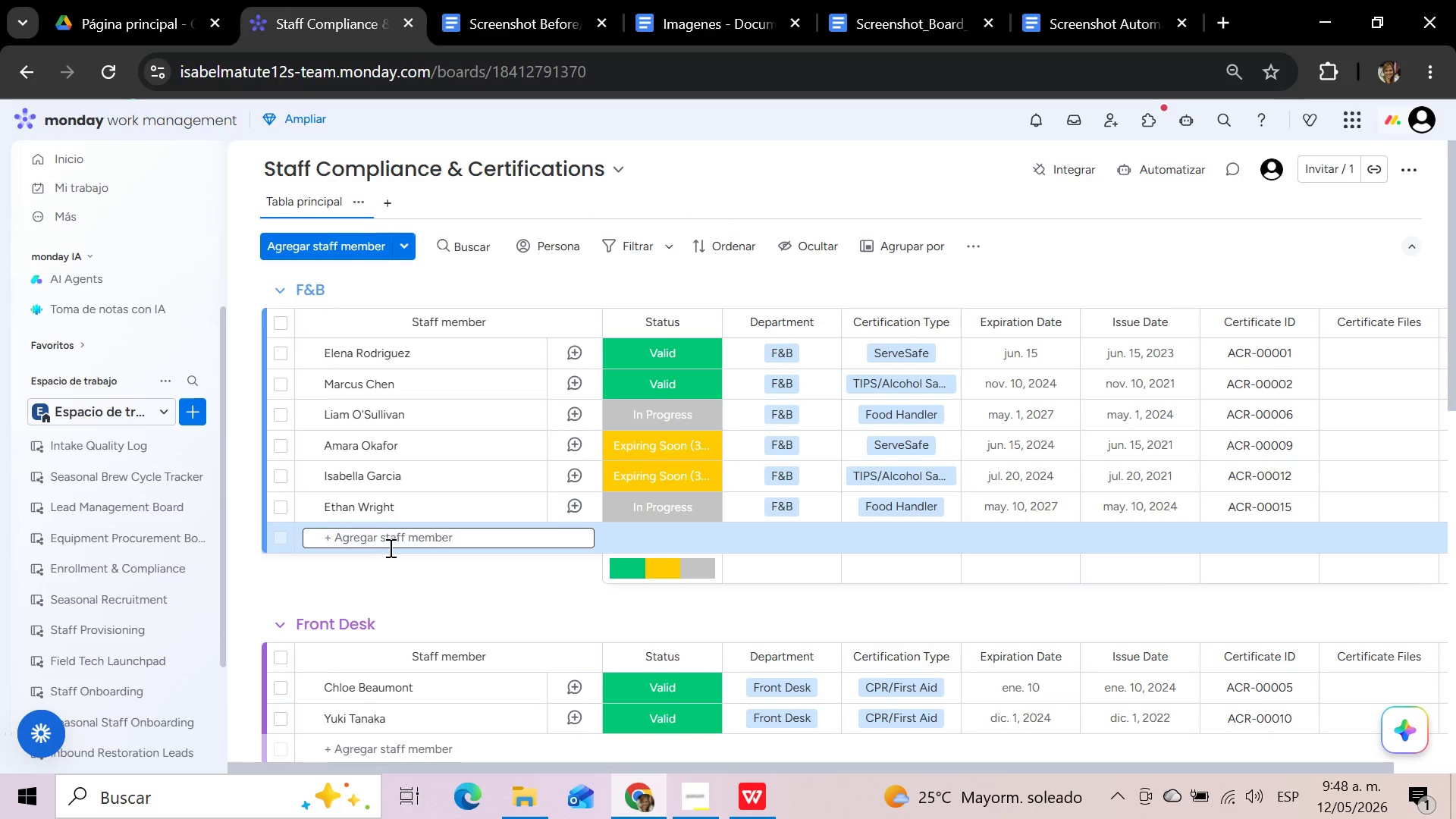 
key(T)
 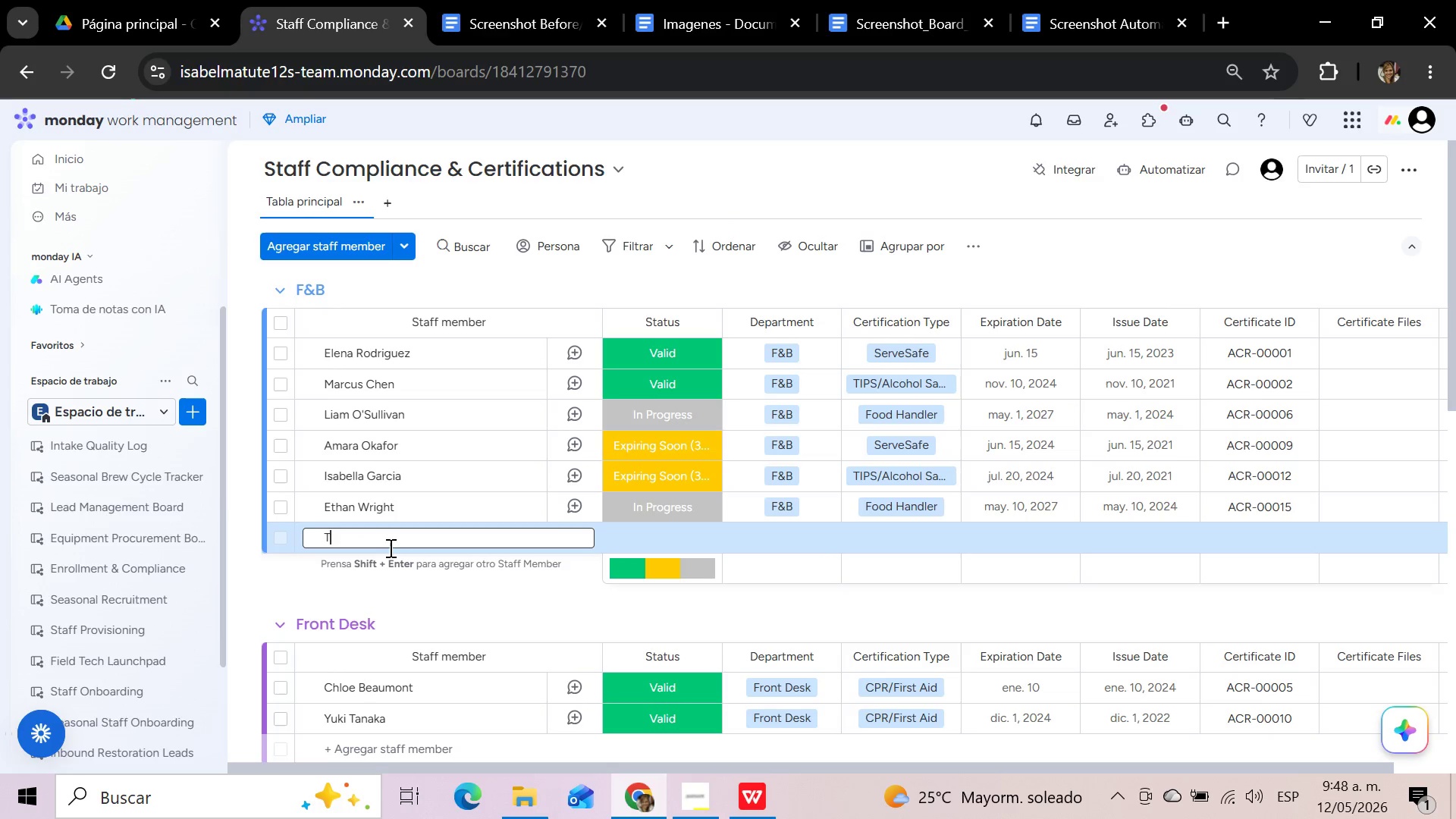 
key(CapsLock)
 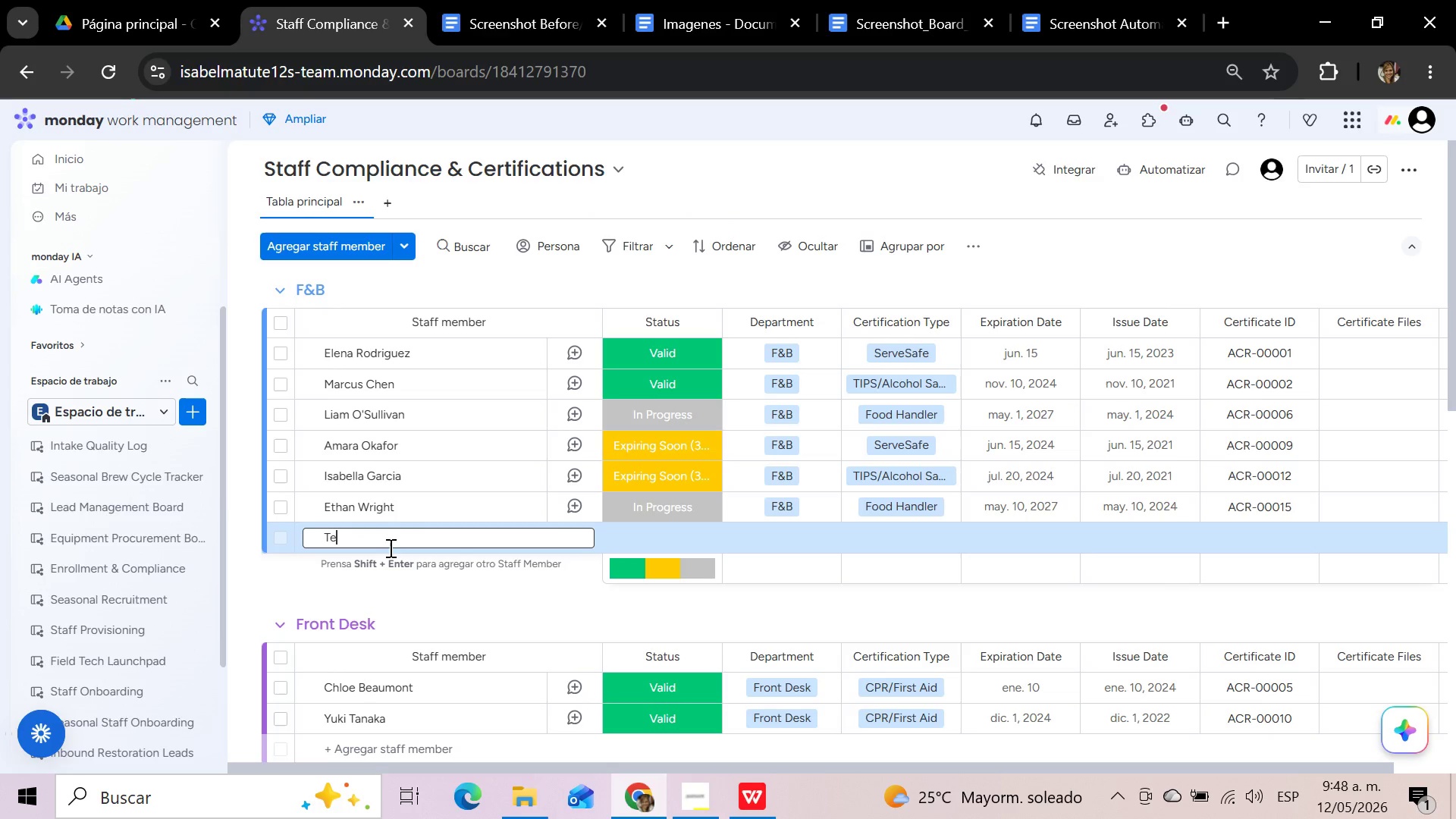 
key(E)
 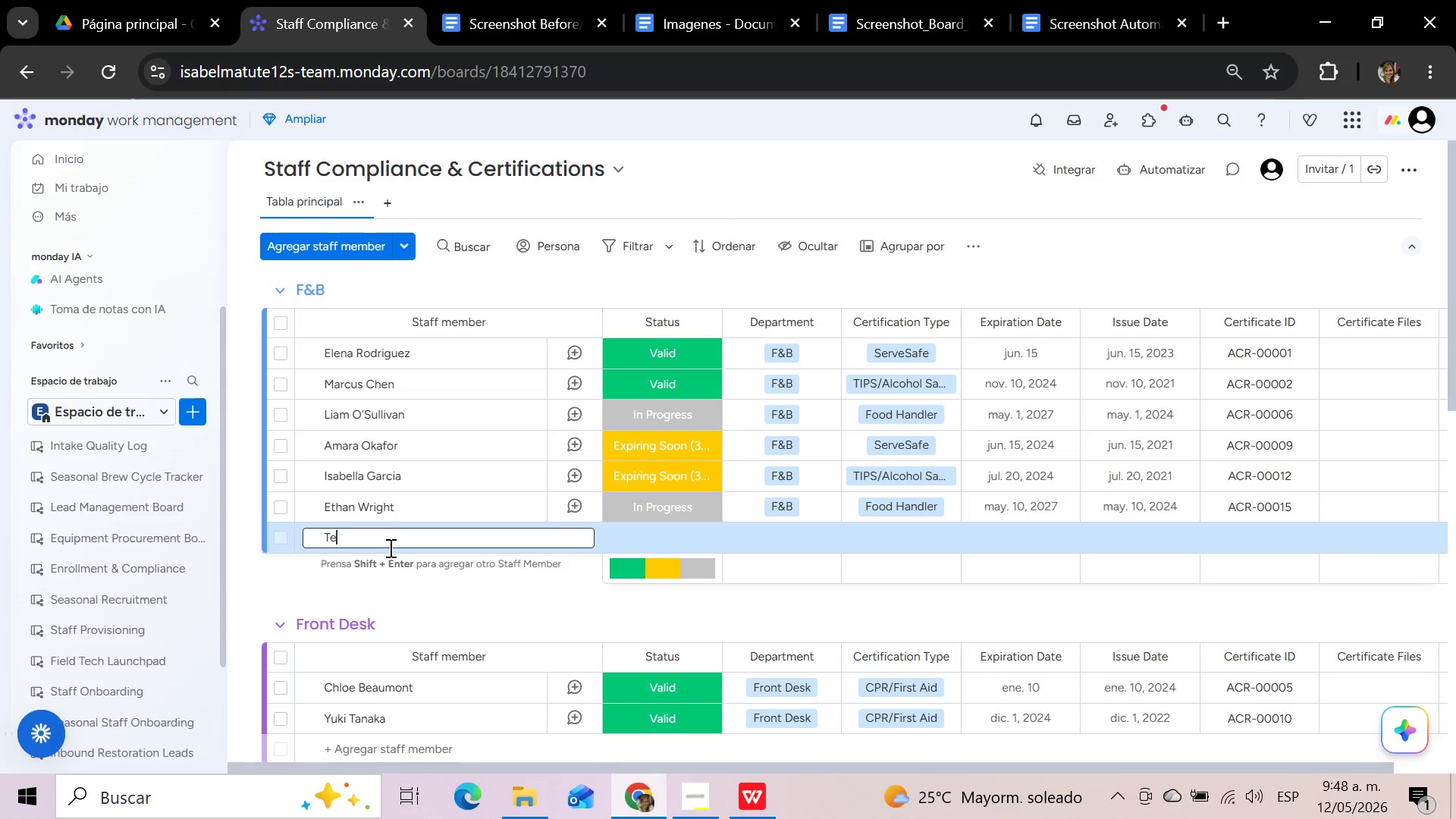 
wait(7.45)
 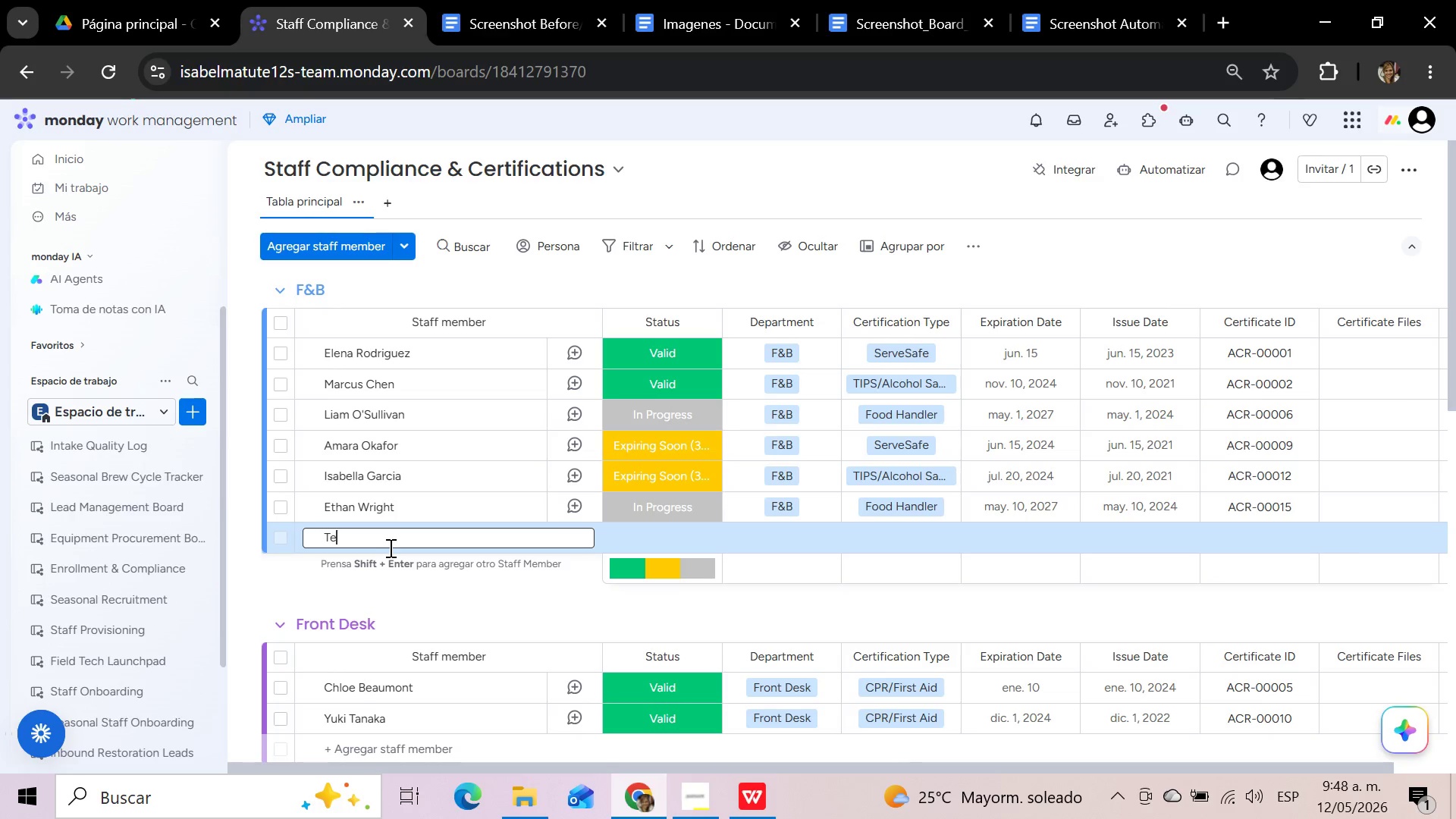 
type(st Staff Member)
 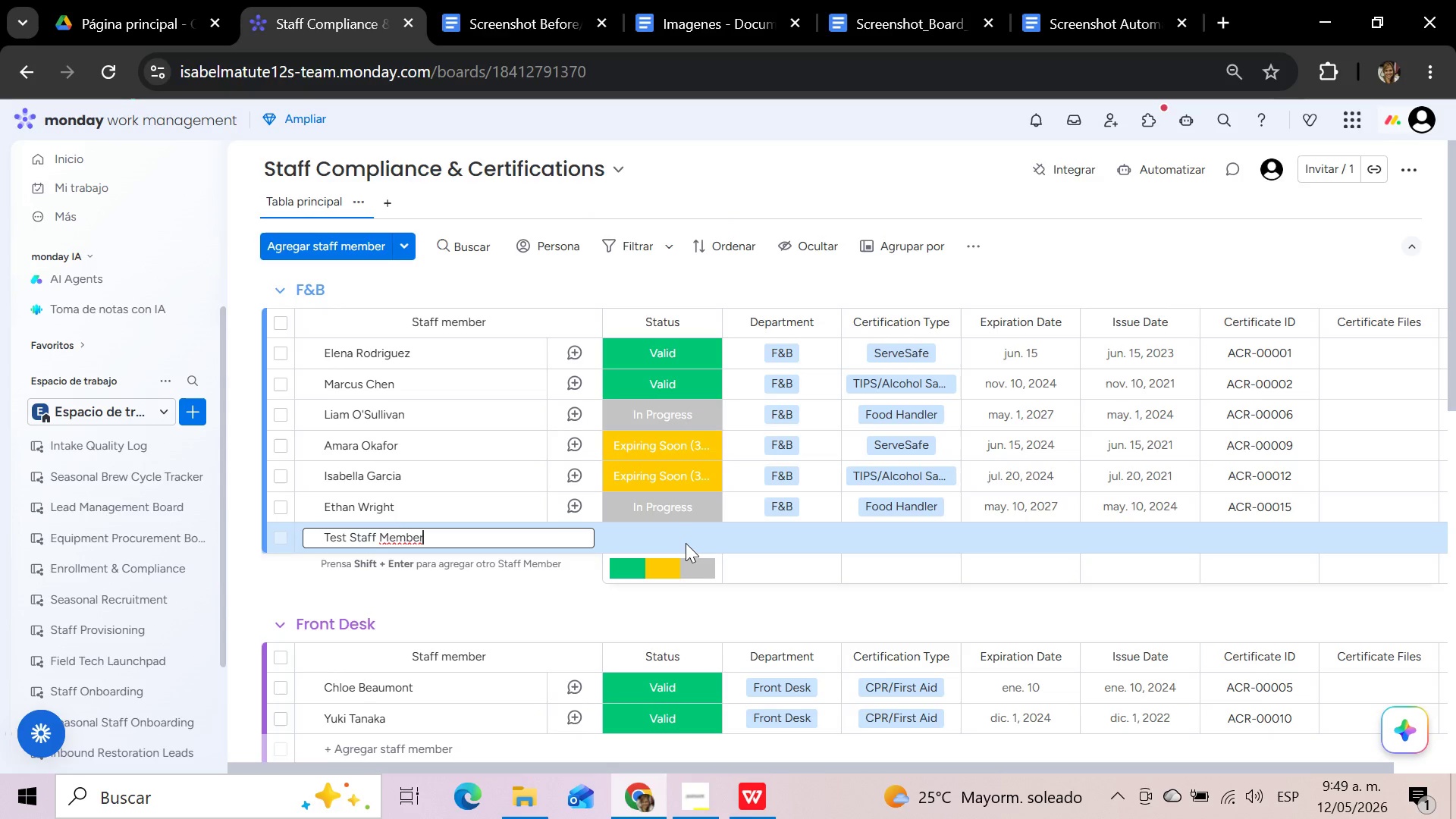 
left_click([686, 538])
 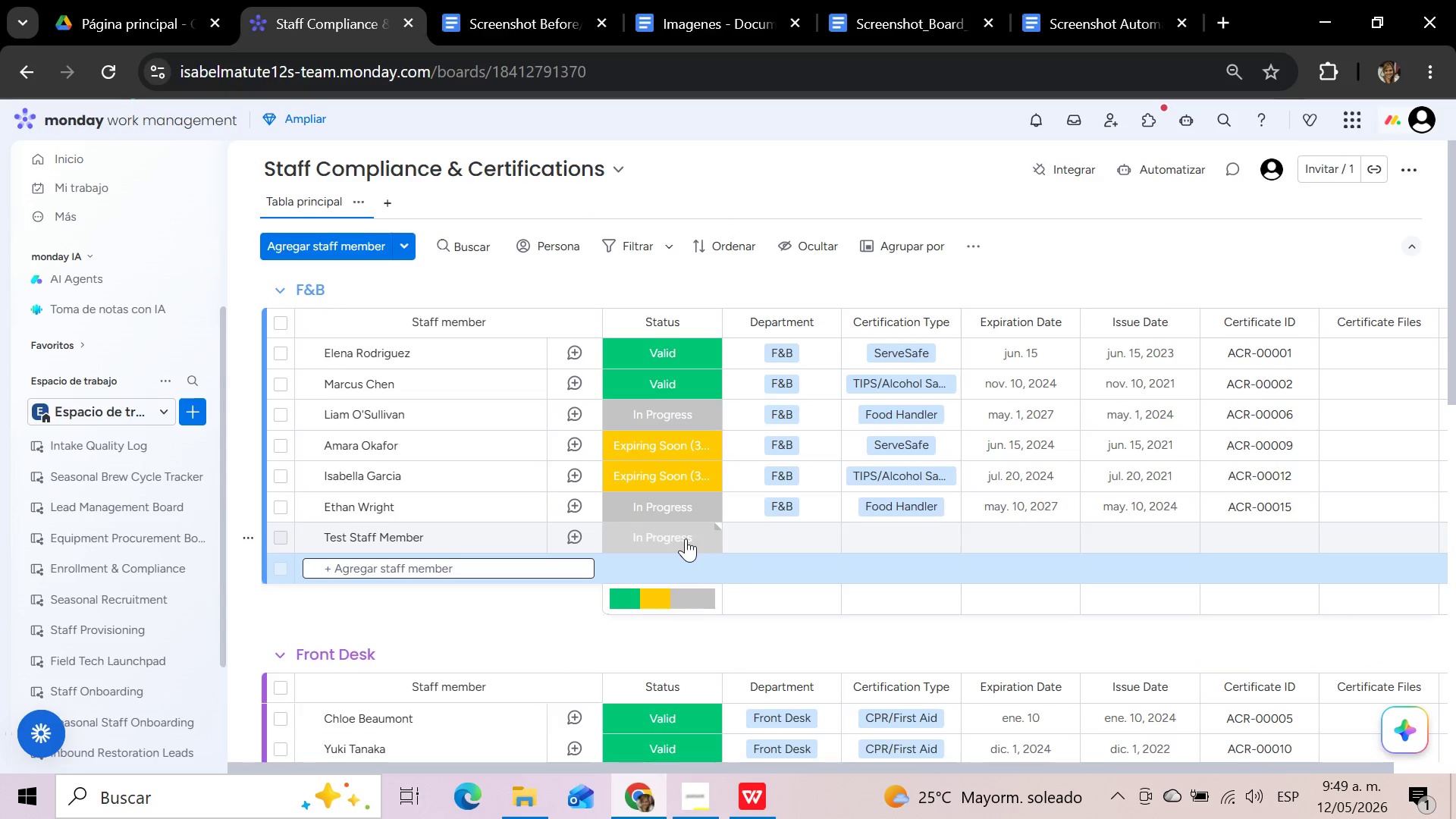 
left_click([686, 538])
 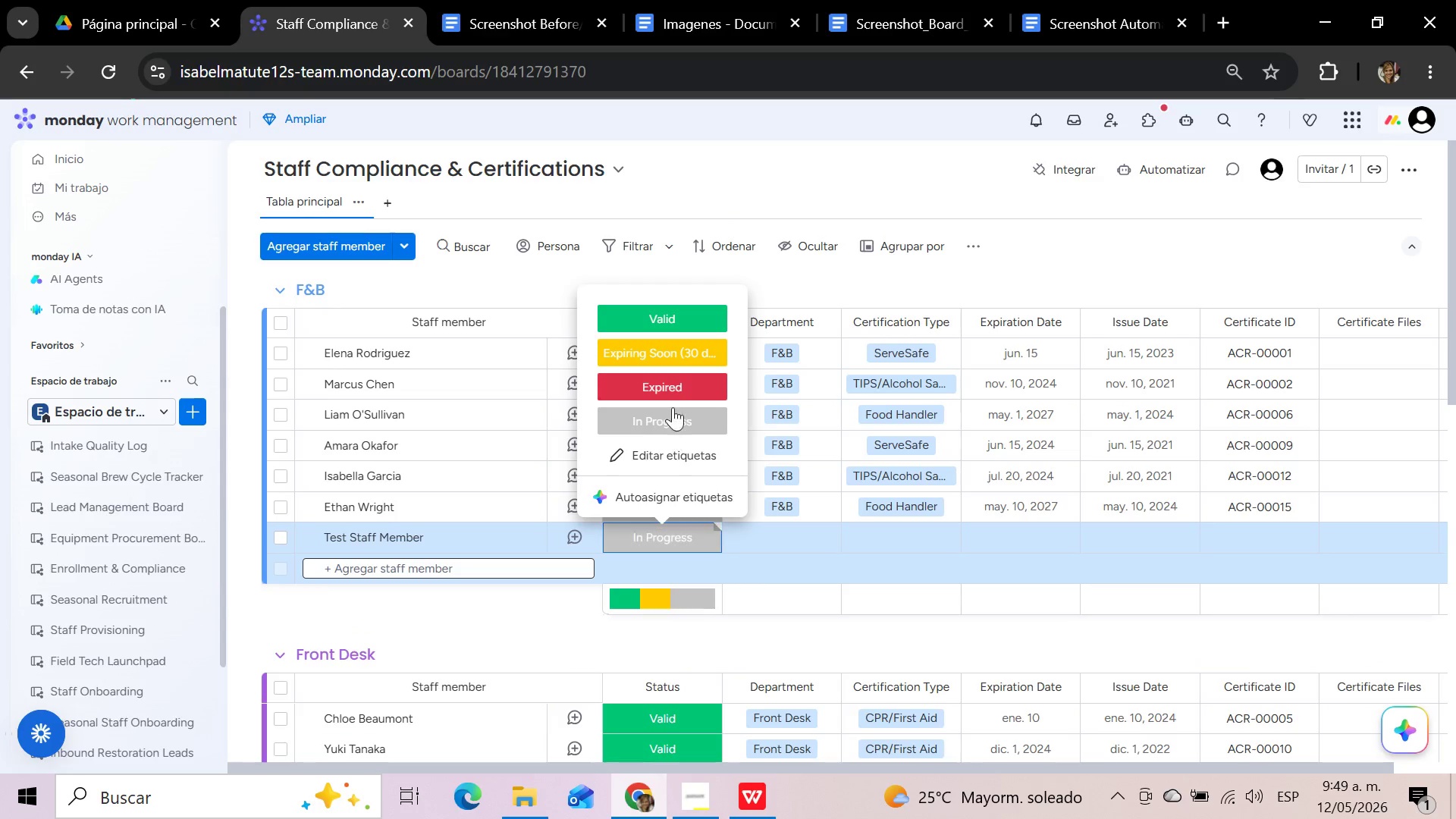 
left_click([685, 313])
 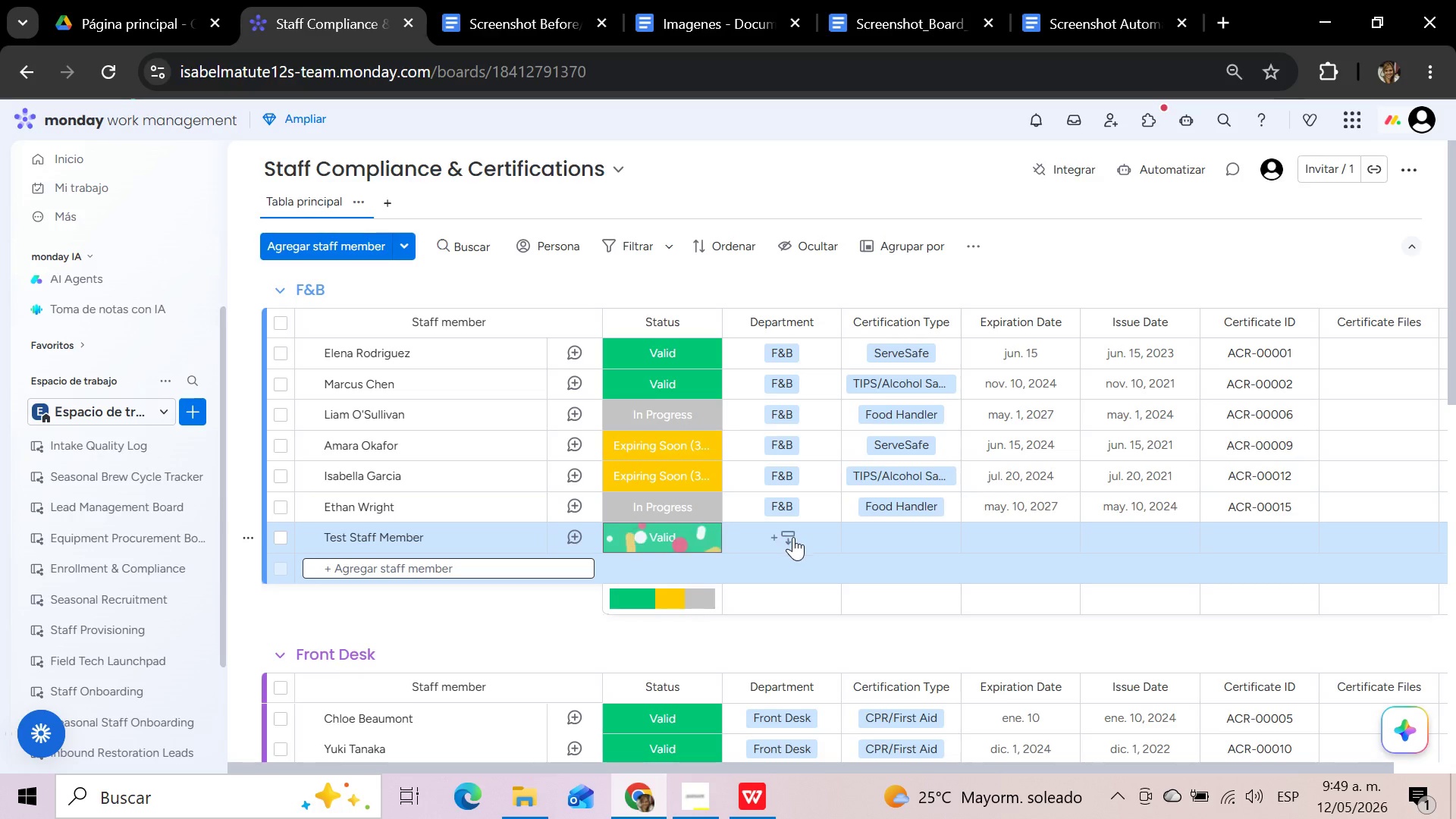 
left_click([793, 537])
 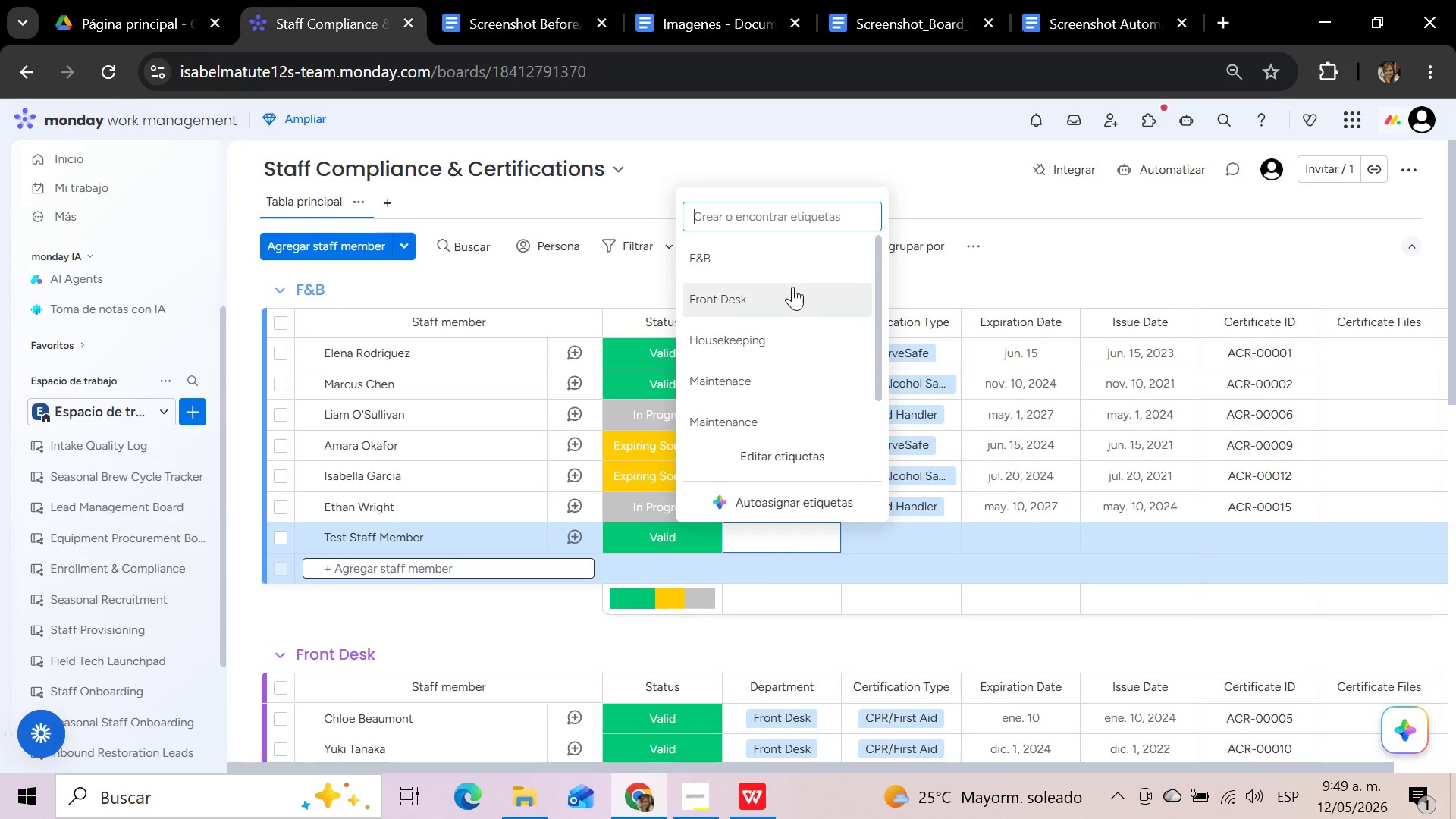 
left_click([797, 257])
 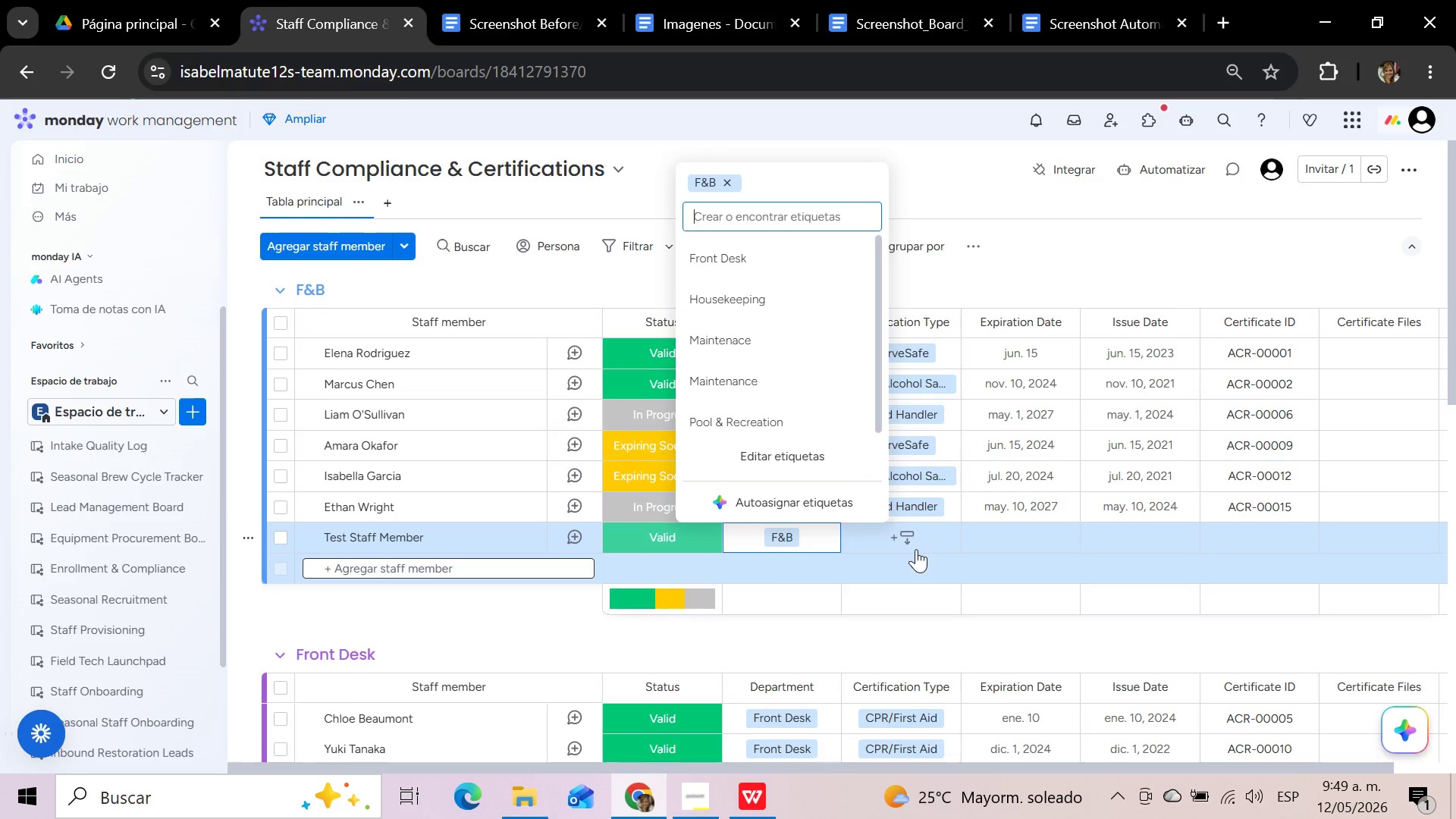 
left_click([916, 549])
 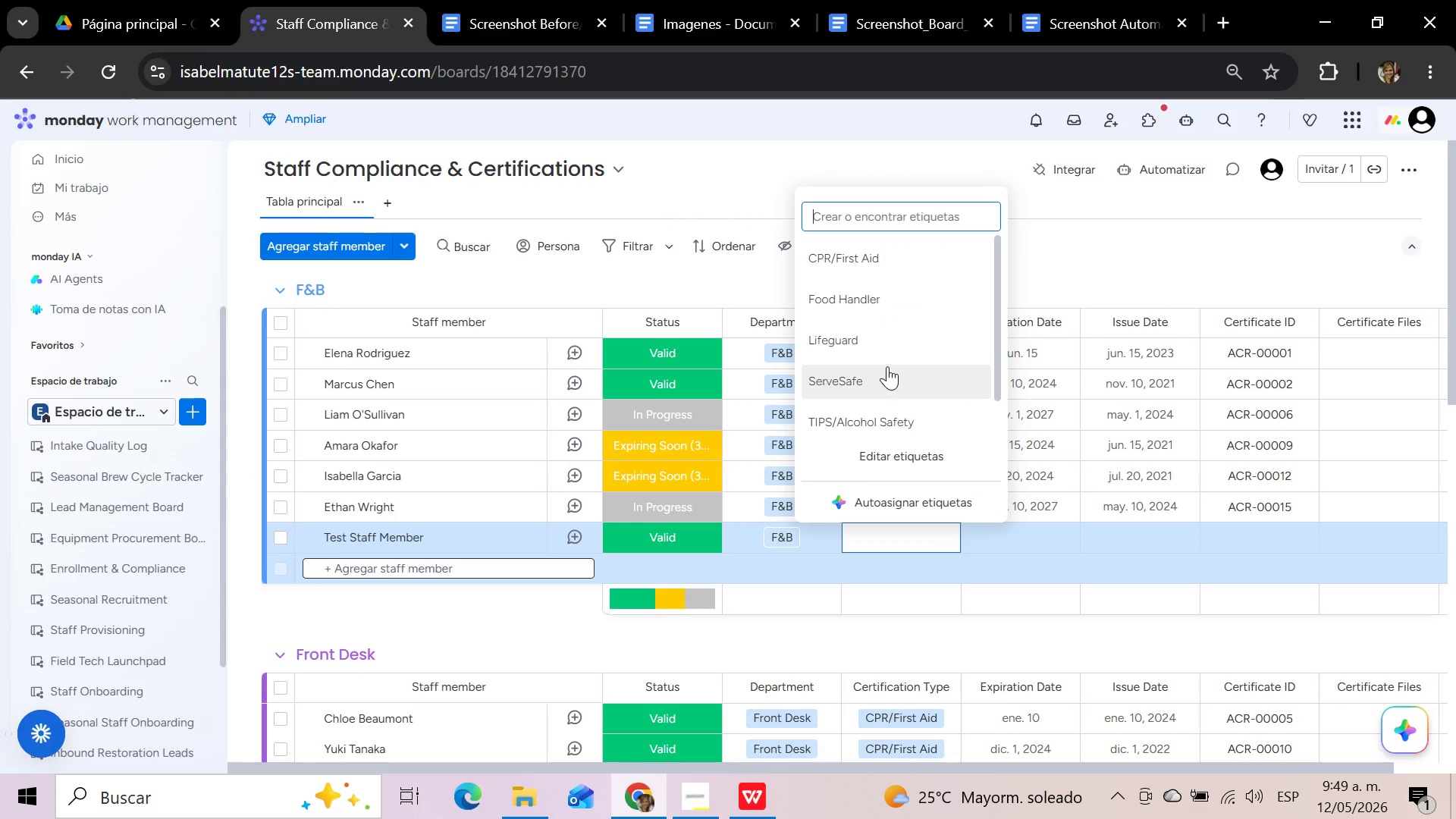 
left_click([890, 344])
 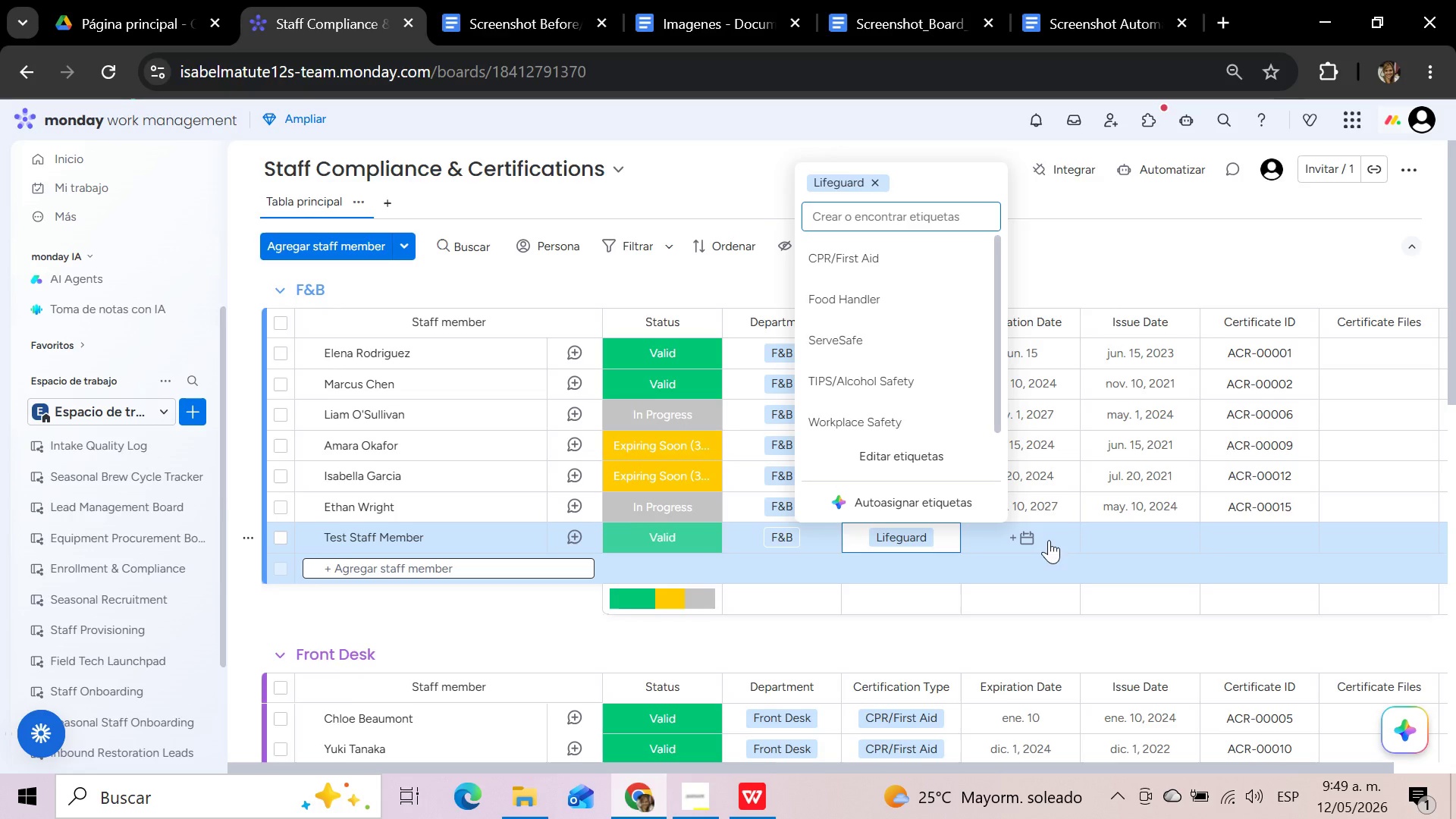 
left_click([1085, 264])
 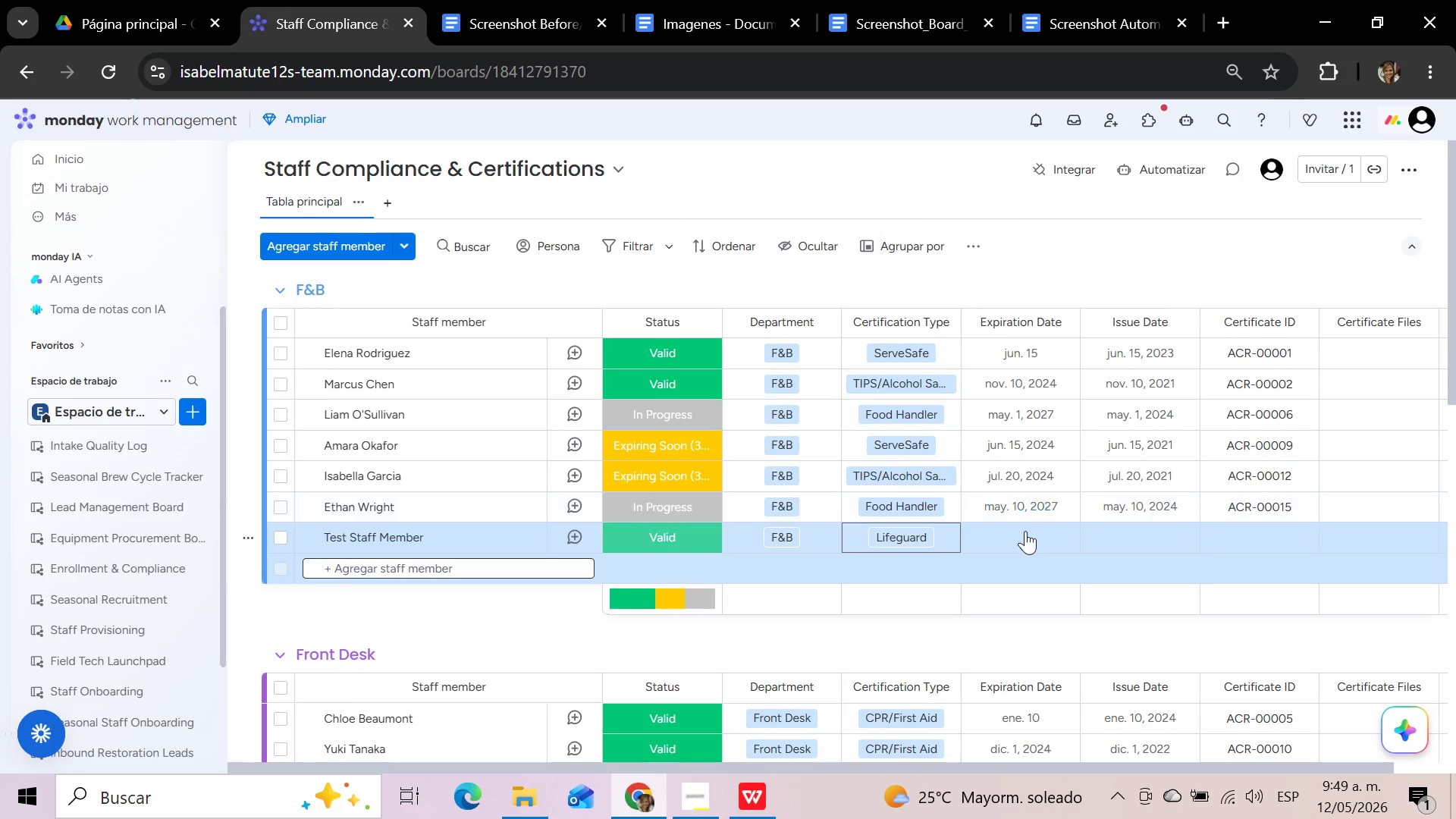 
left_click([1025, 540])
 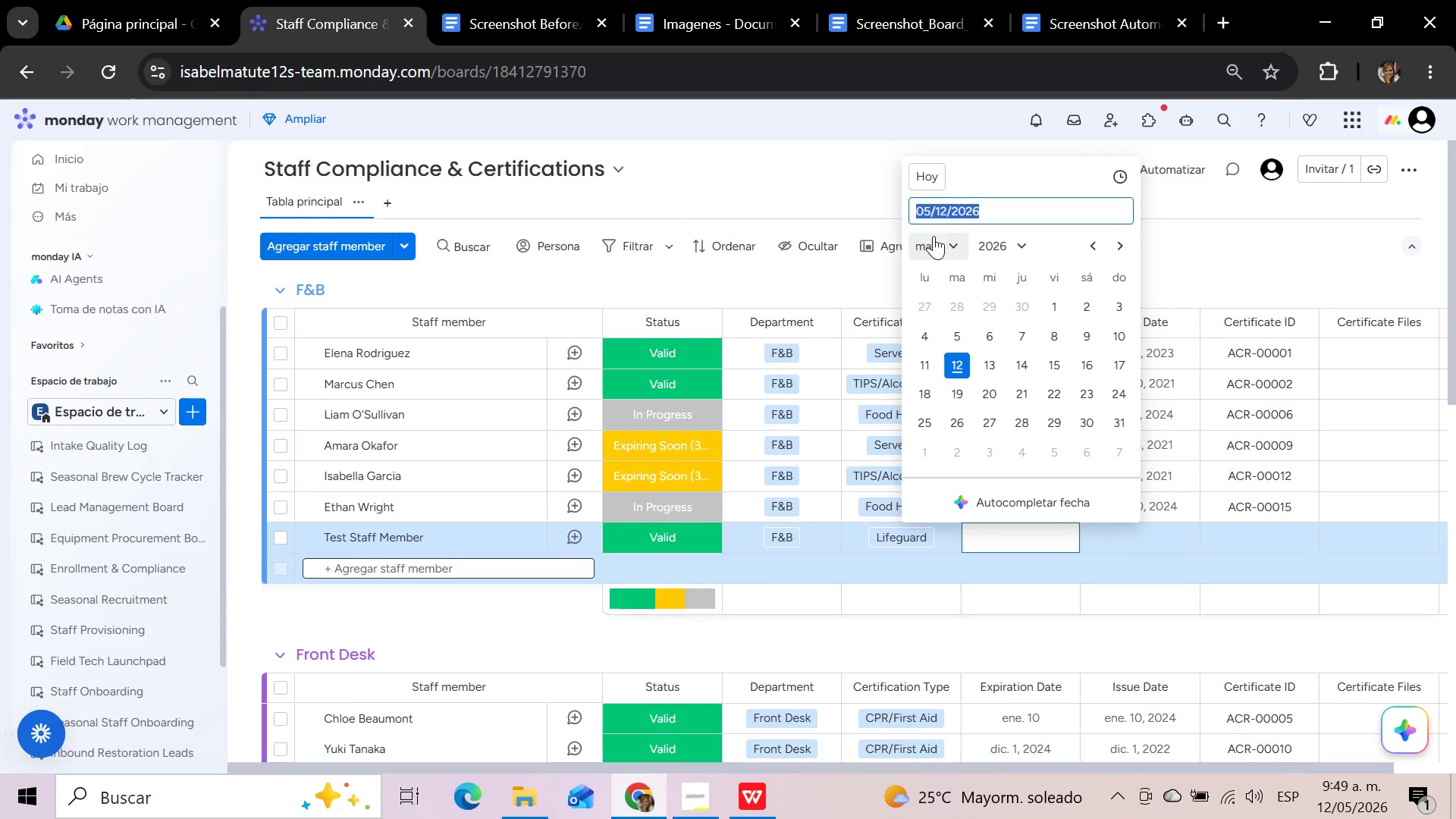 
left_click([932, 177])
 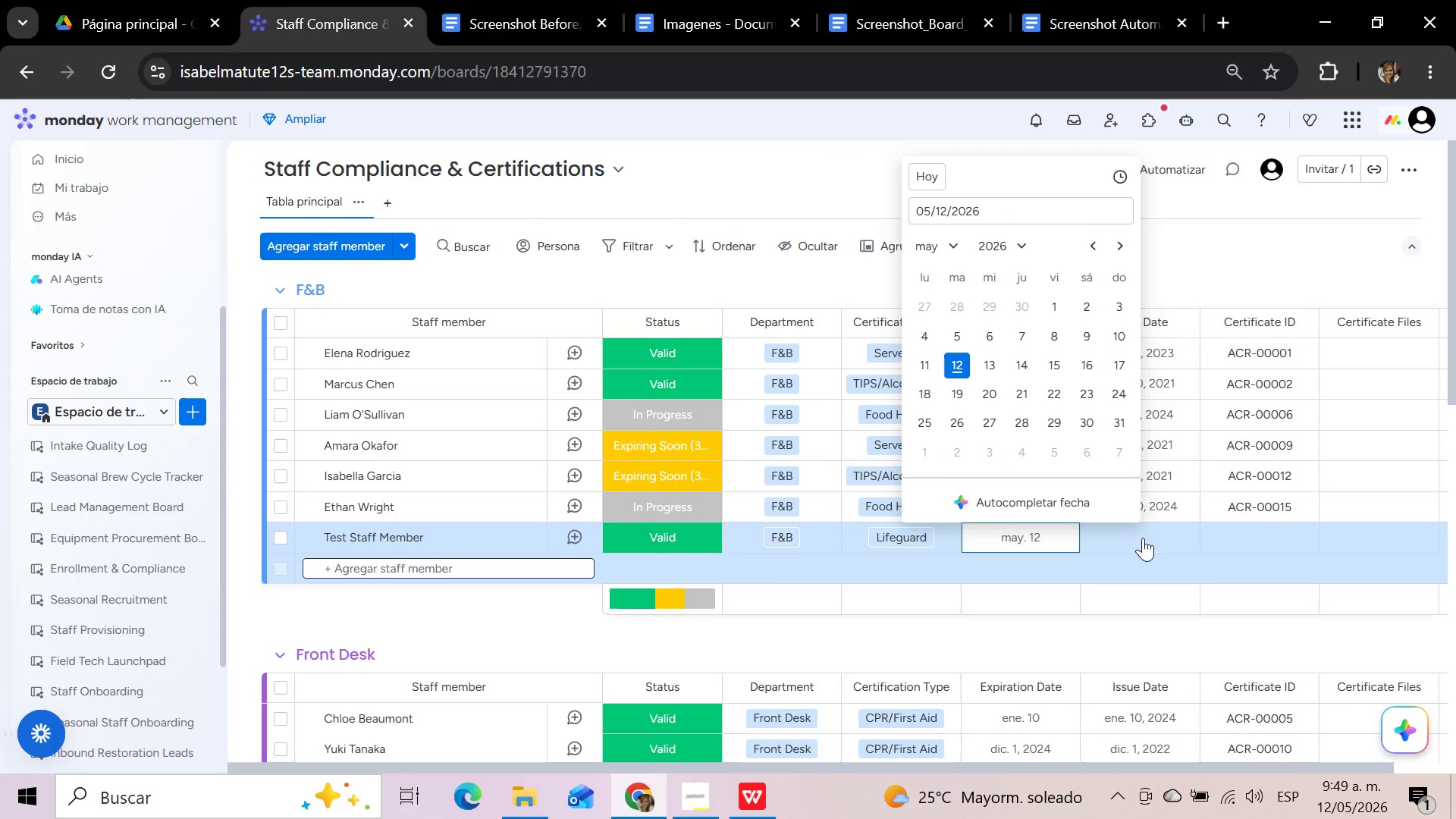 
left_click([1151, 546])
 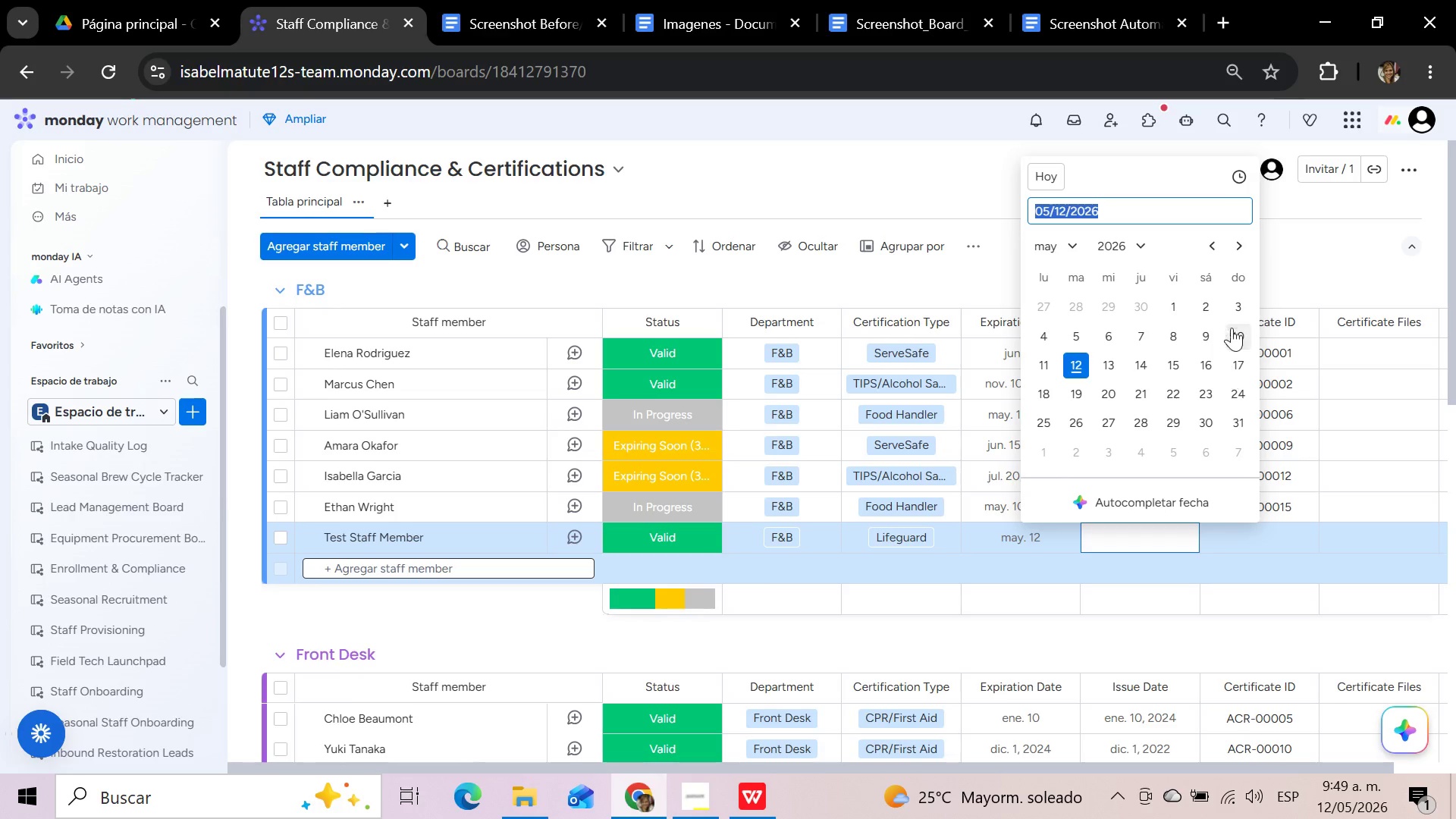 
wait(5.98)
 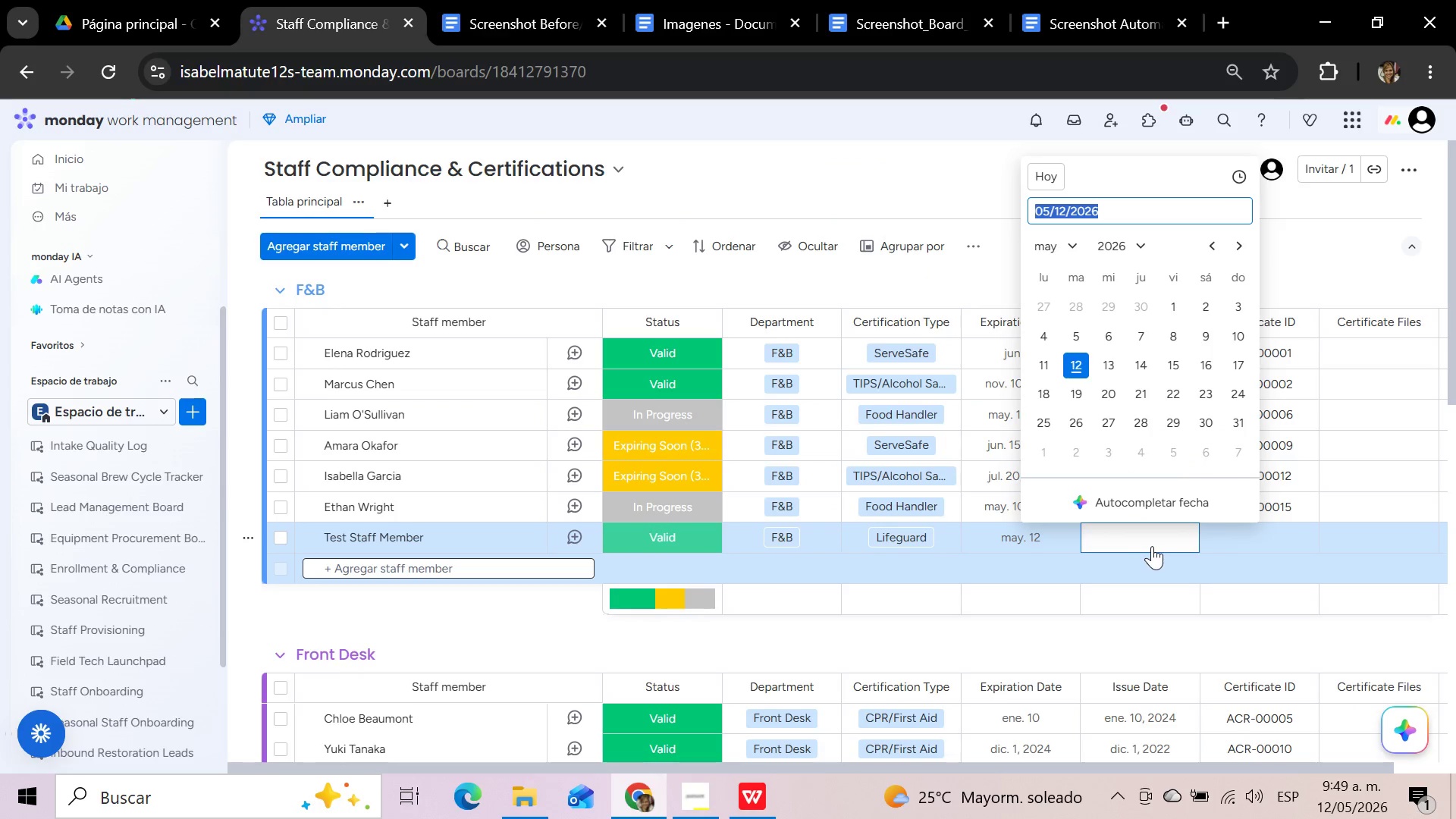 
left_click([1240, 423])
 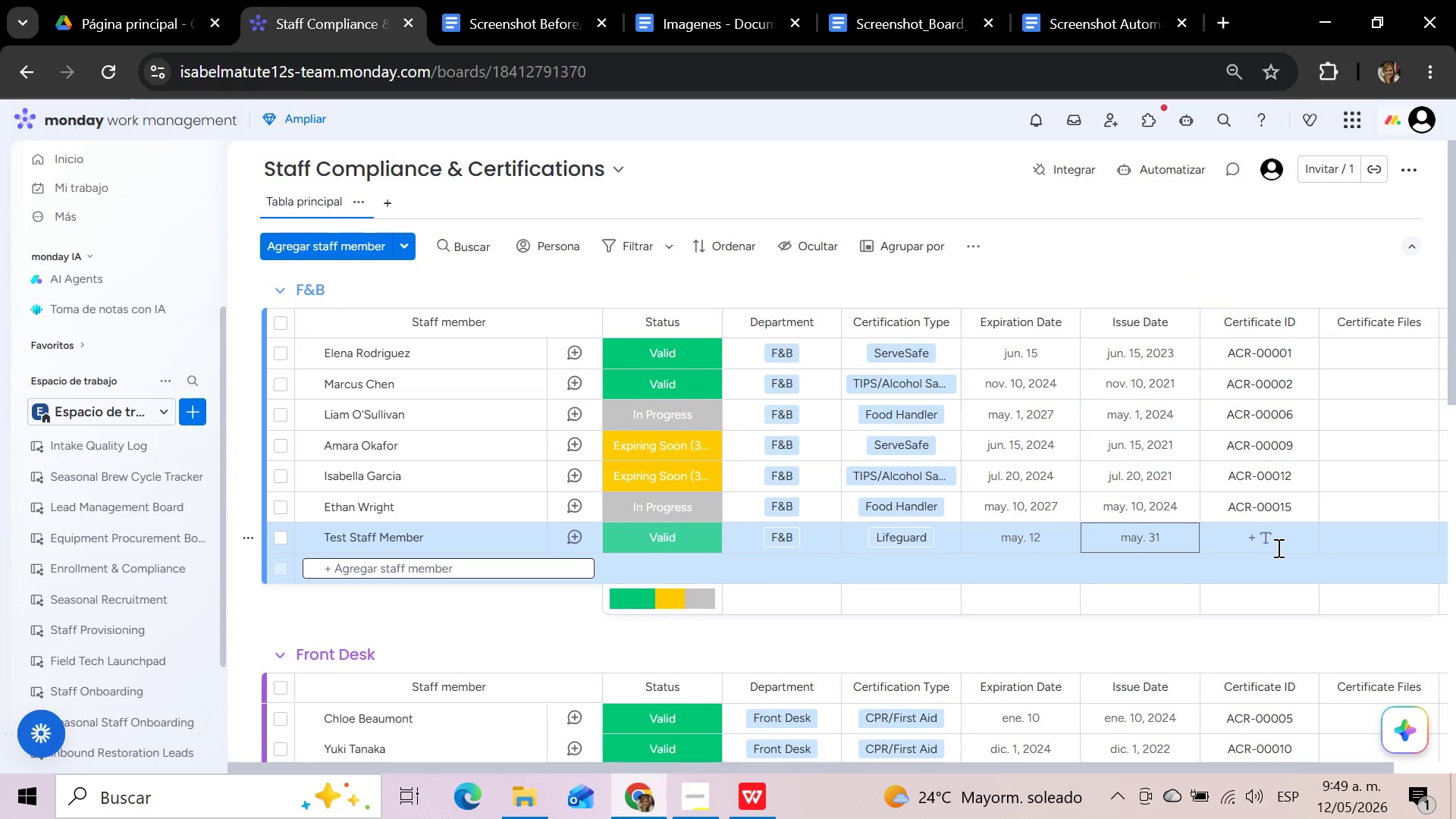 
left_click([1276, 541])
 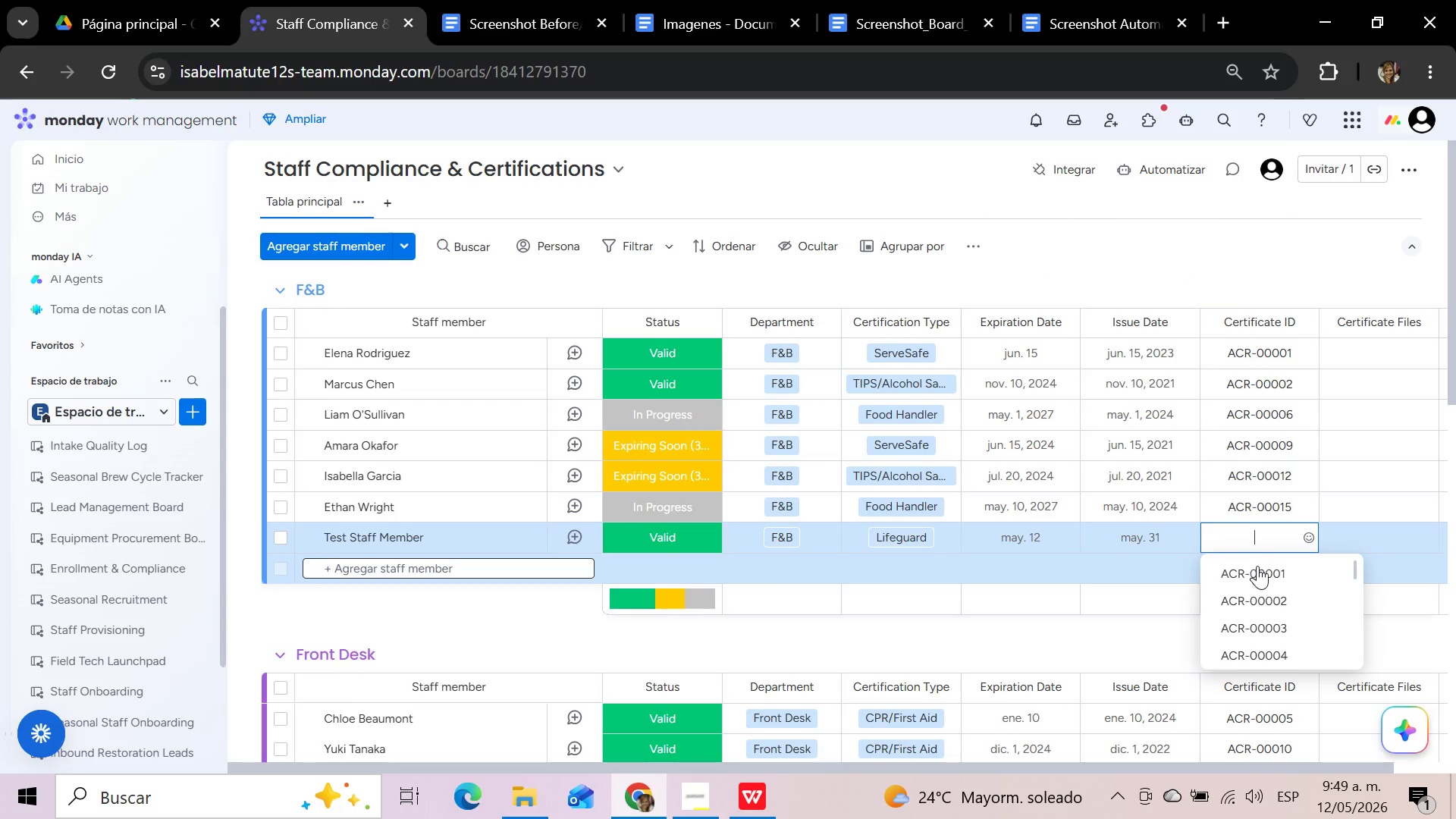 
left_click([1260, 595])
 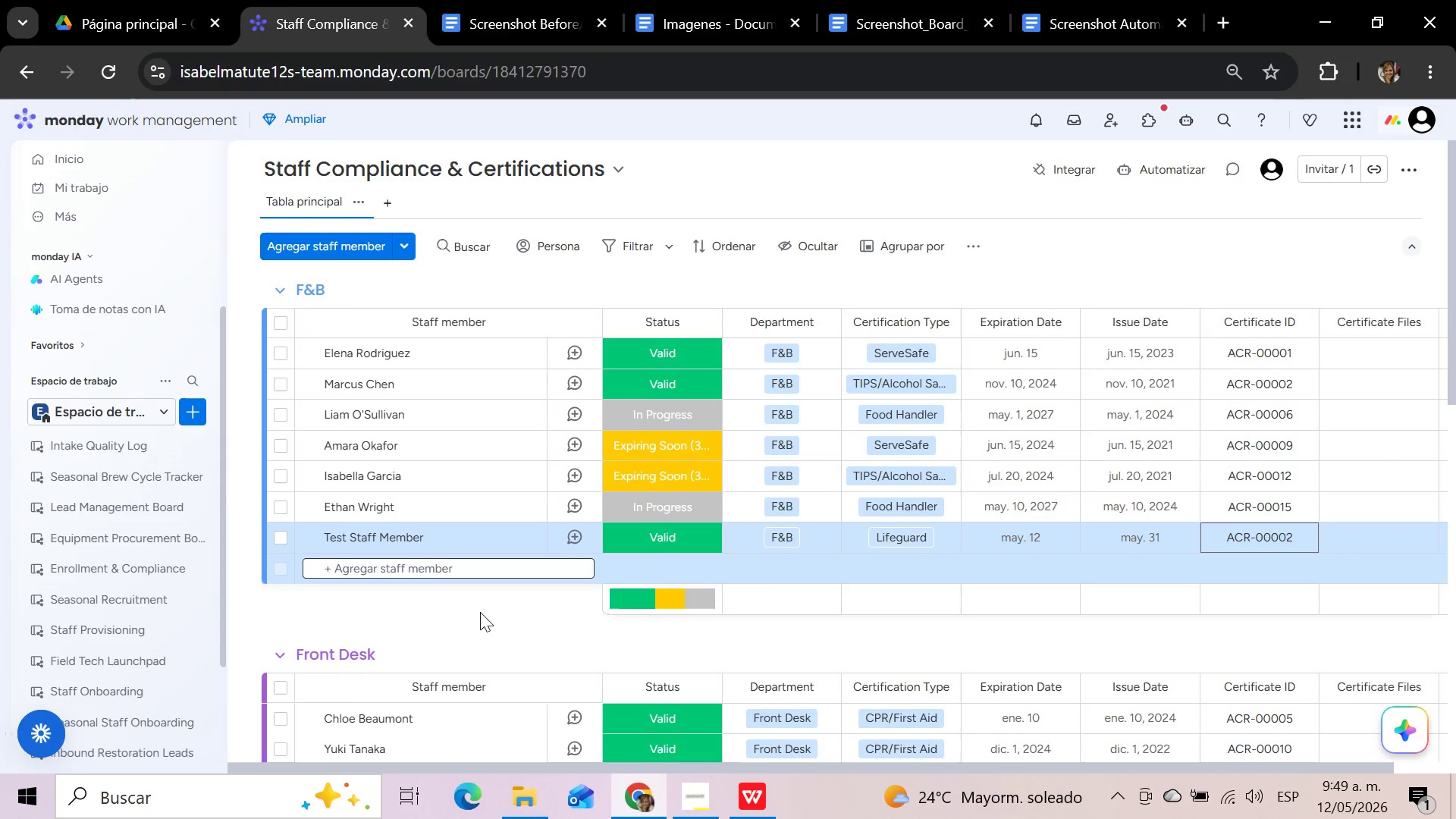 
left_click([398, 573])
 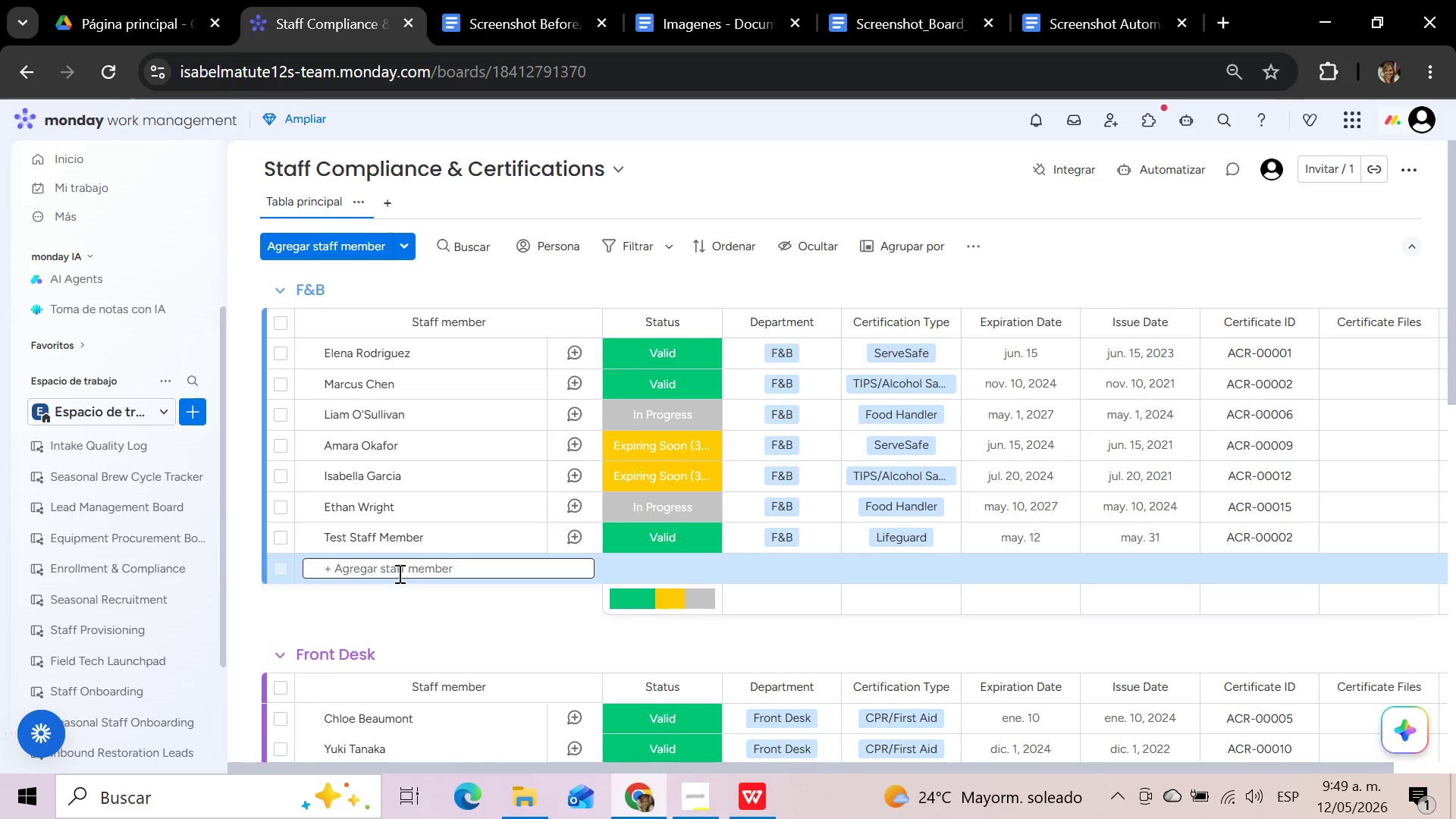 
type(Test Staff m)
key(Backspace)
type(Member 2)
 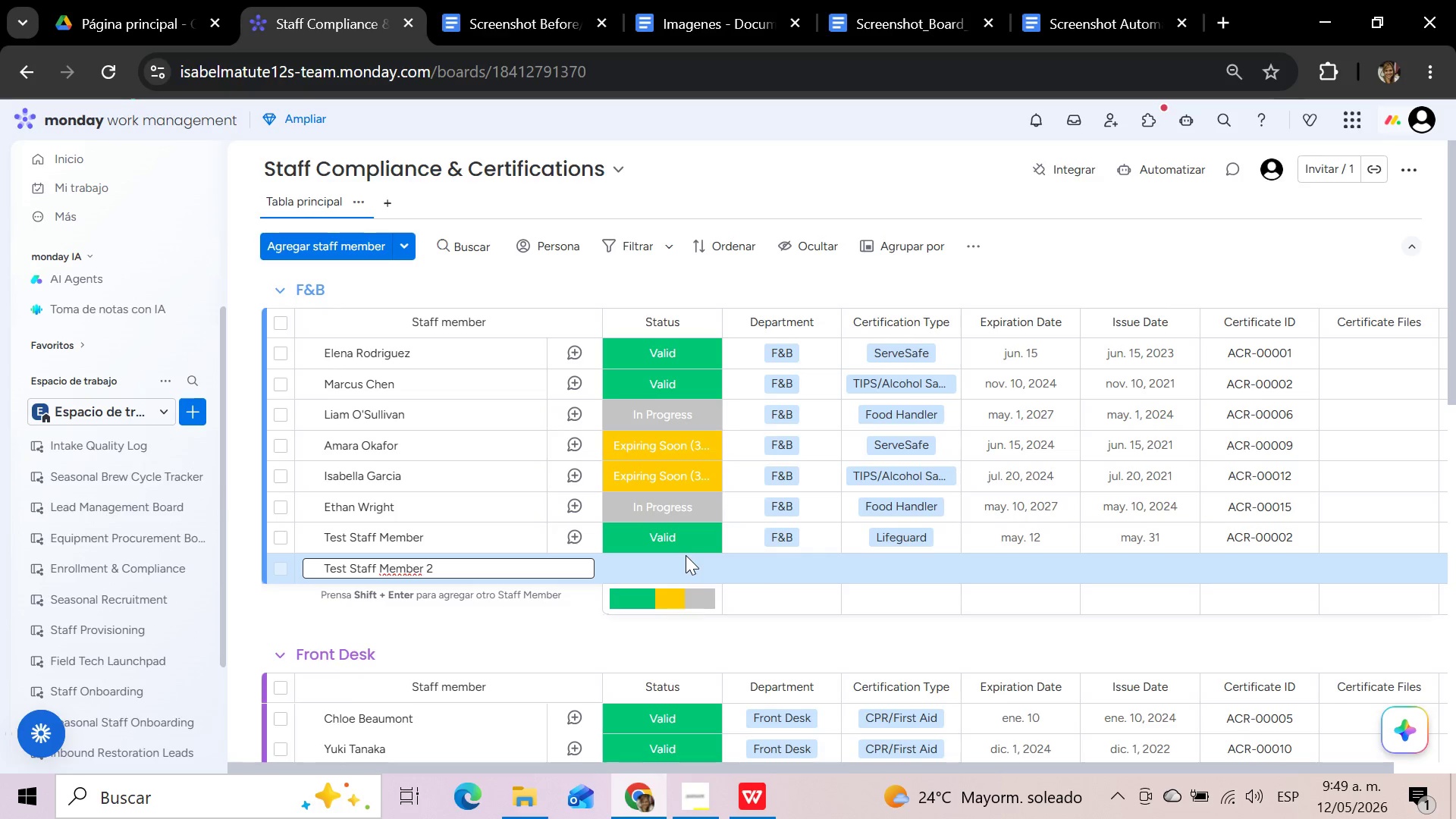 
left_click([672, 568])
 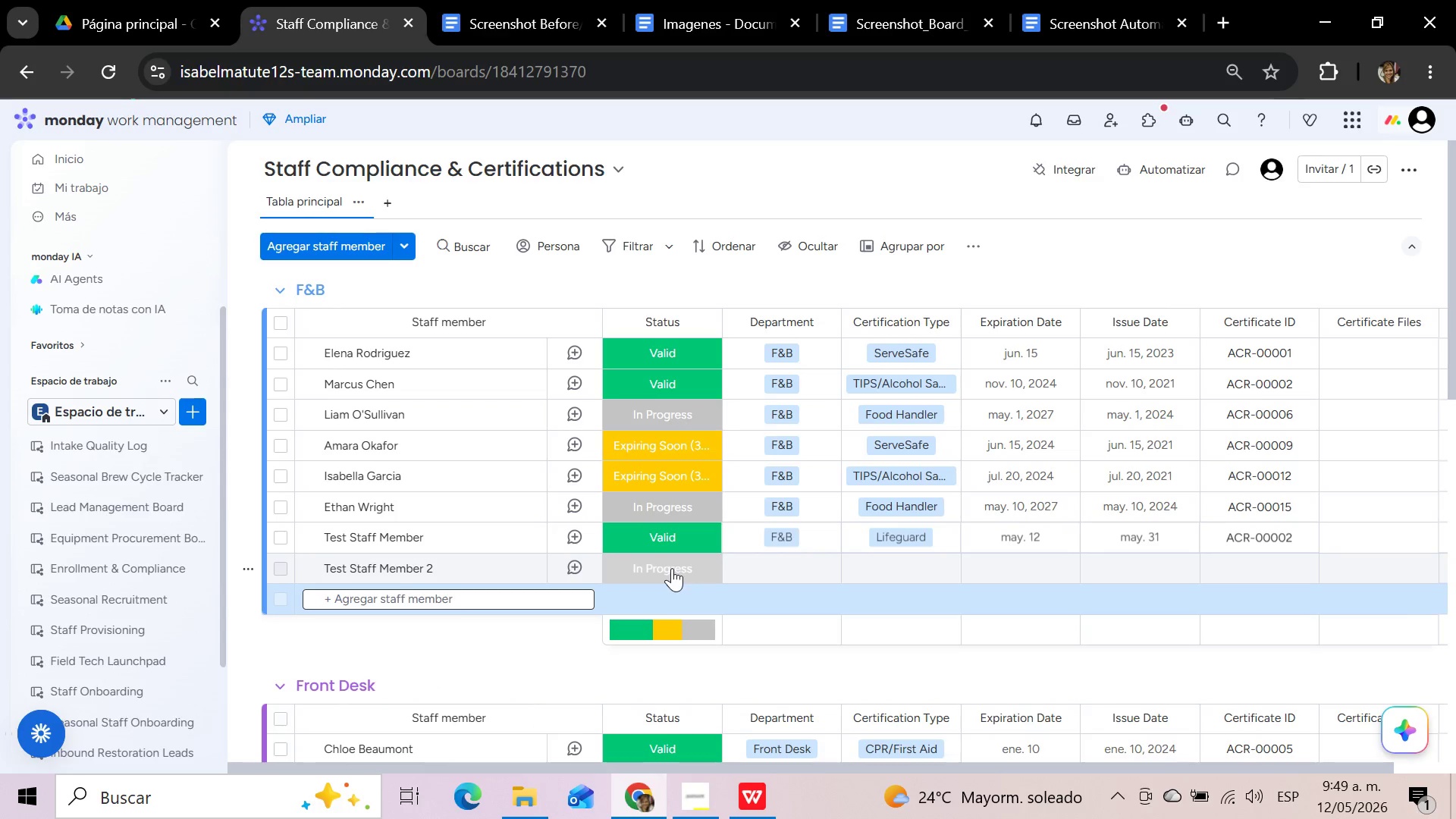 
left_click([672, 568])
 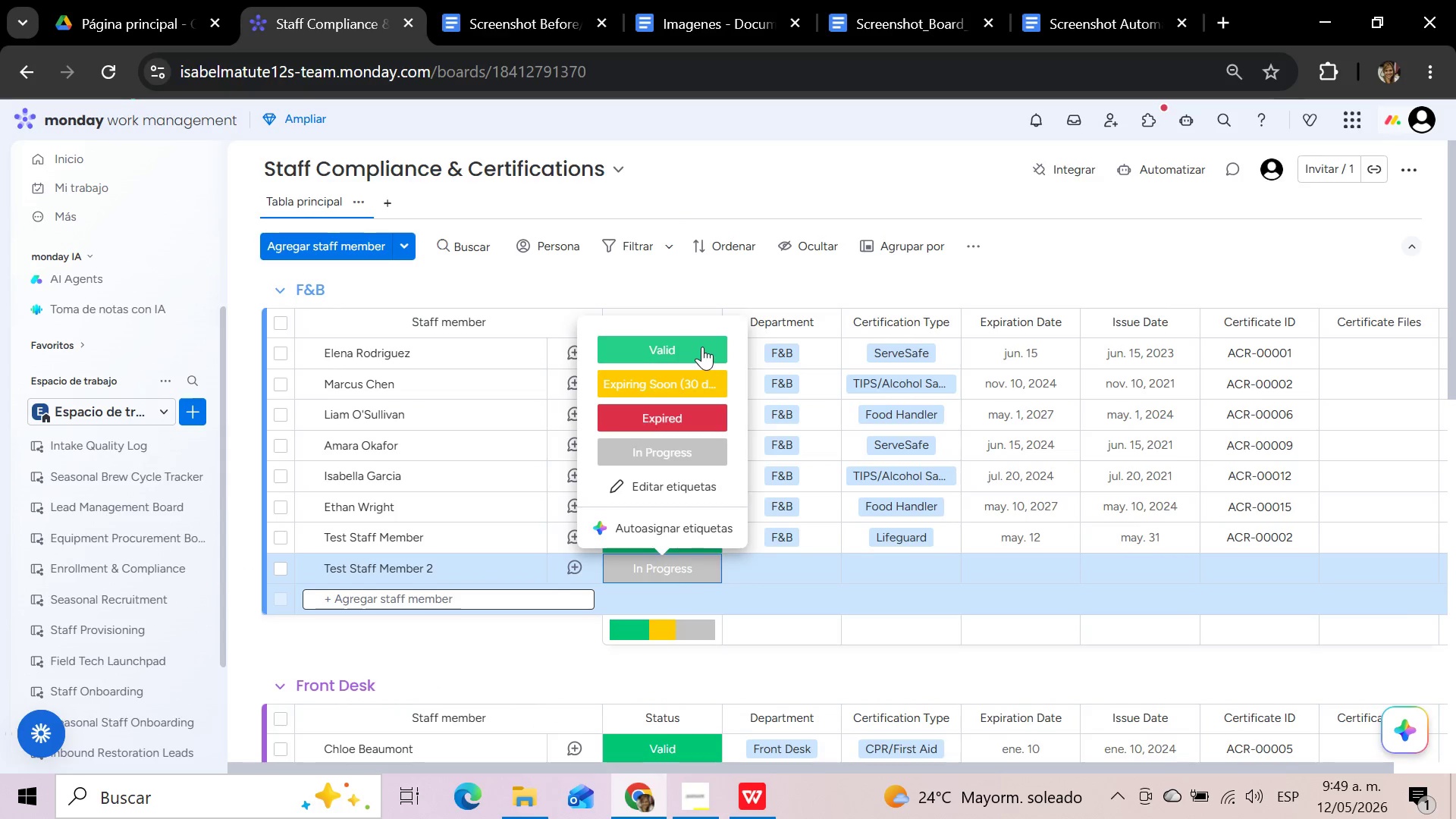 
left_click([702, 347])
 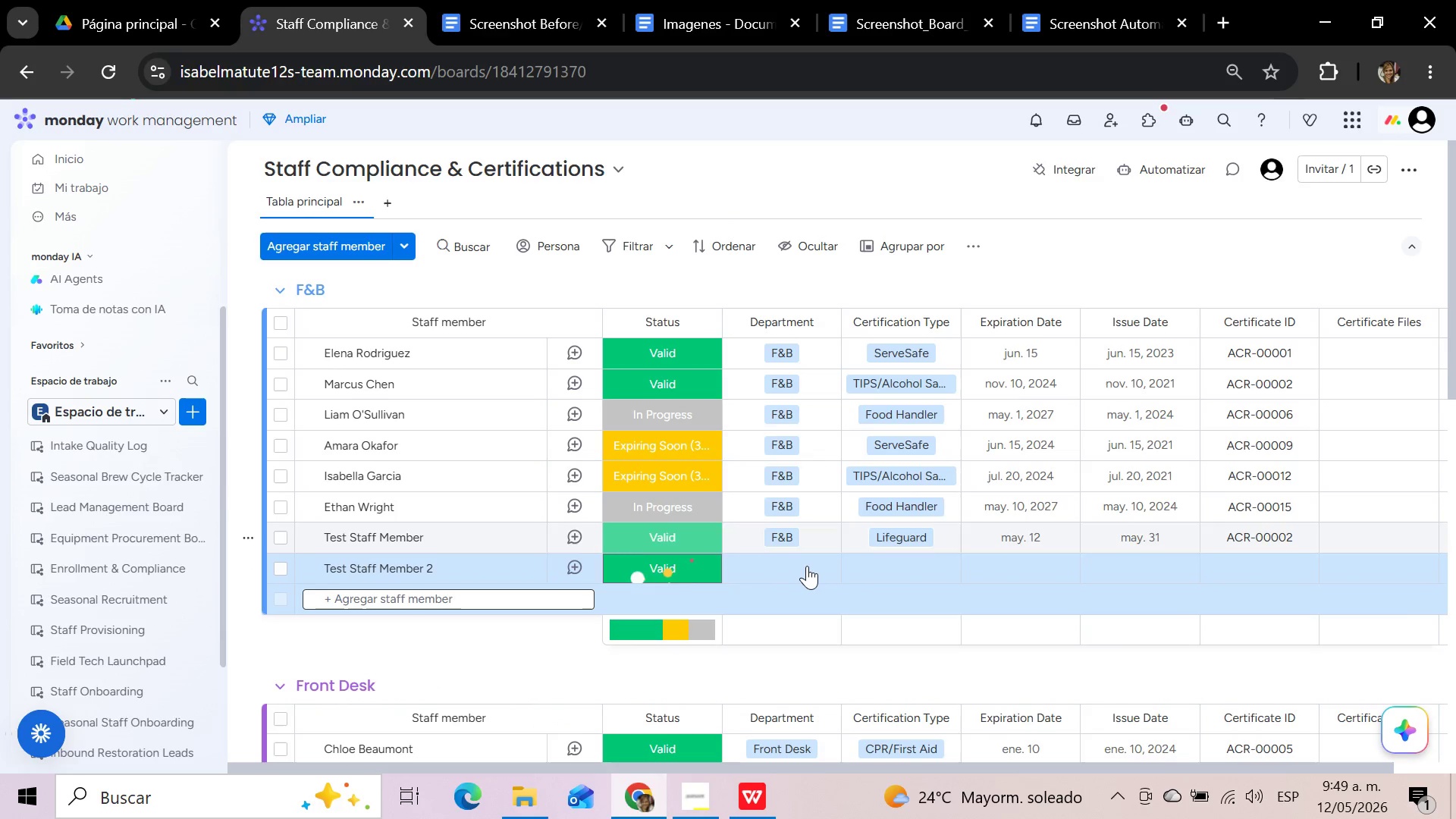 
left_click([807, 566])
 